 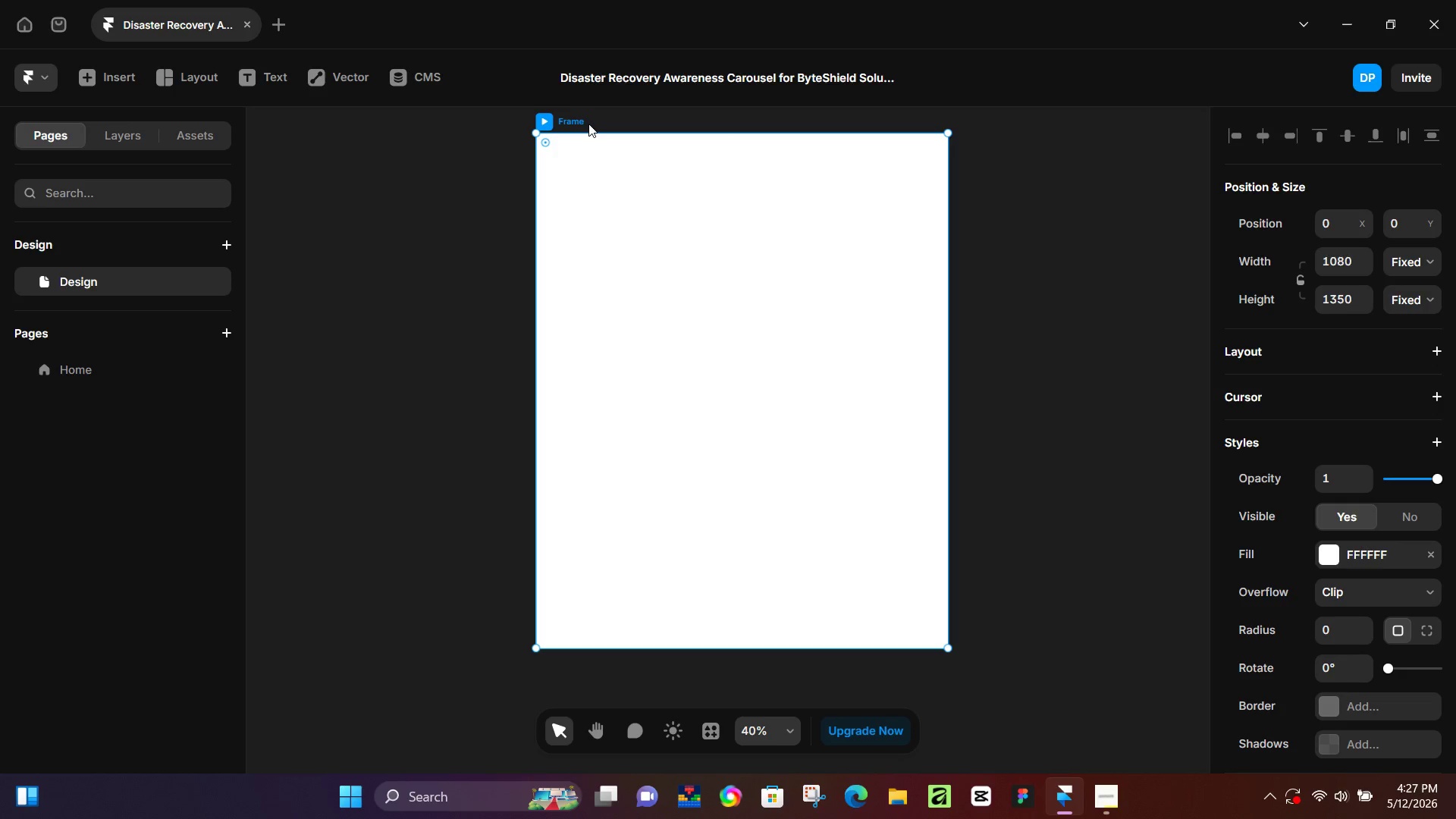 
double_click([580, 120])
 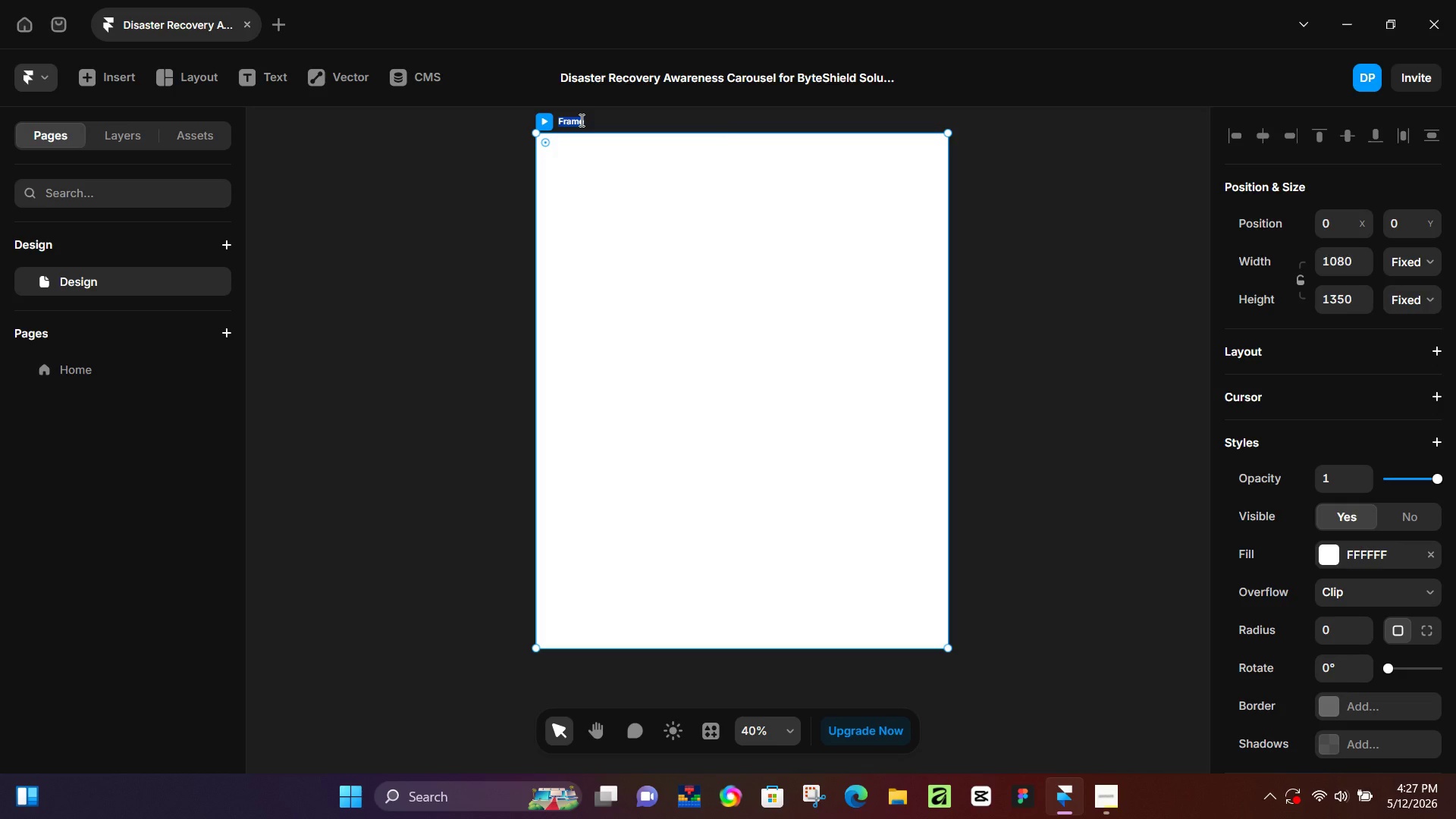 
type(Slide 01)
 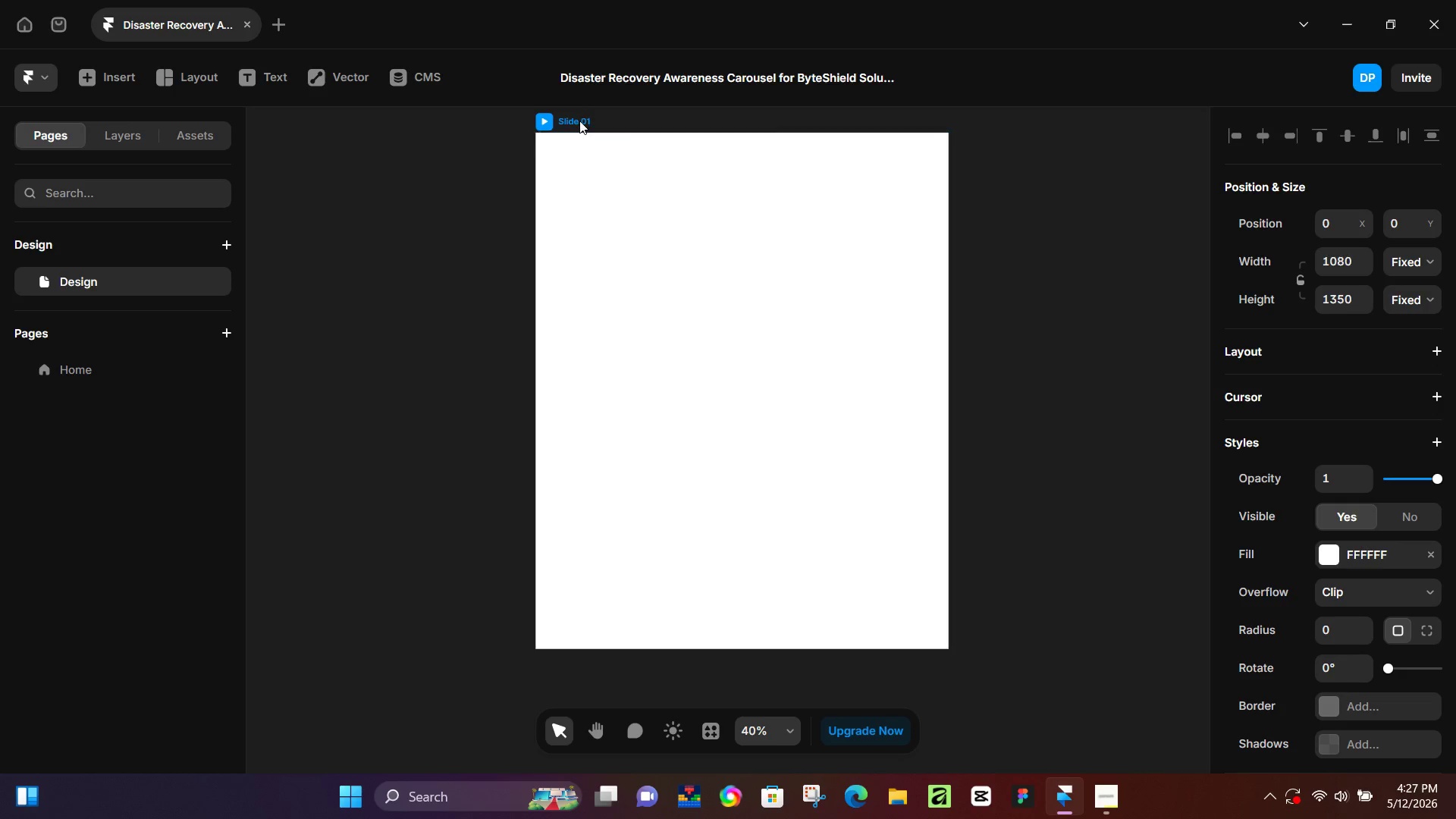 
key(Enter)
 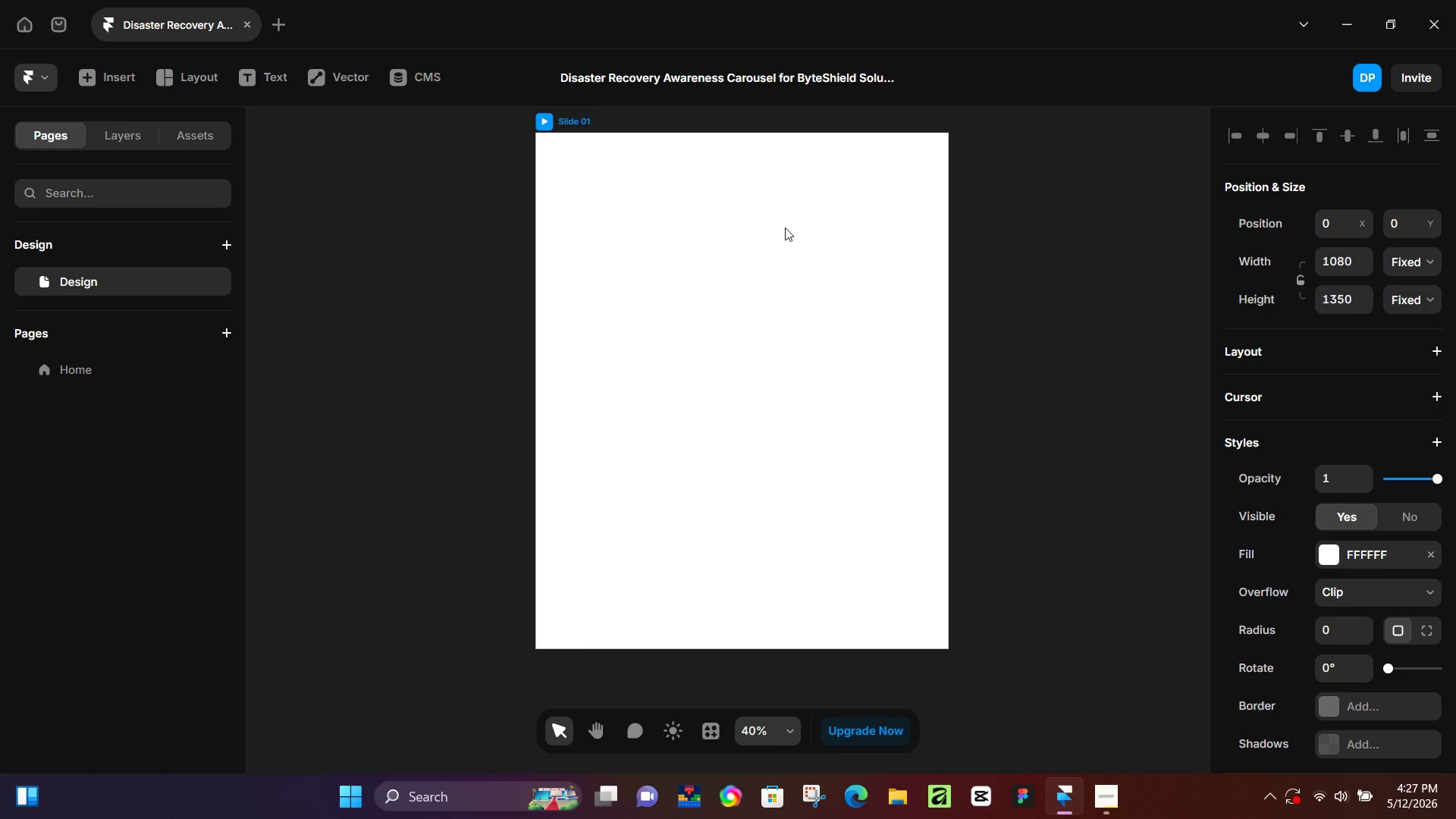 
wait(8.08)
 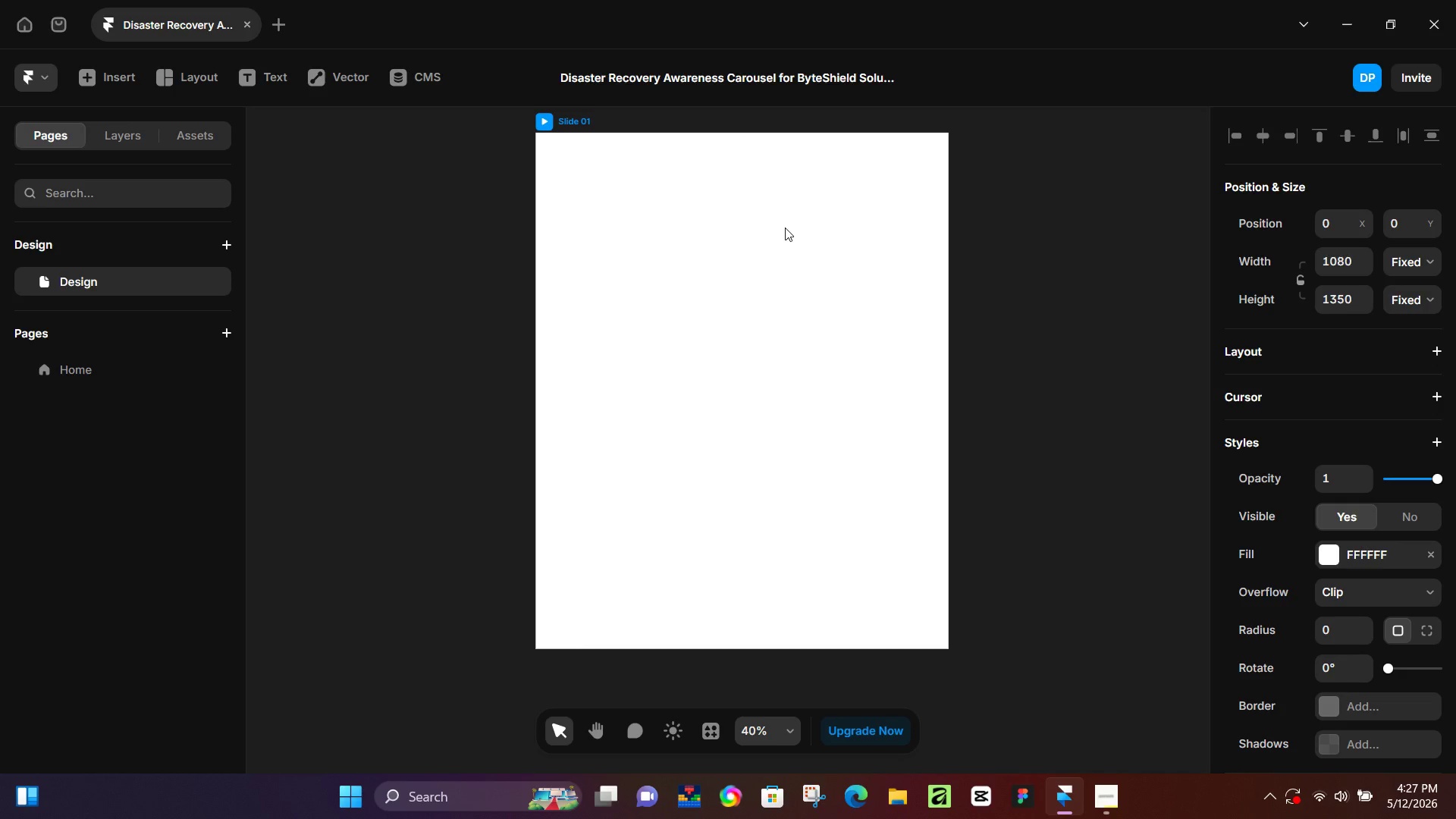 
hold_key(key=Space, duration=0.72)
 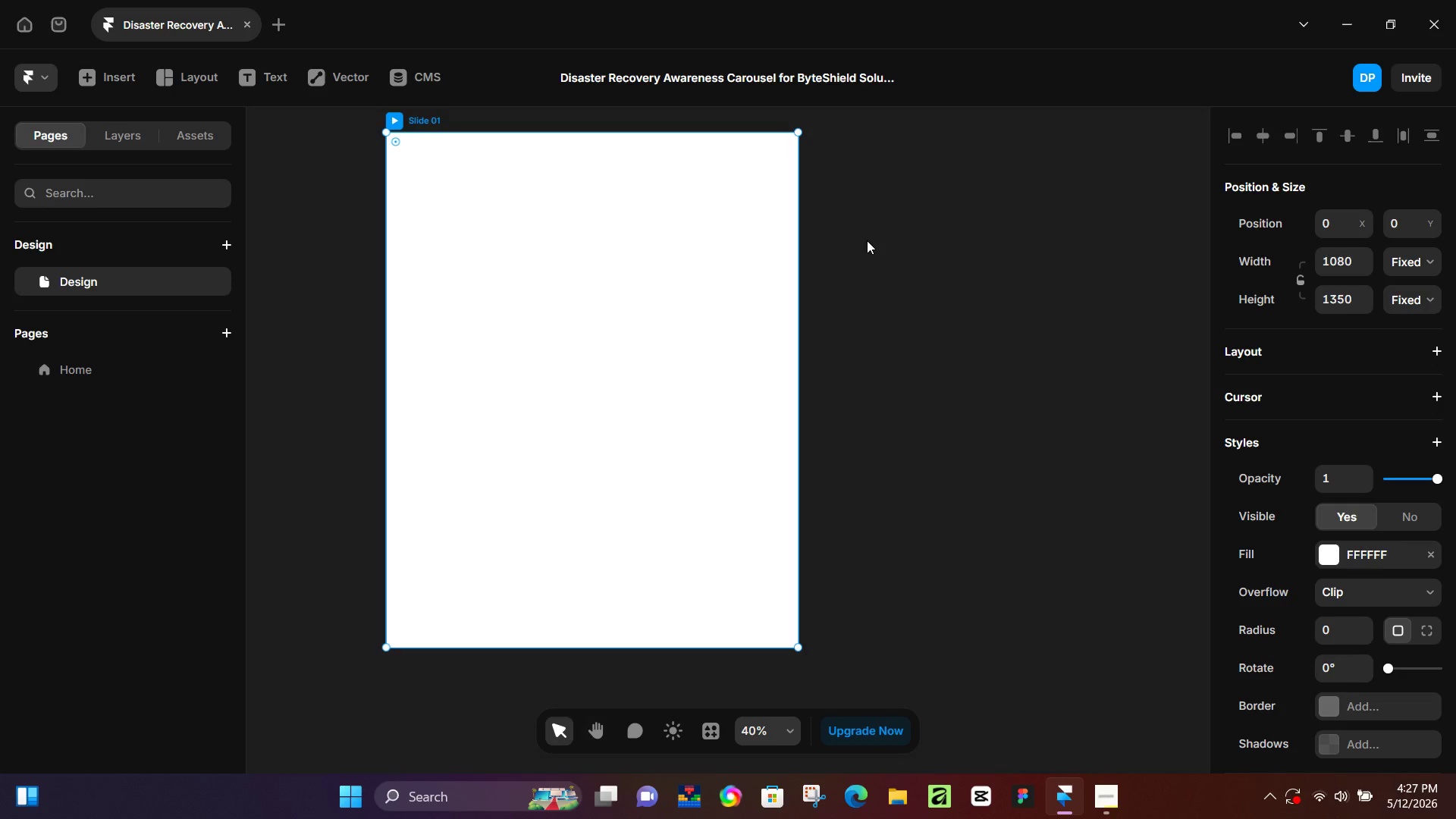 
left_click_drag(start_coordinate=[1017, 241], to_coordinate=[867, 240])
 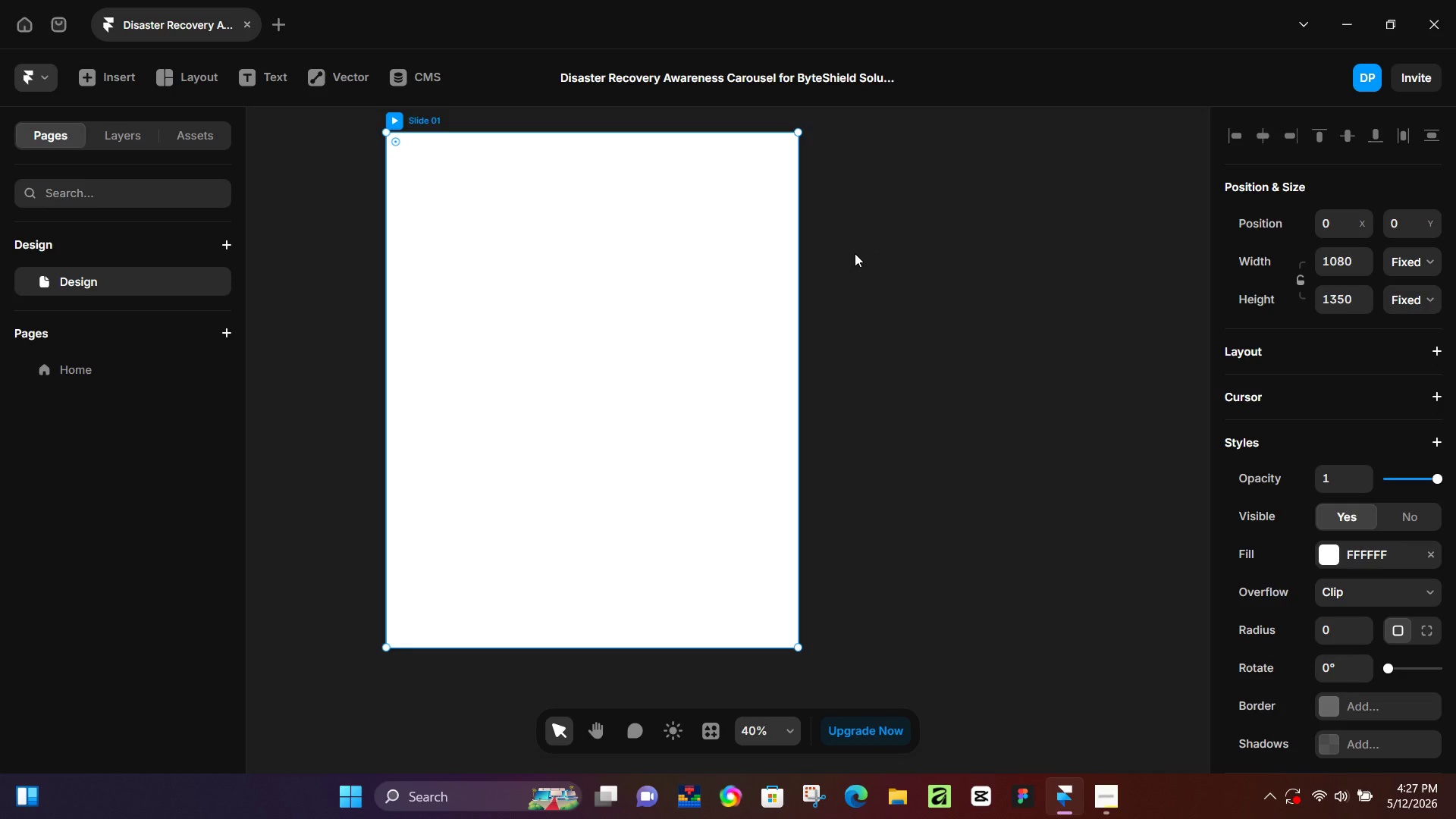 
hold_key(key=Space, duration=0.44)
 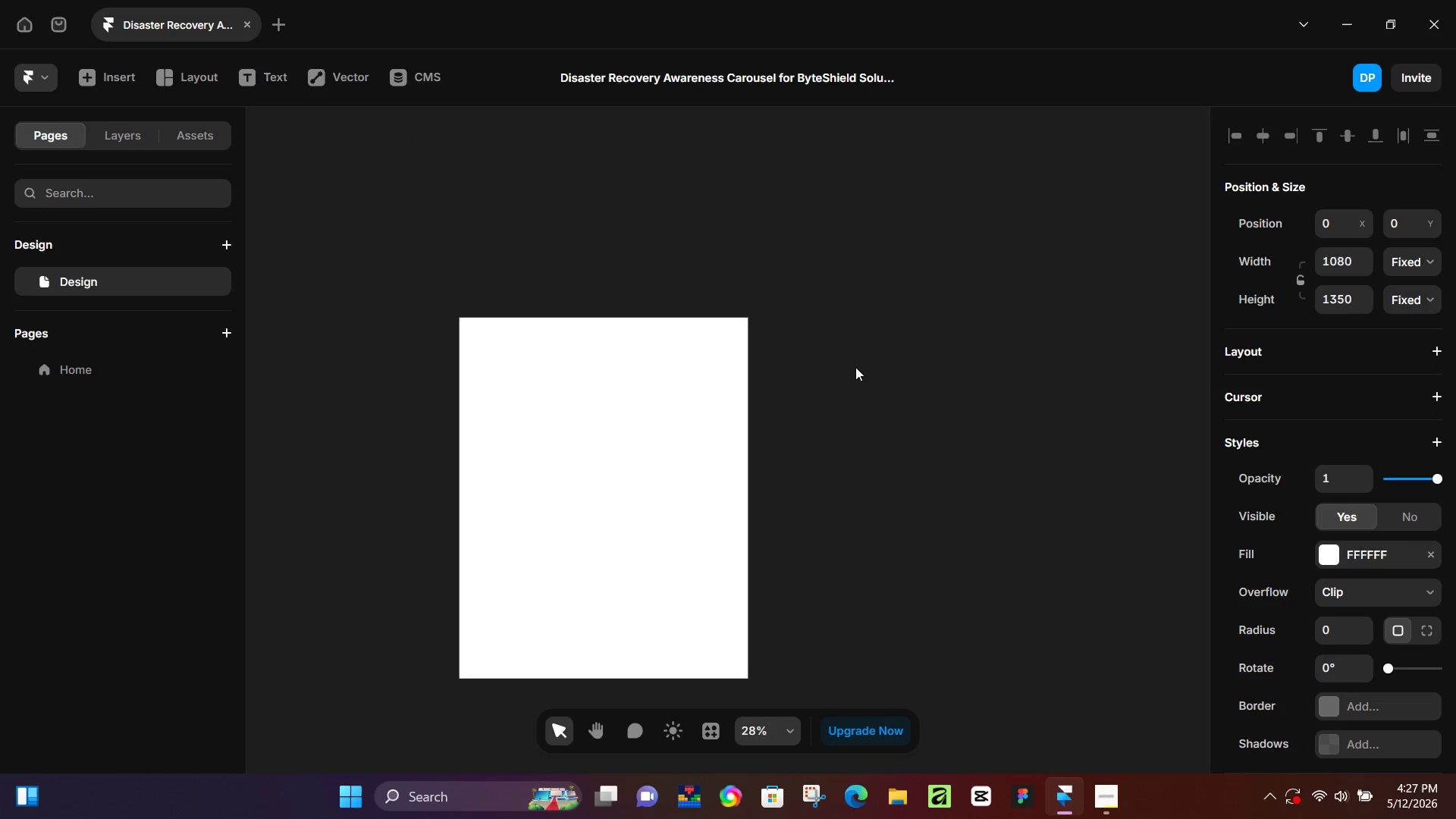 
left_click_drag(start_coordinate=[966, 249], to_coordinate=[868, 413])
 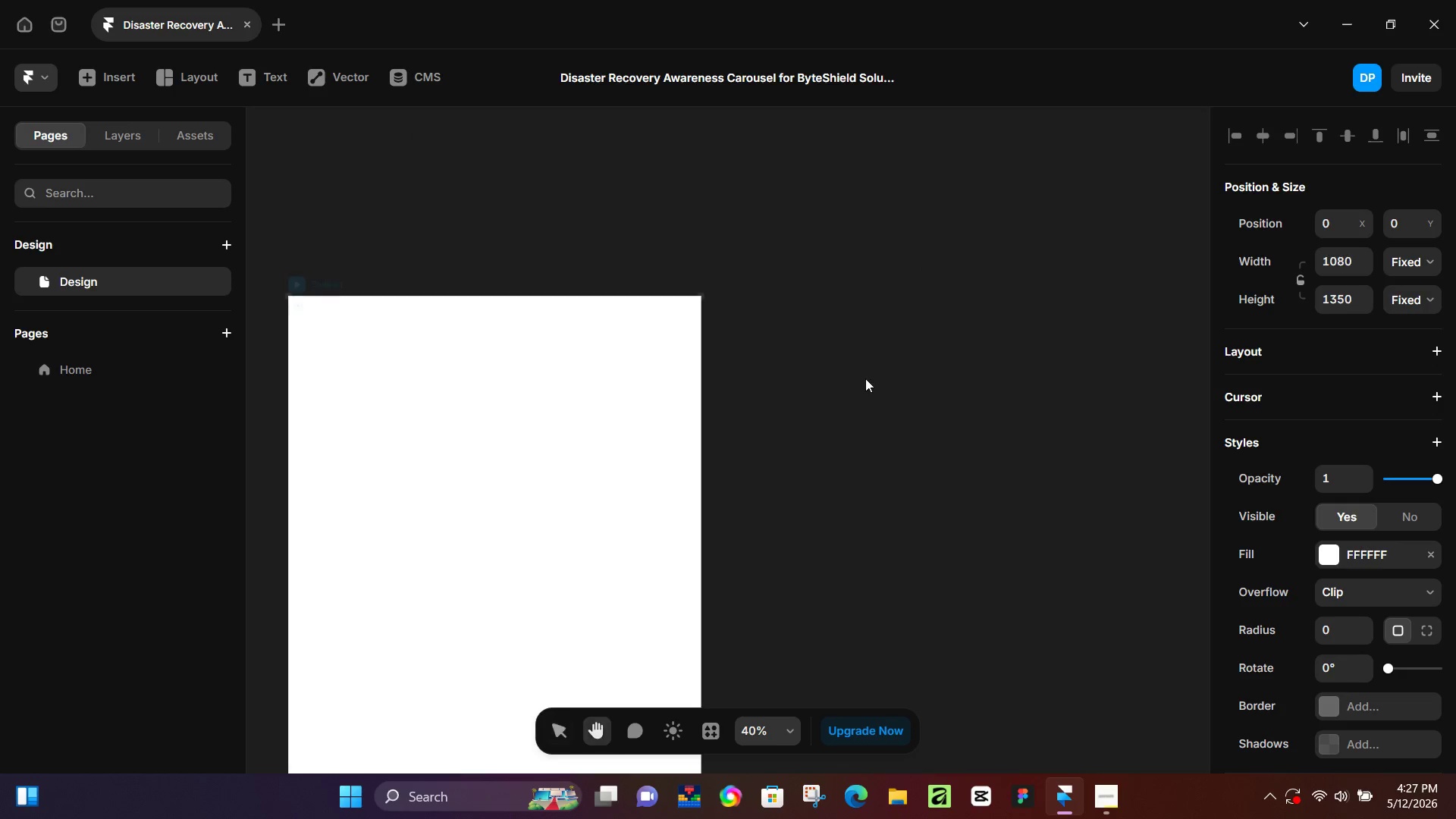 
hold_key(key=ControlLeft, duration=0.64)
scroll: coordinate [855, 367], scroll_direction: down, amount: 3.0
 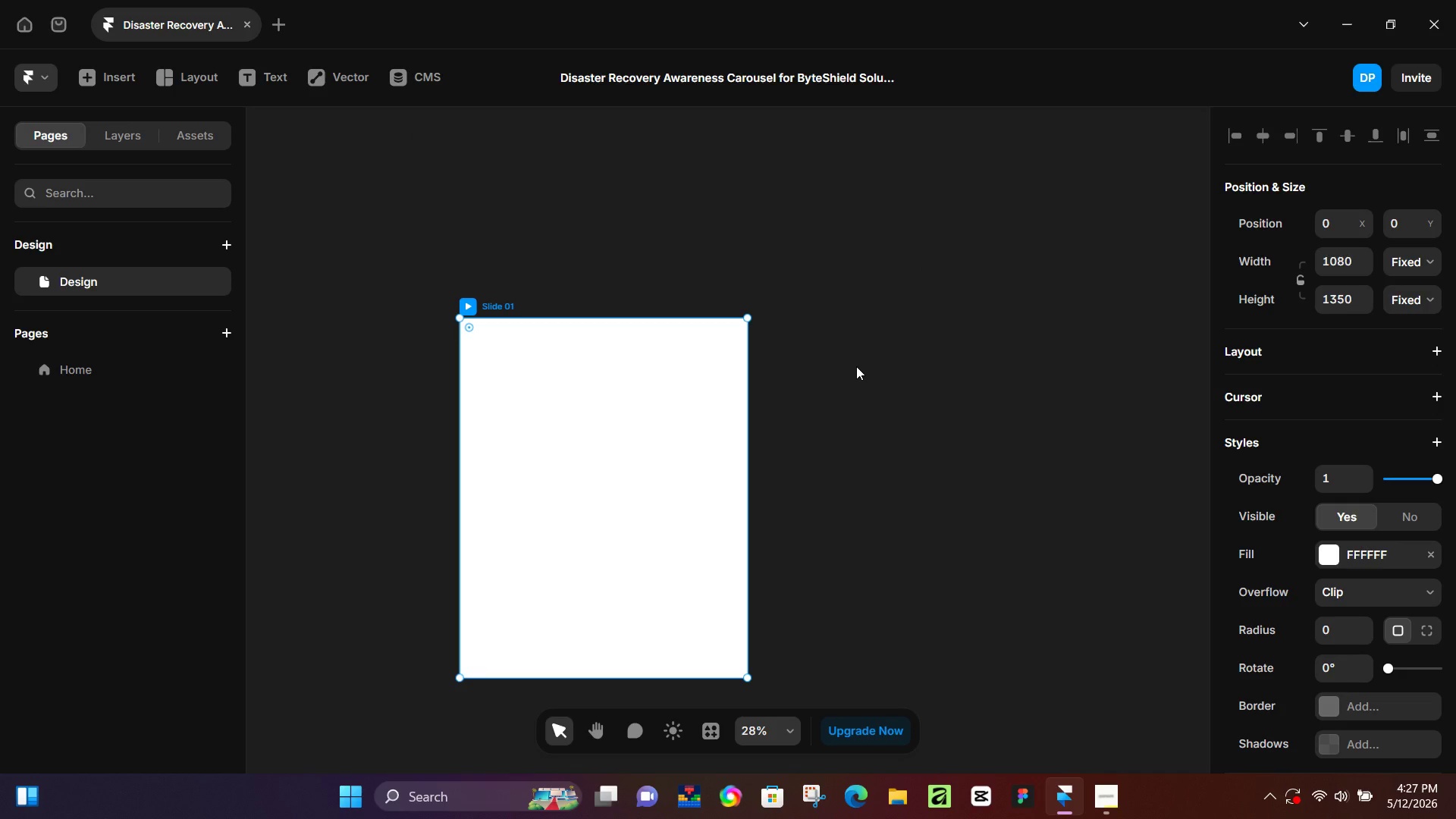 
hold_key(key=ControlLeft, duration=0.64)
scroll: coordinate [874, 359], scroll_direction: down, amount: 2.0
 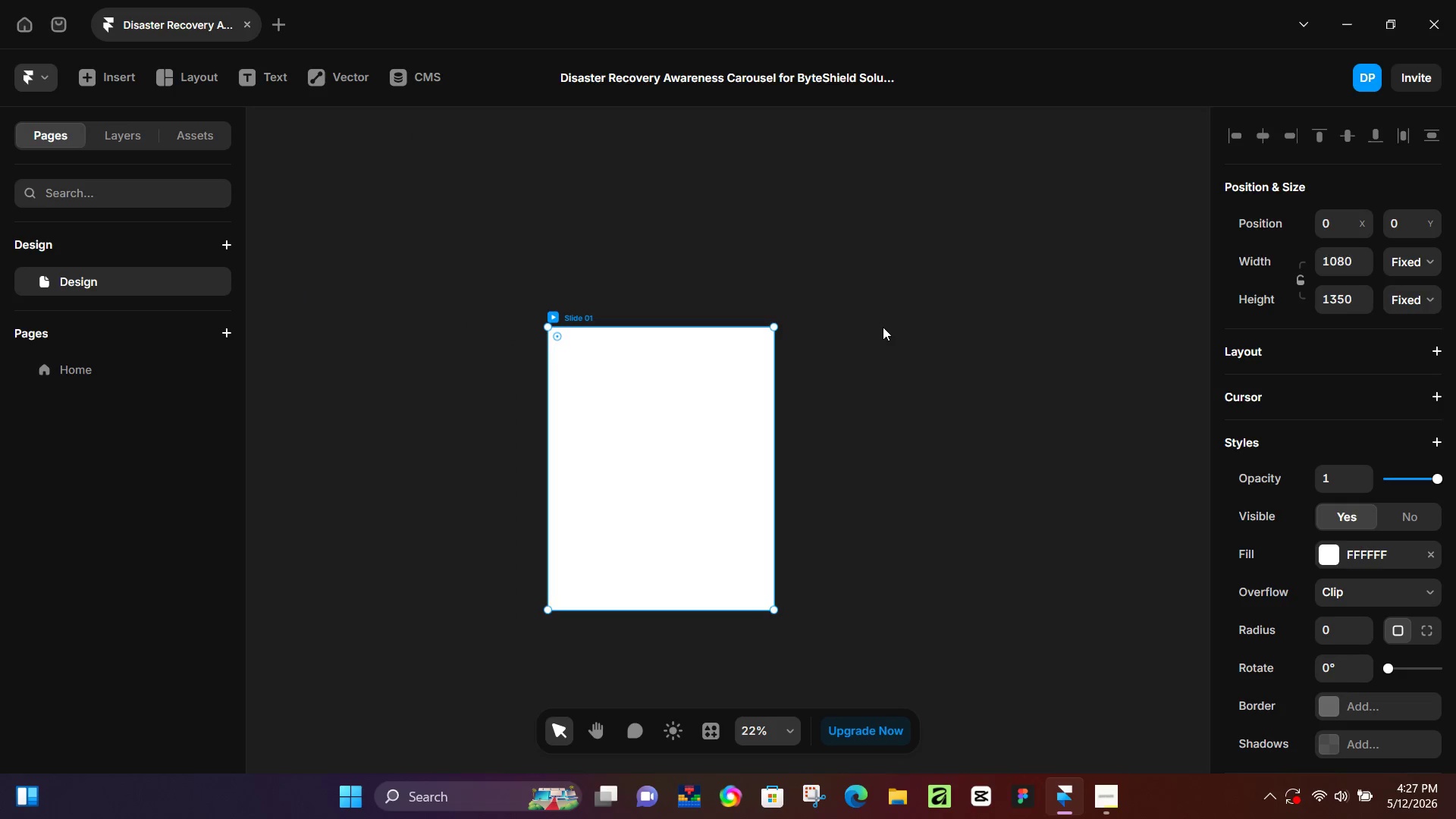 
hold_key(key=ControlLeft, duration=0.36)
scroll: coordinate [654, 220], scroll_direction: none, amount: 0.0
 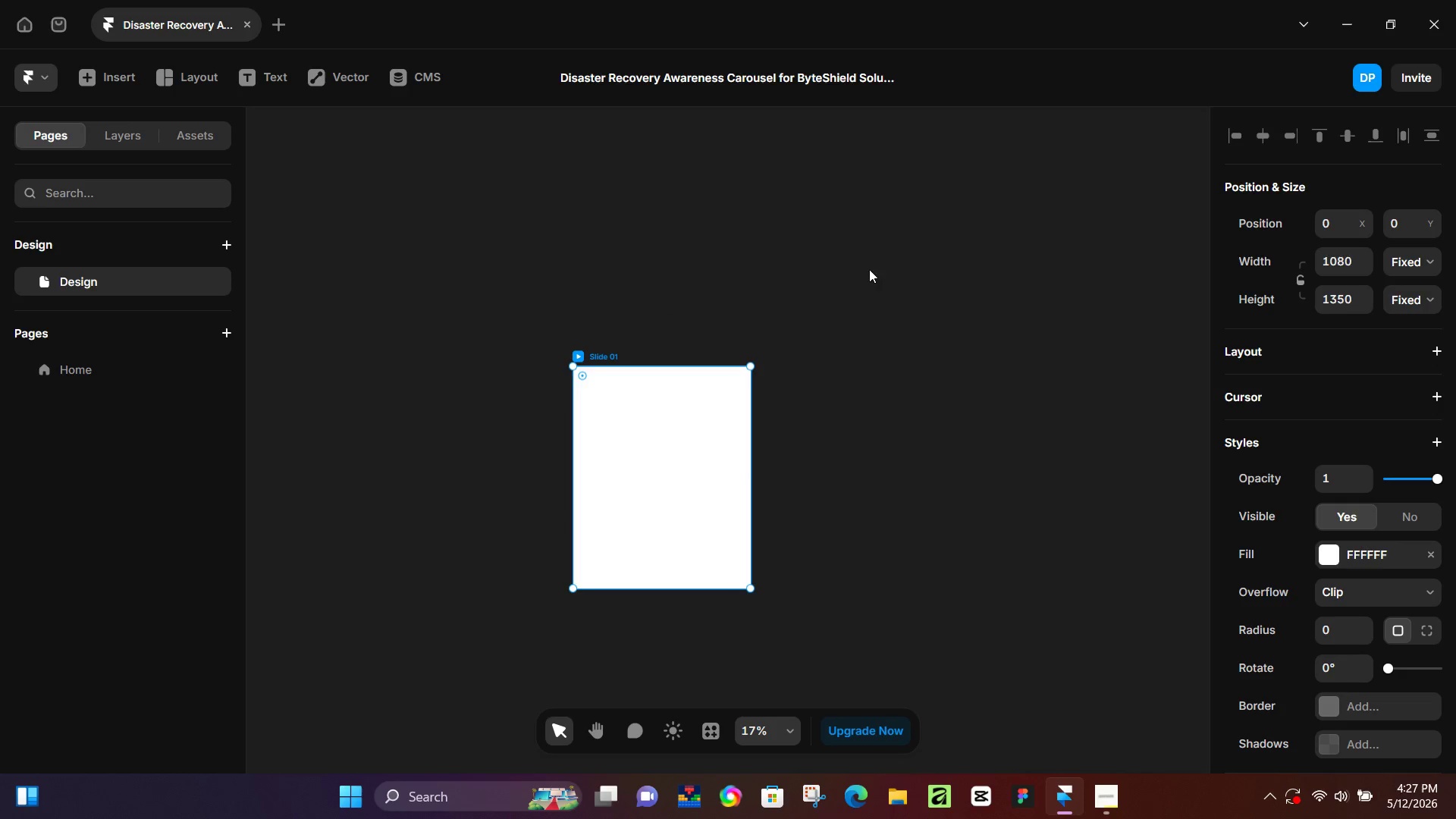 
key(F)
 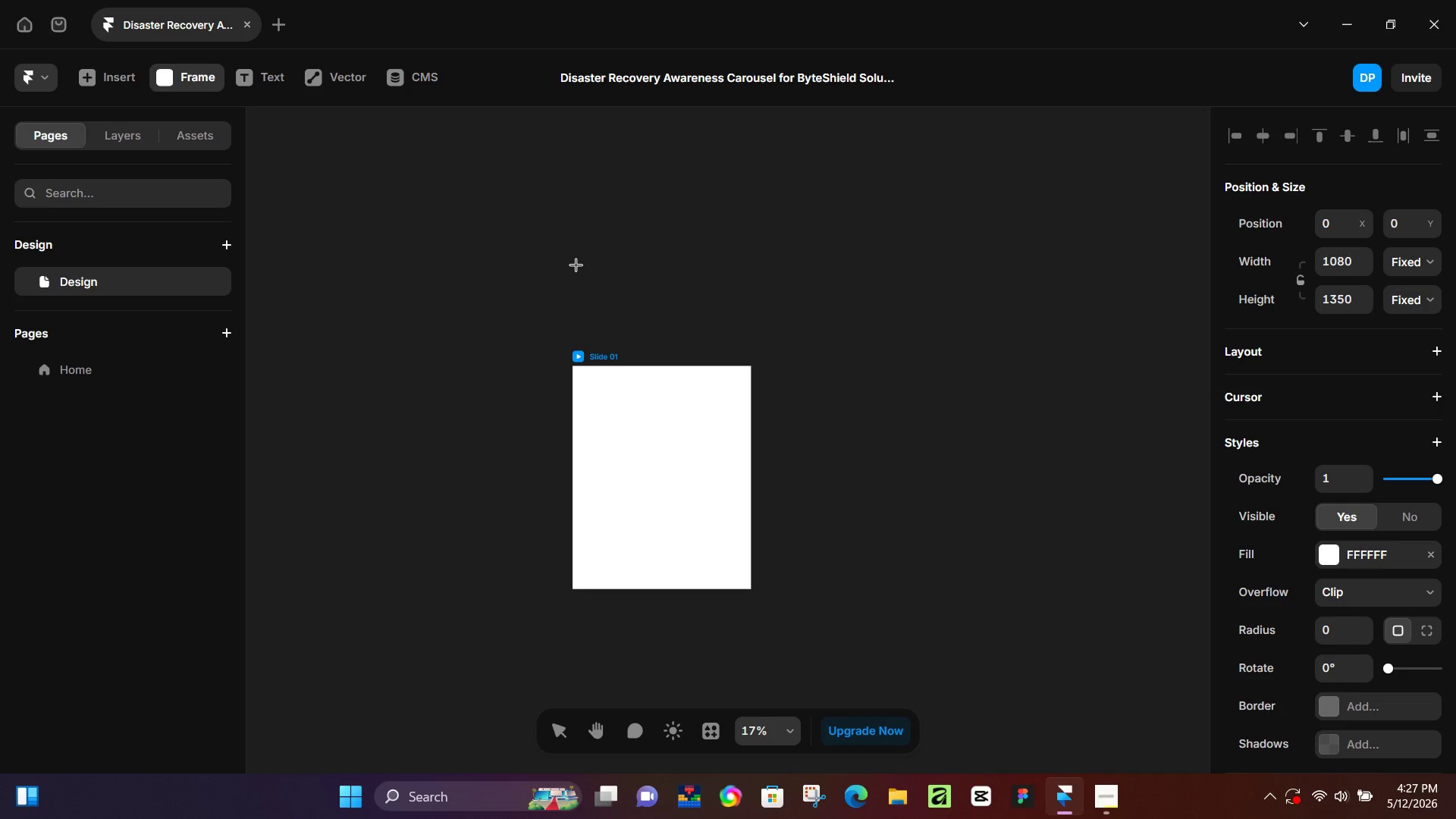 
left_click_drag(start_coordinate=[573, 265], to_coordinate=[613, 279])
 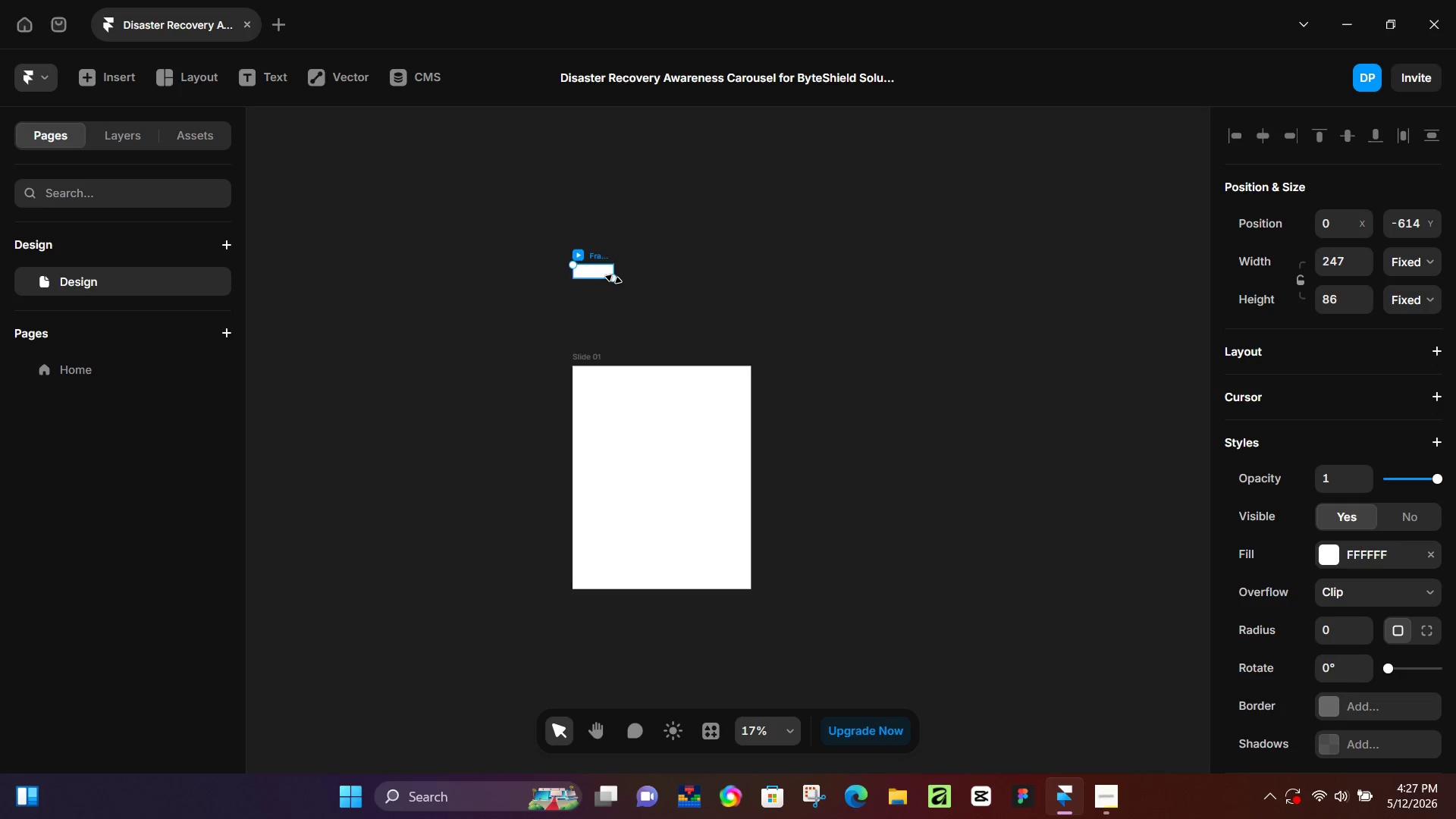 
hold_key(key=ControlLeft, duration=0.53)
scroll: coordinate [620, 278], scroll_direction: up, amount: 6.0
 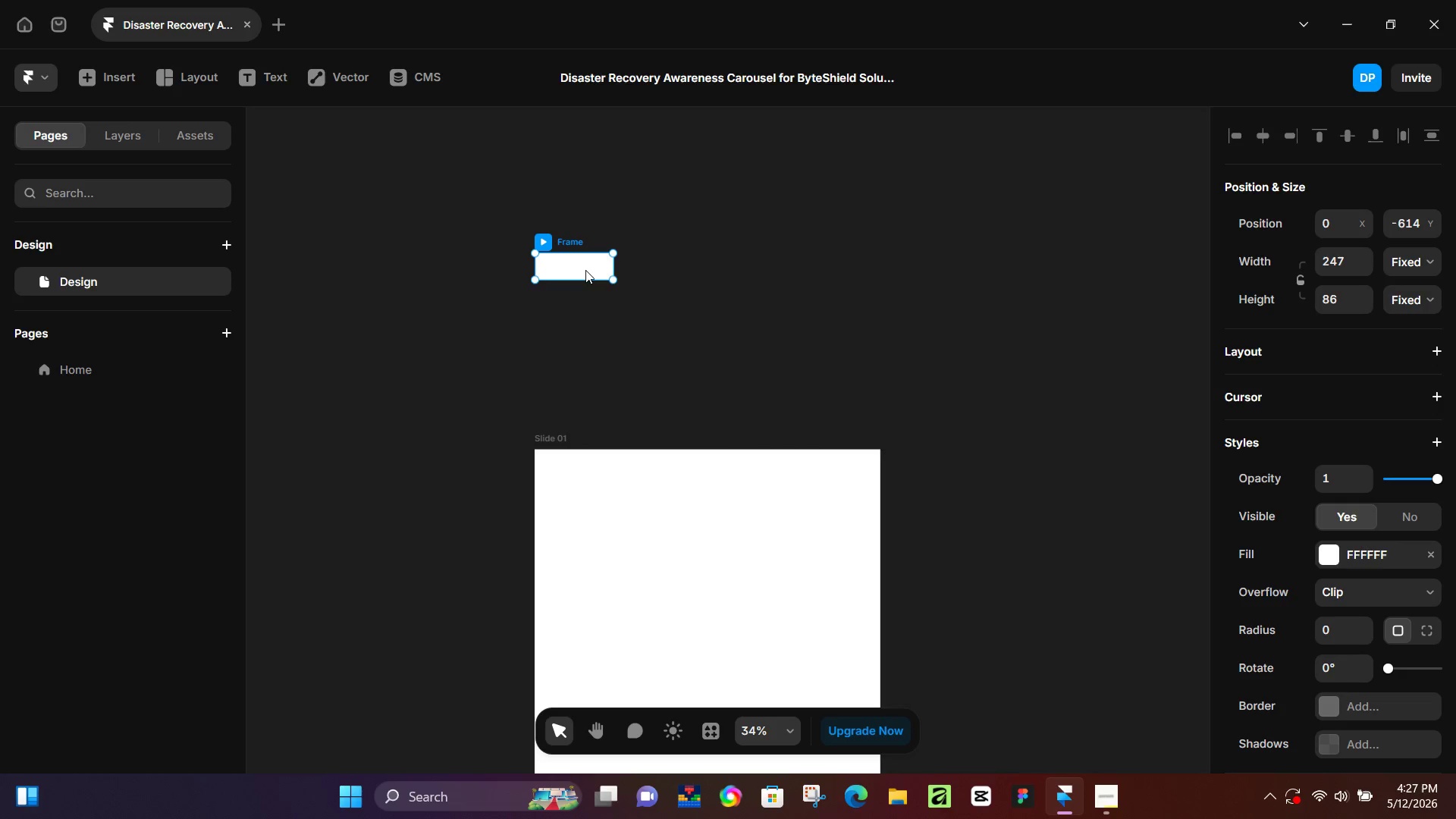 
hold_key(key=AltLeft, duration=1.11)
left_click_drag(start_coordinate=[585, 270], to_coordinate=[588, 303])
 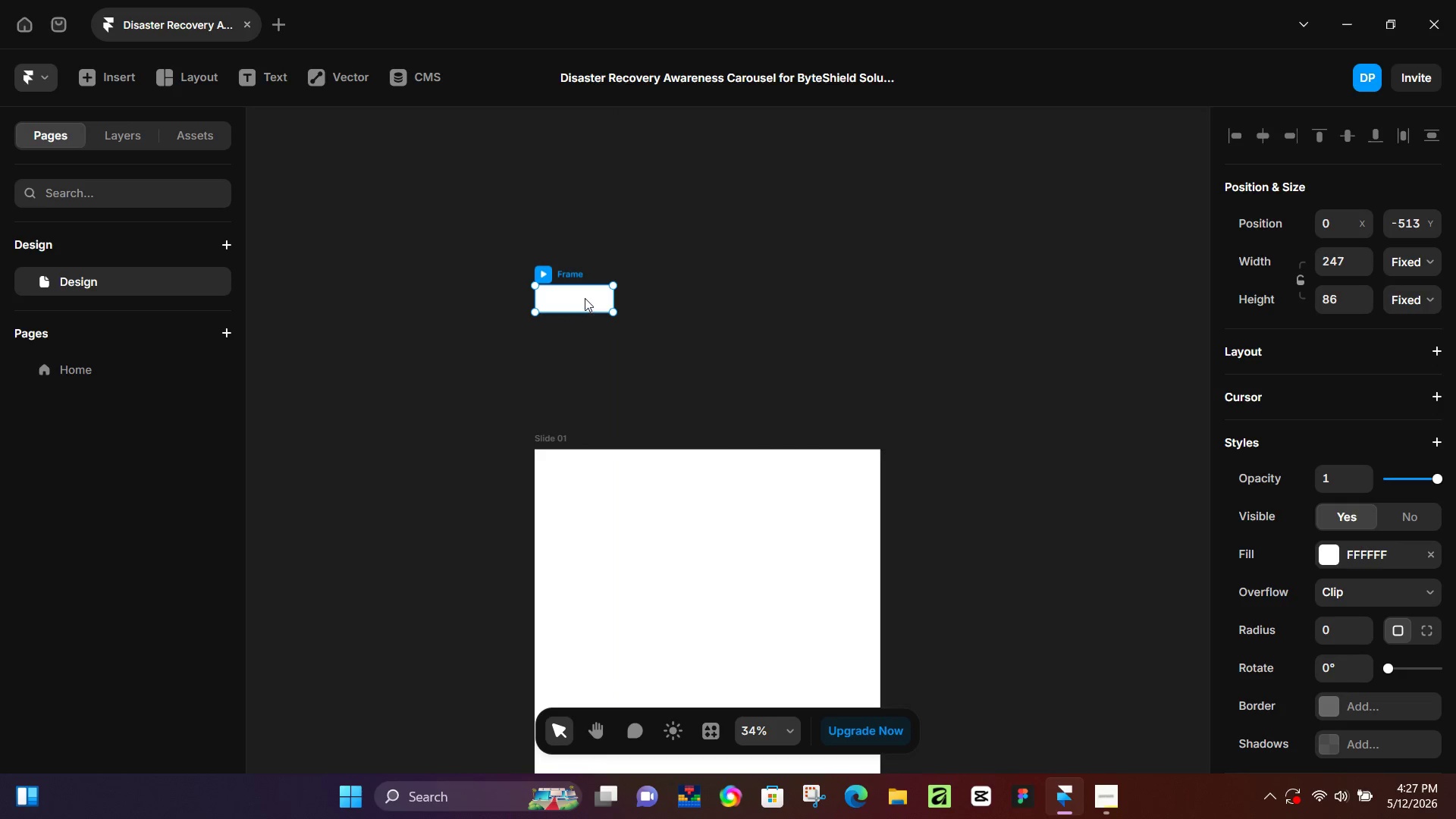 
hold_key(key=ControlLeft, duration=0.72)
 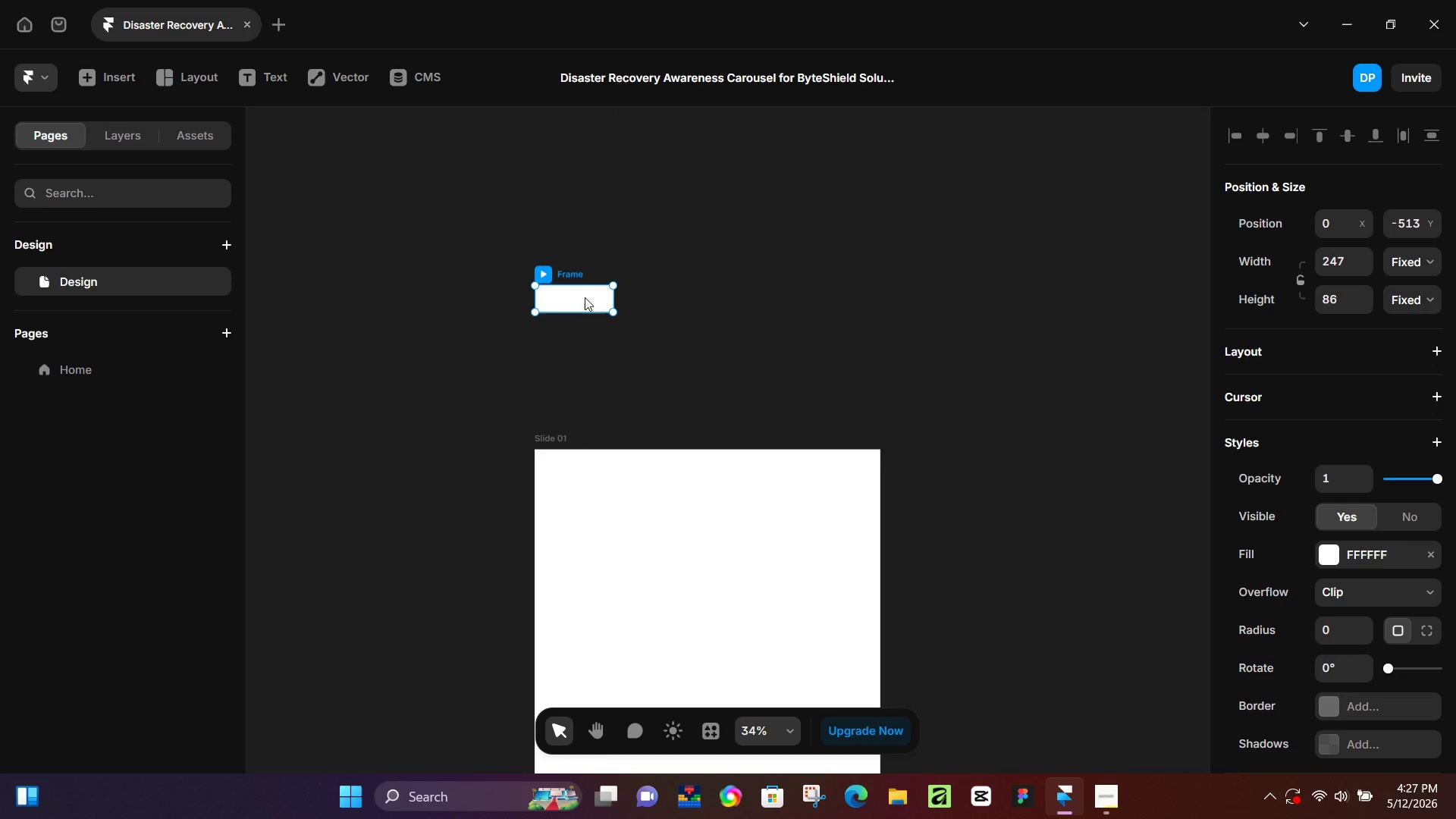 
key(Control+Z)
 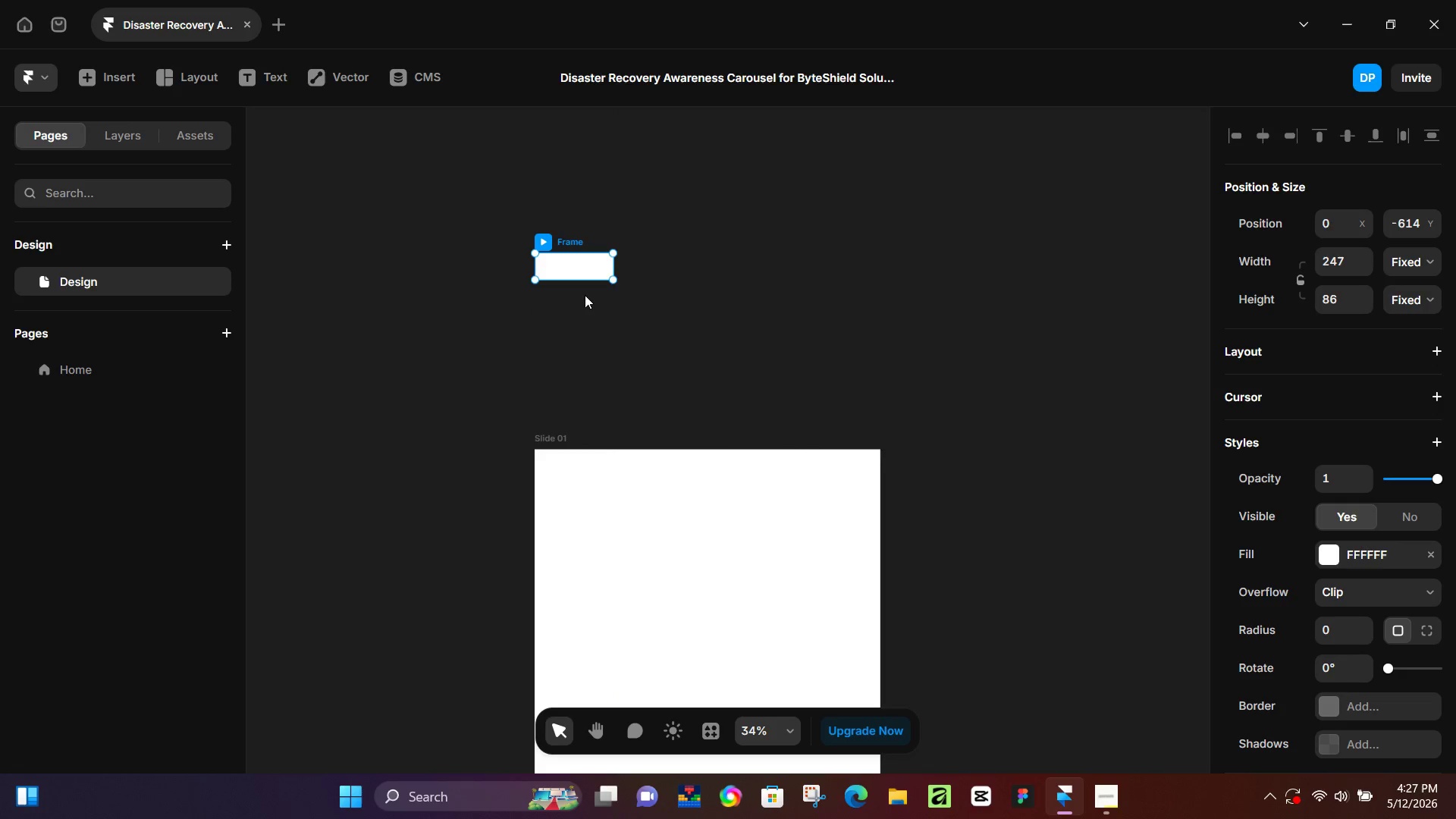 
key(Control+D)
 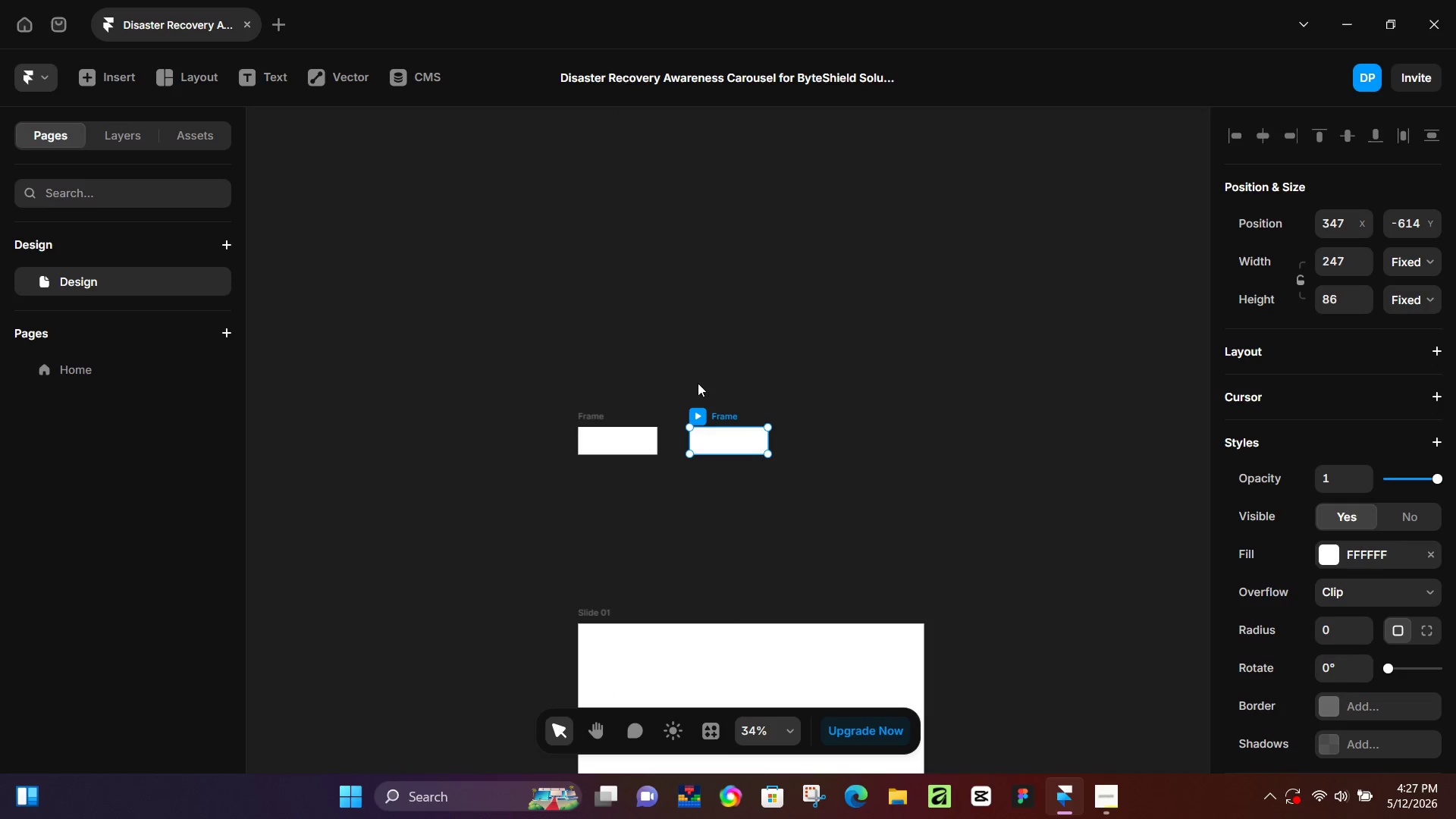 
key(Control+D)
 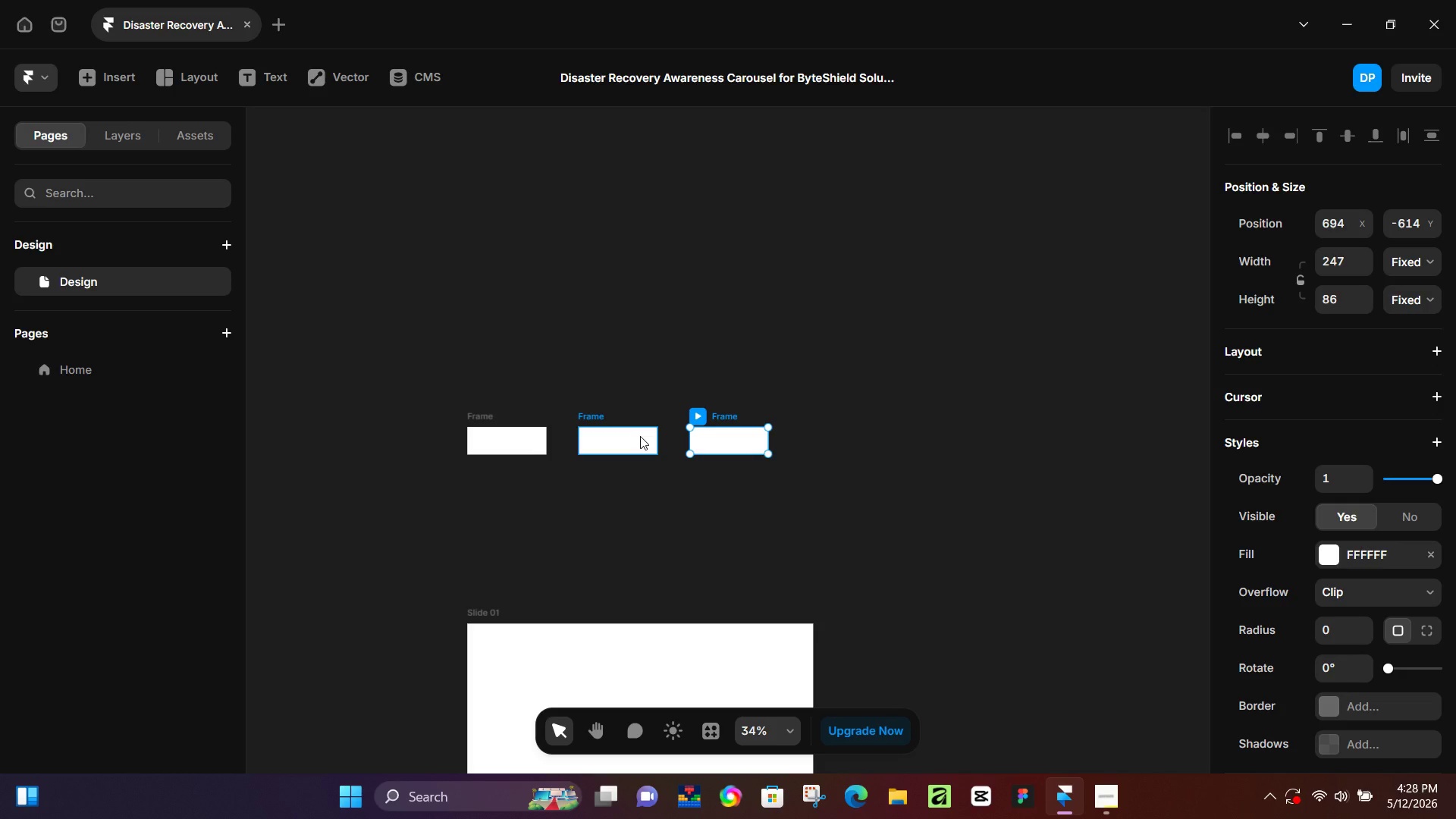 
key(Control+Z)
 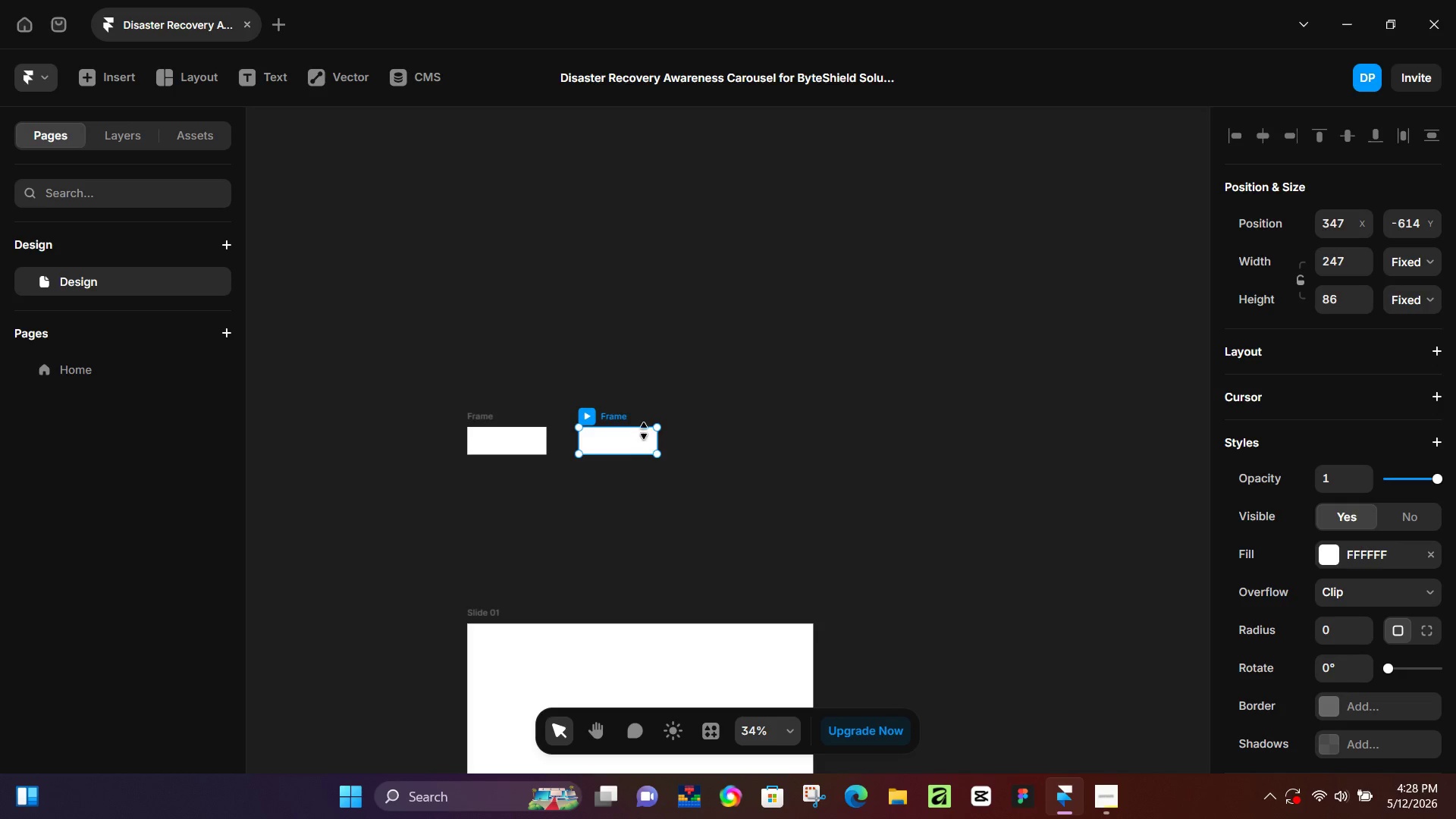 
key(Control+Z)
 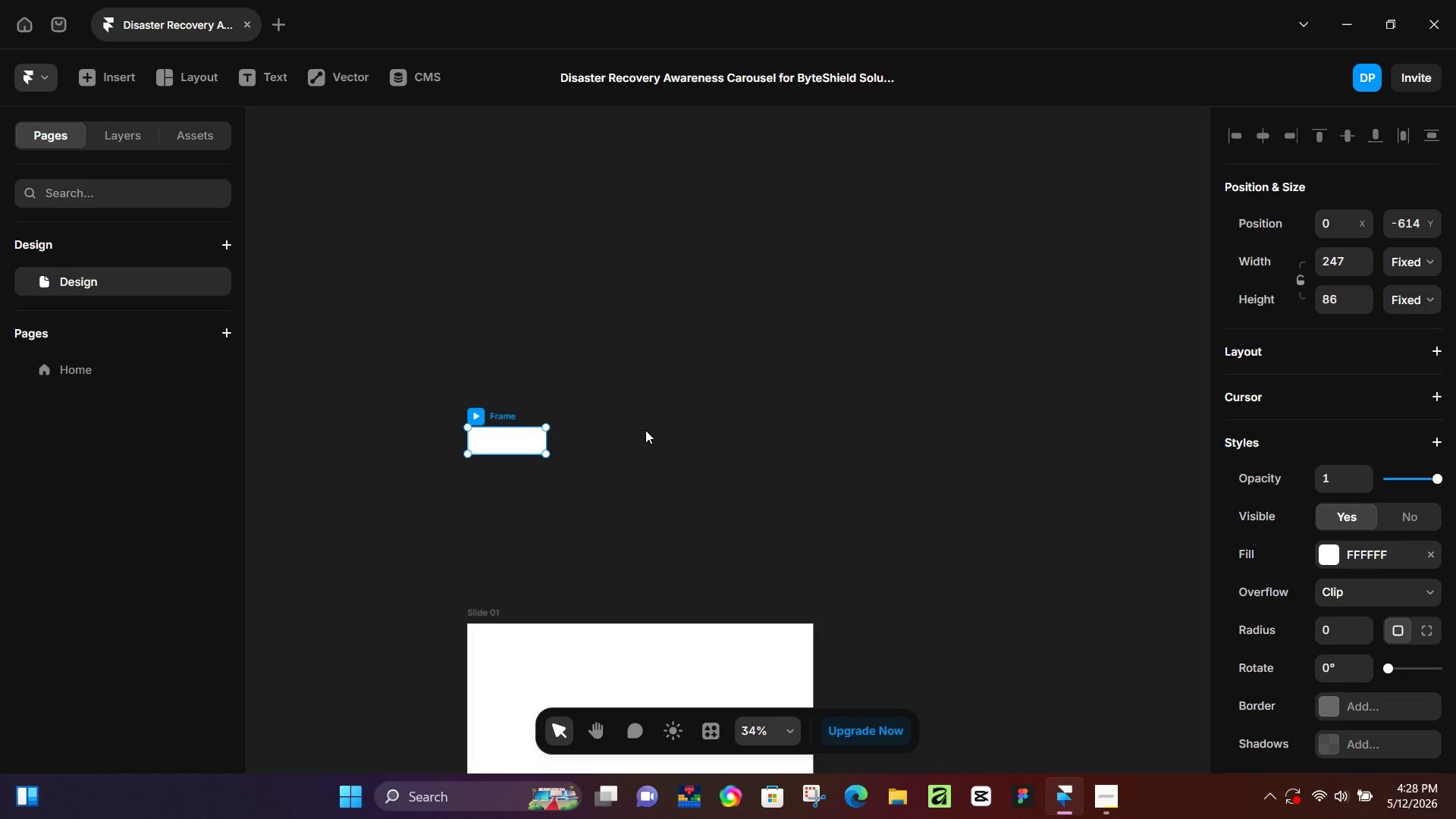 
key(Control+Z)
 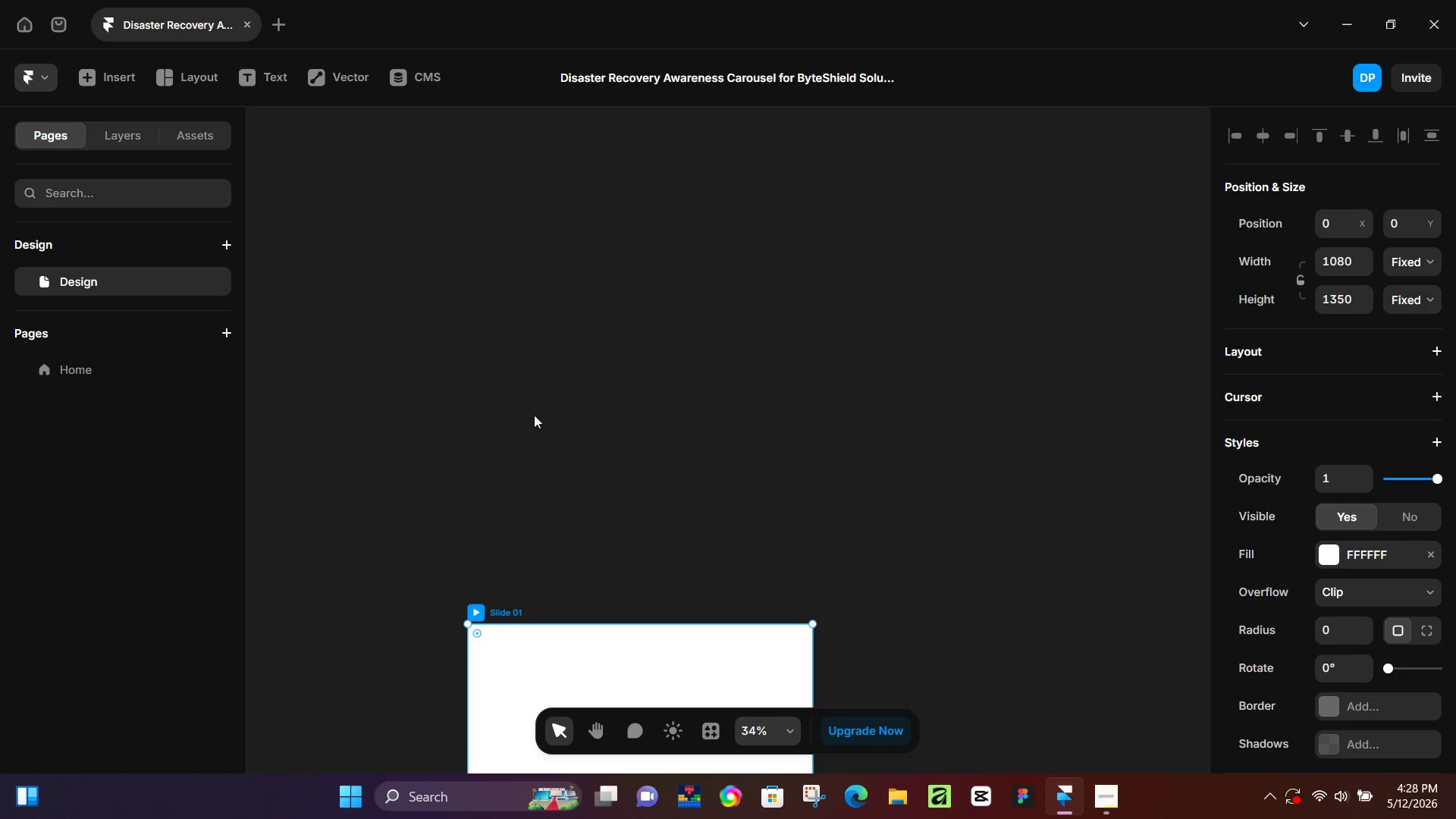 
key(R)
 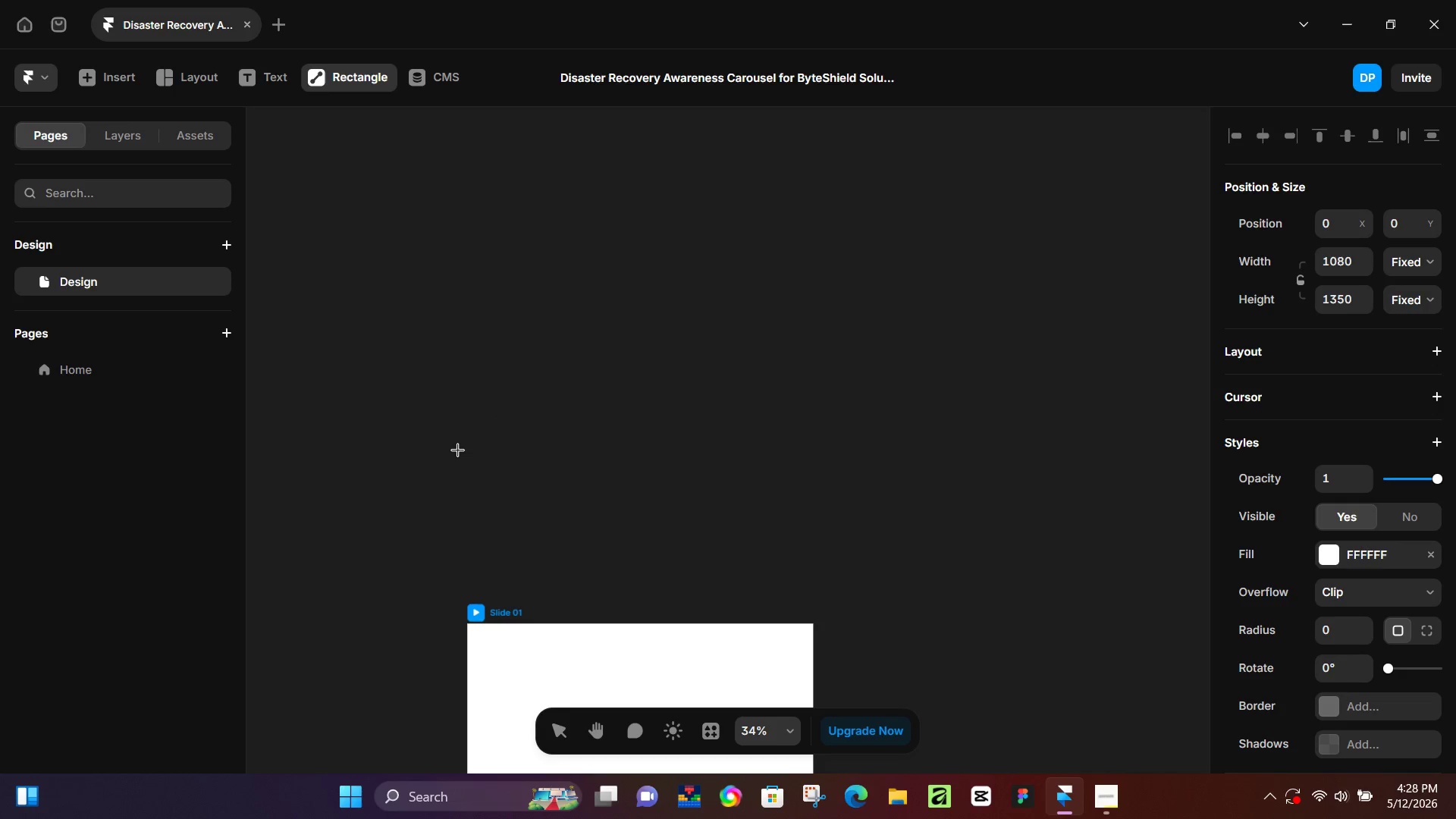 
left_click_drag(start_coordinate=[457, 448], to_coordinate=[504, 479])
 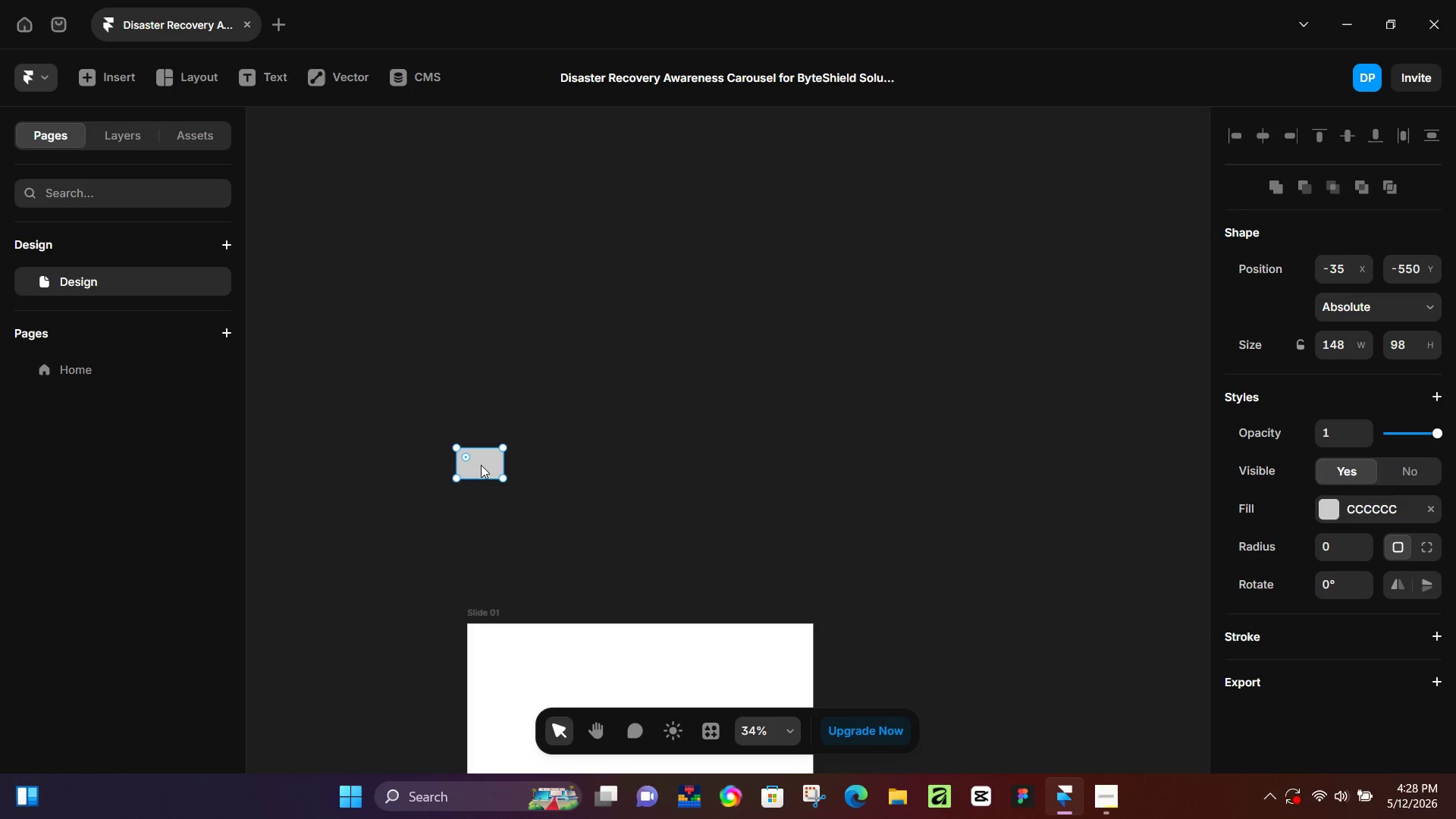 
left_click_drag(start_coordinate=[481, 465], to_coordinate=[494, 463])
 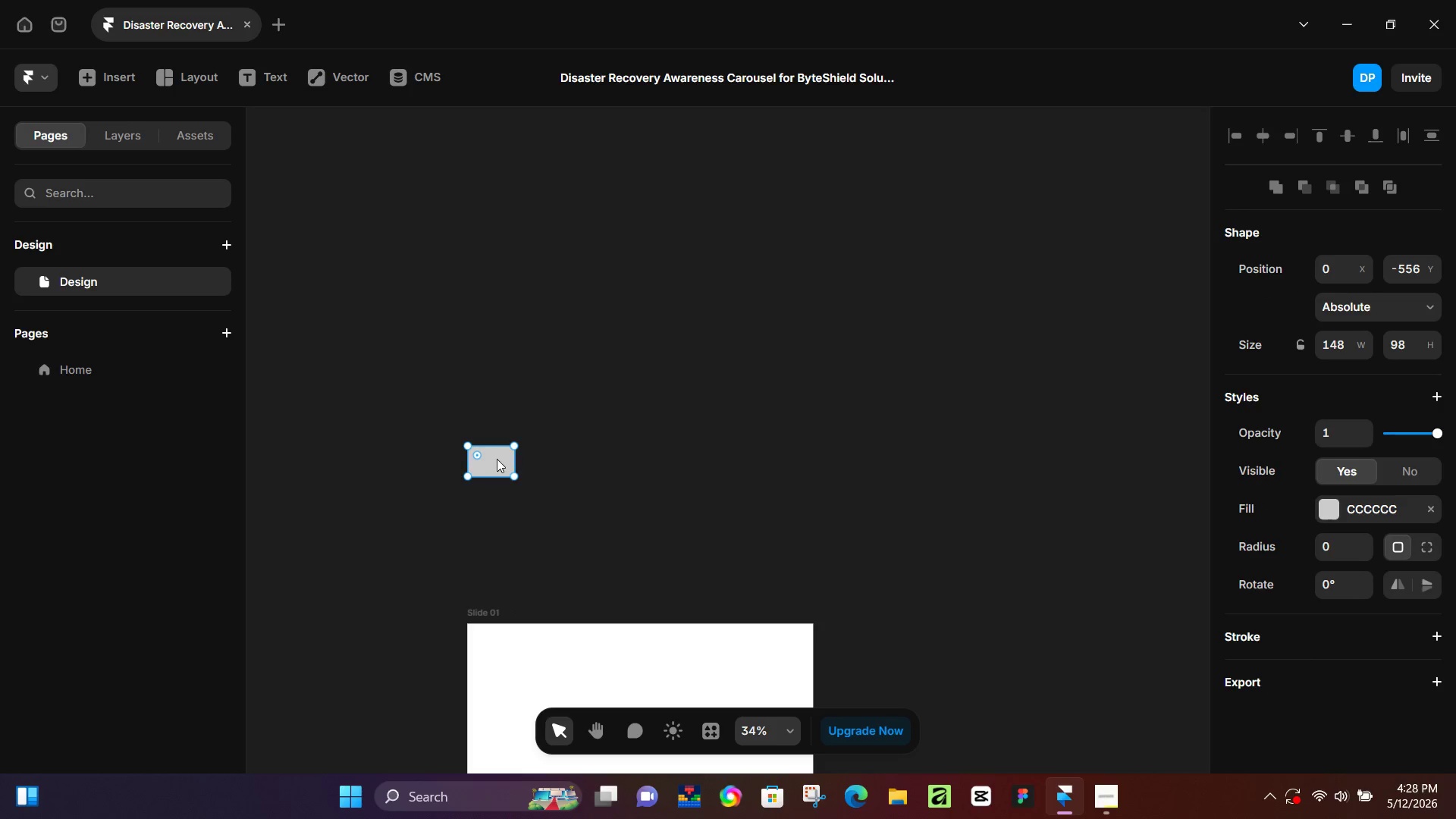 
key(Control+D)
 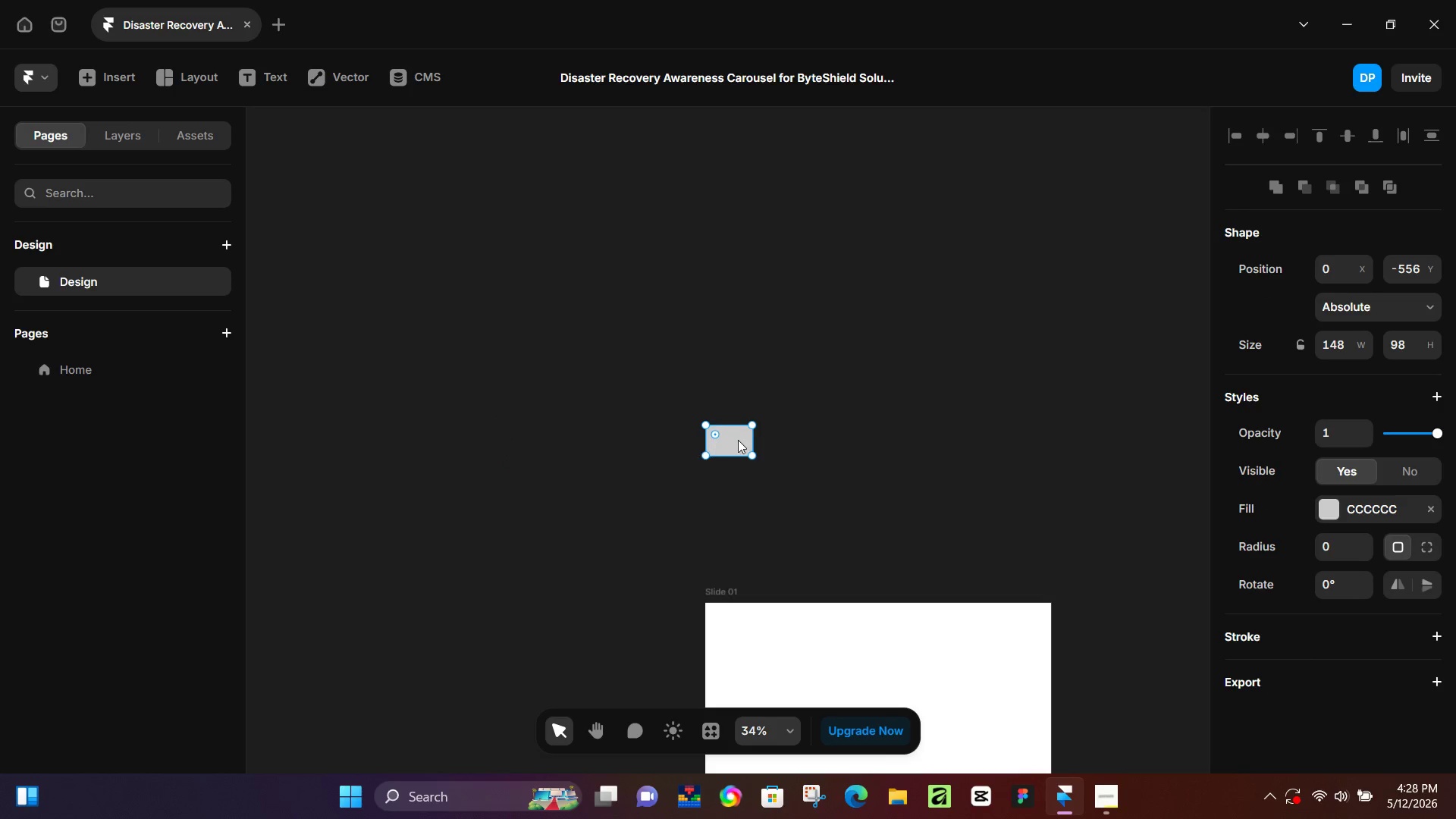 
left_click_drag(start_coordinate=[738, 439], to_coordinate=[789, 439])
 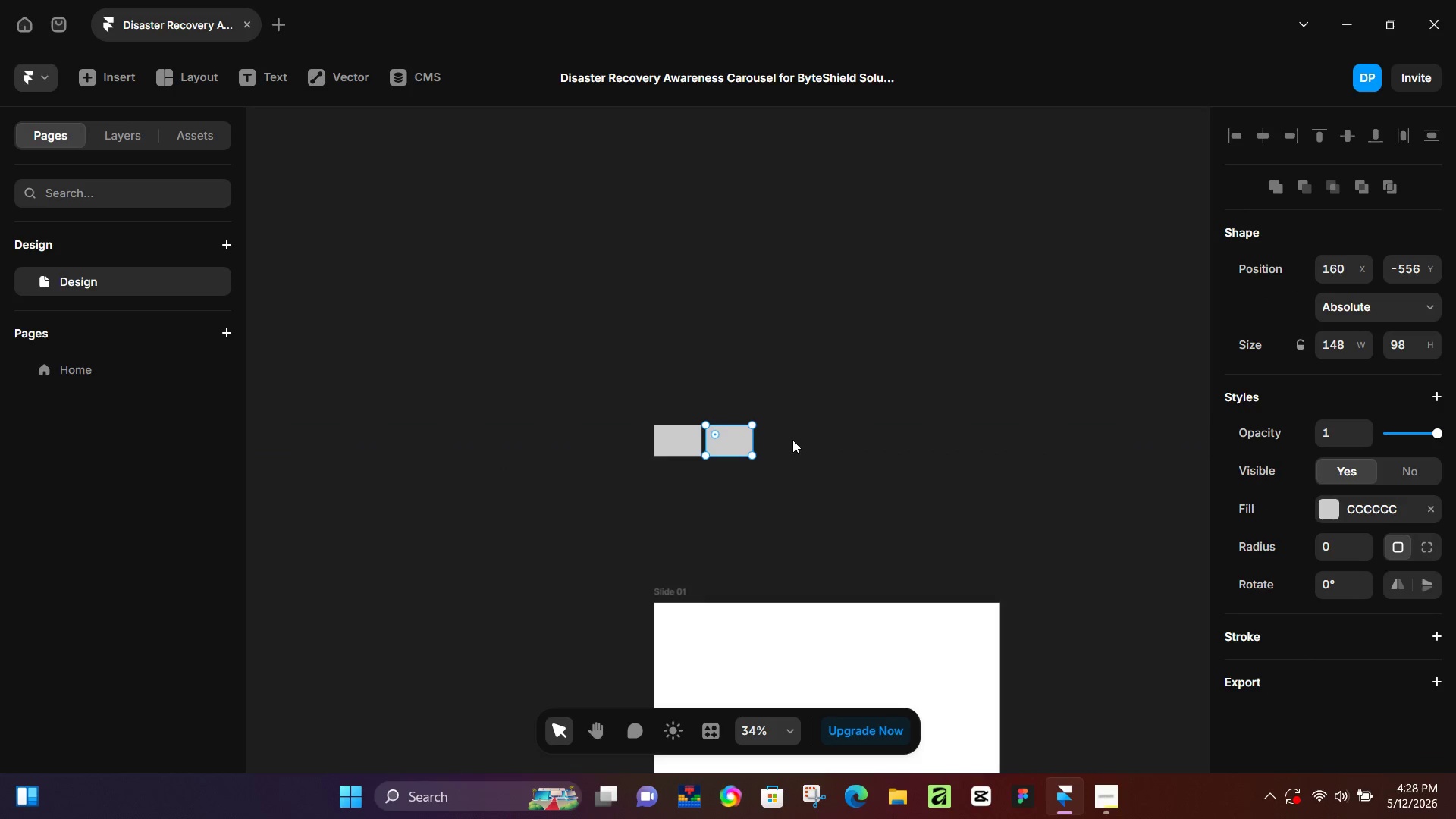 
key(Control+D)
 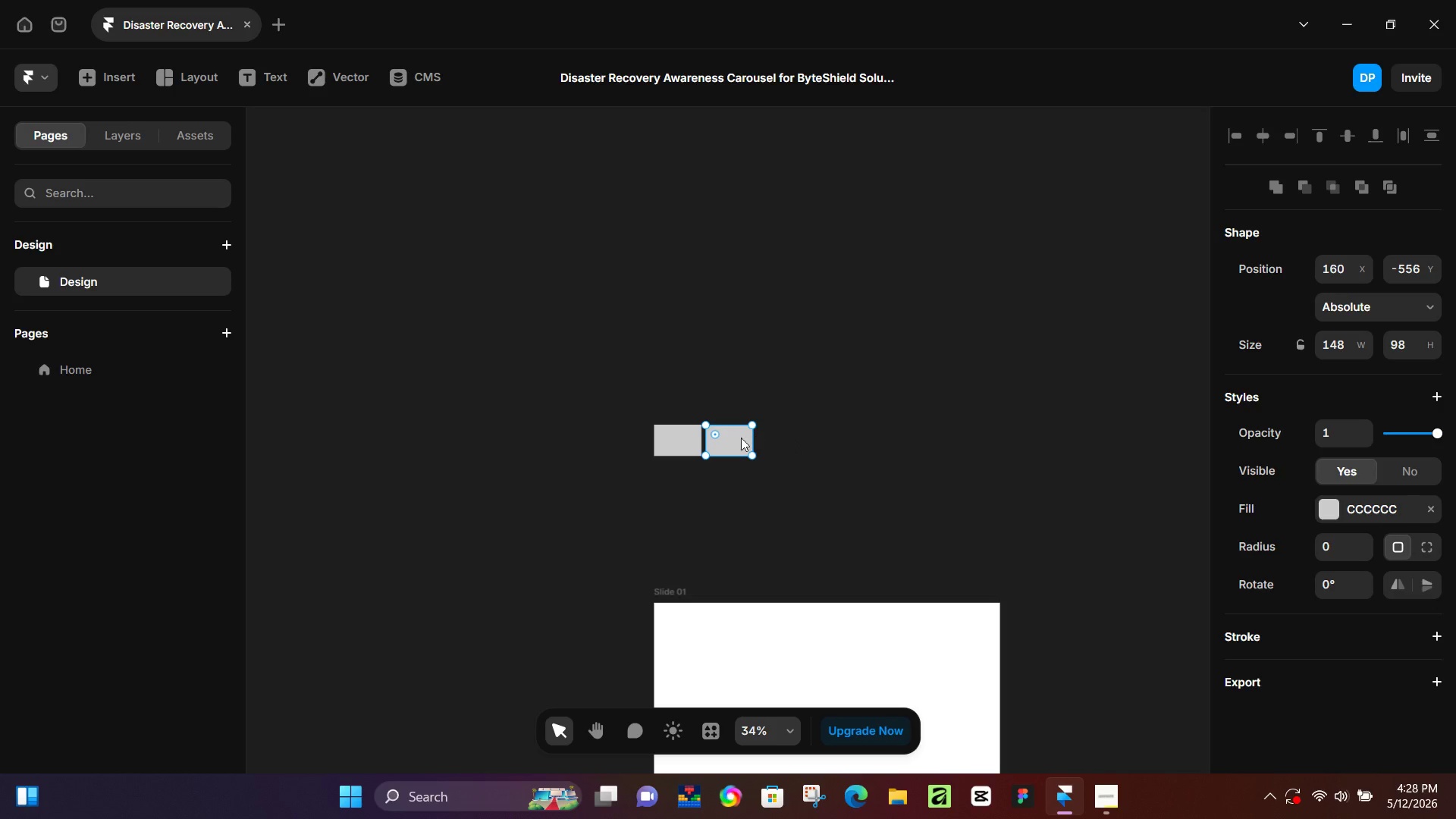 
left_click_drag(start_coordinate=[741, 439], to_coordinate=[794, 438])
 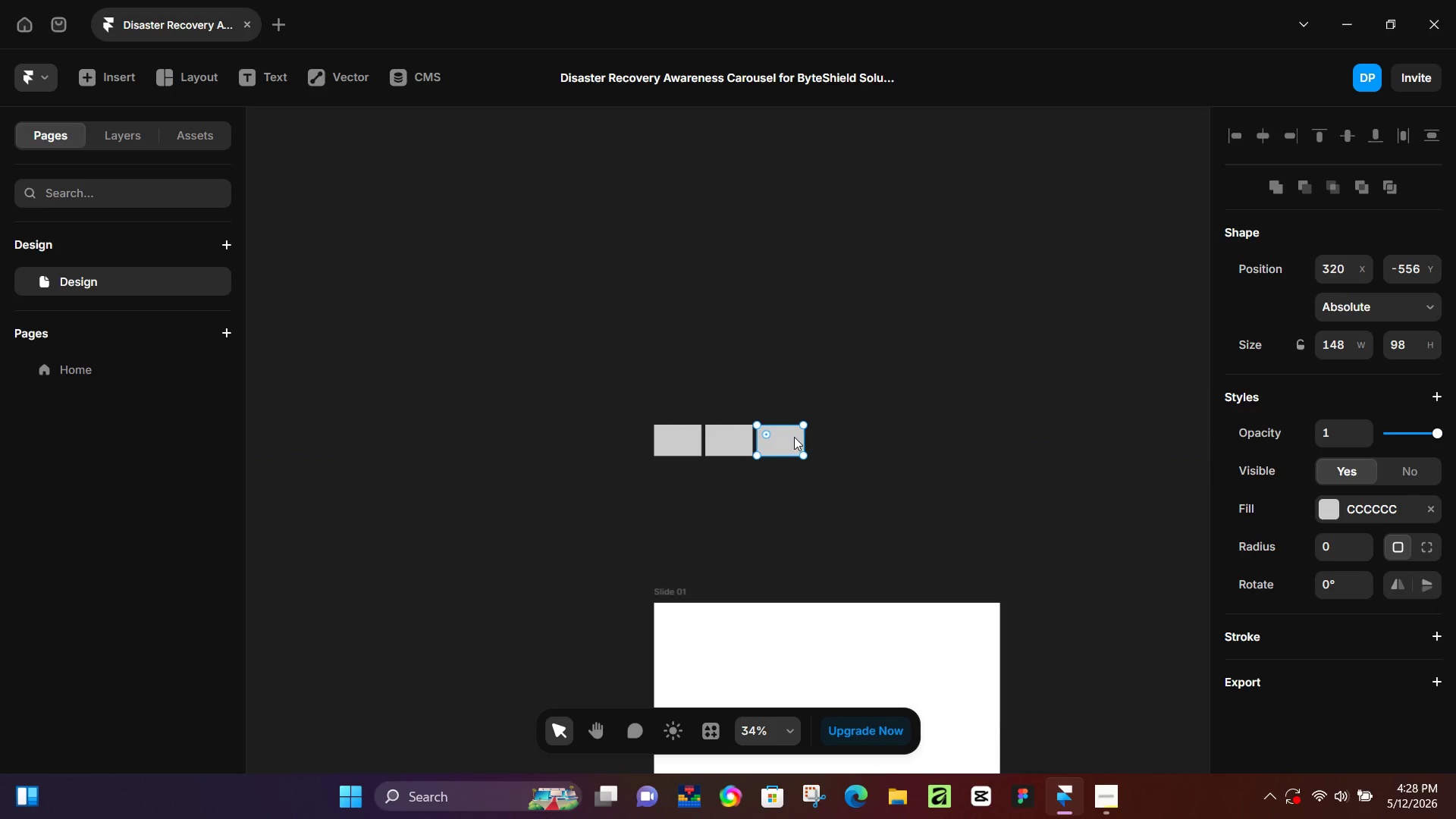 
key(Control+D)
 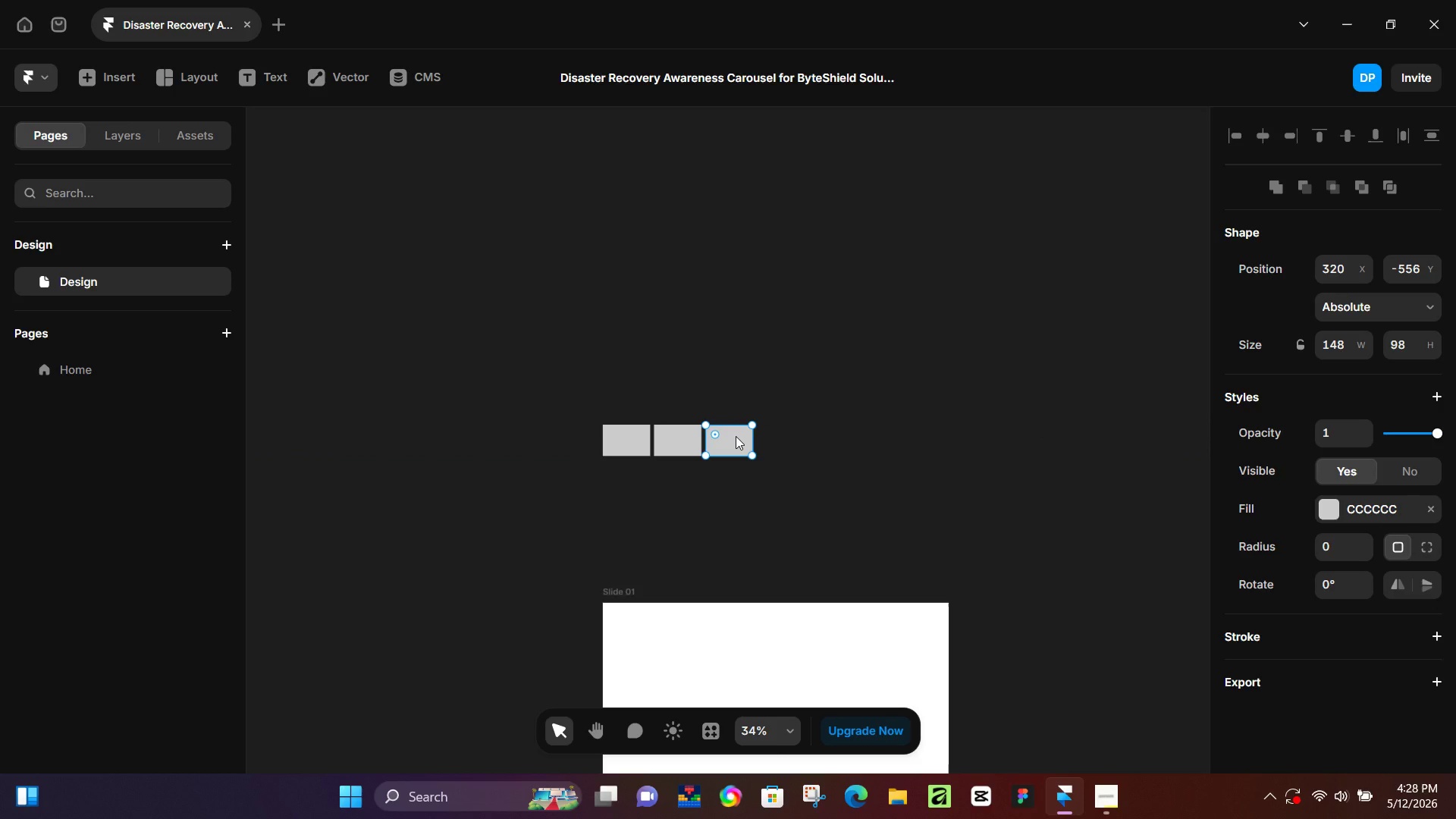 
left_click_drag(start_coordinate=[736, 436], to_coordinate=[635, 475])
 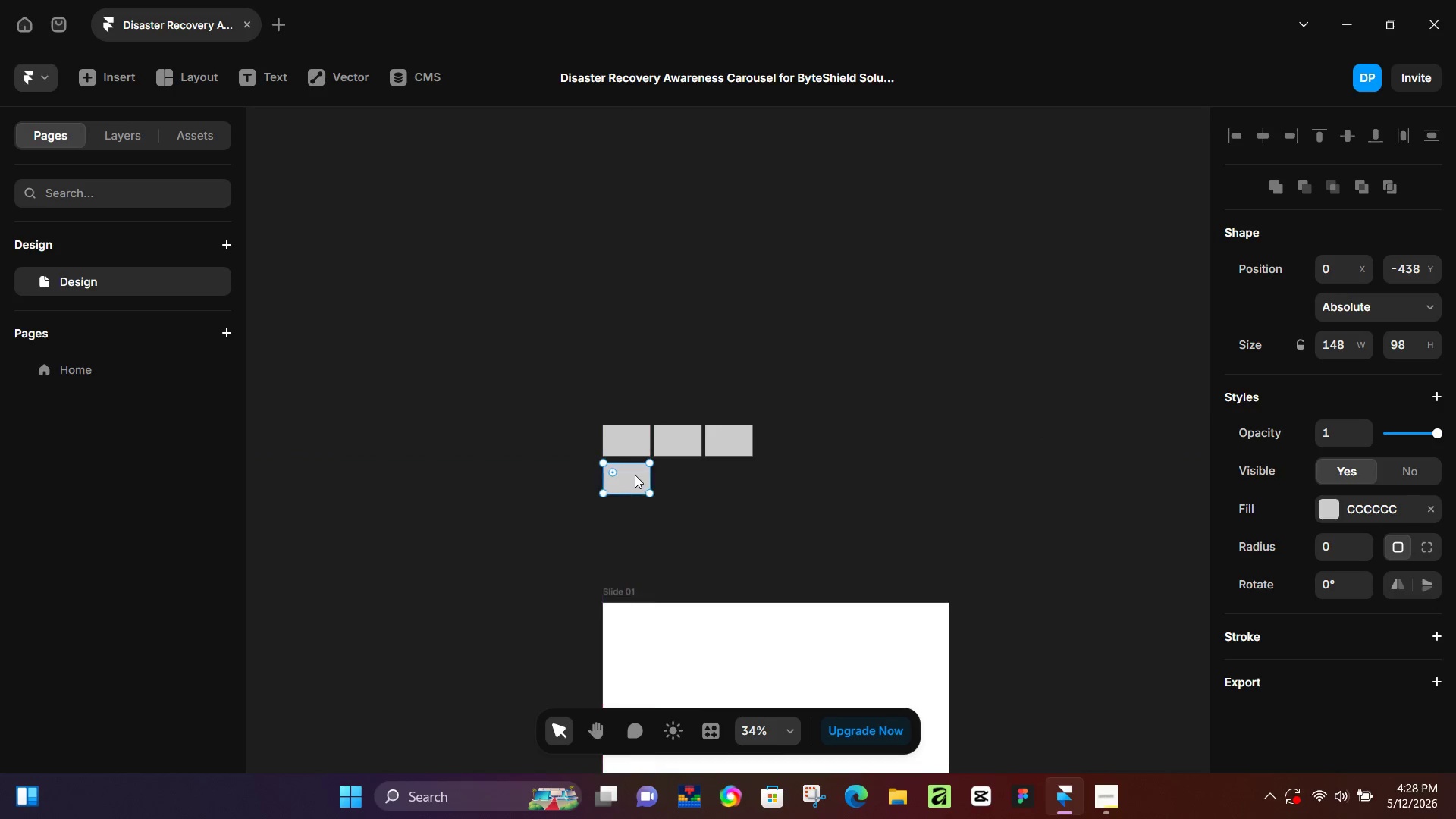 
key(Control+D)
 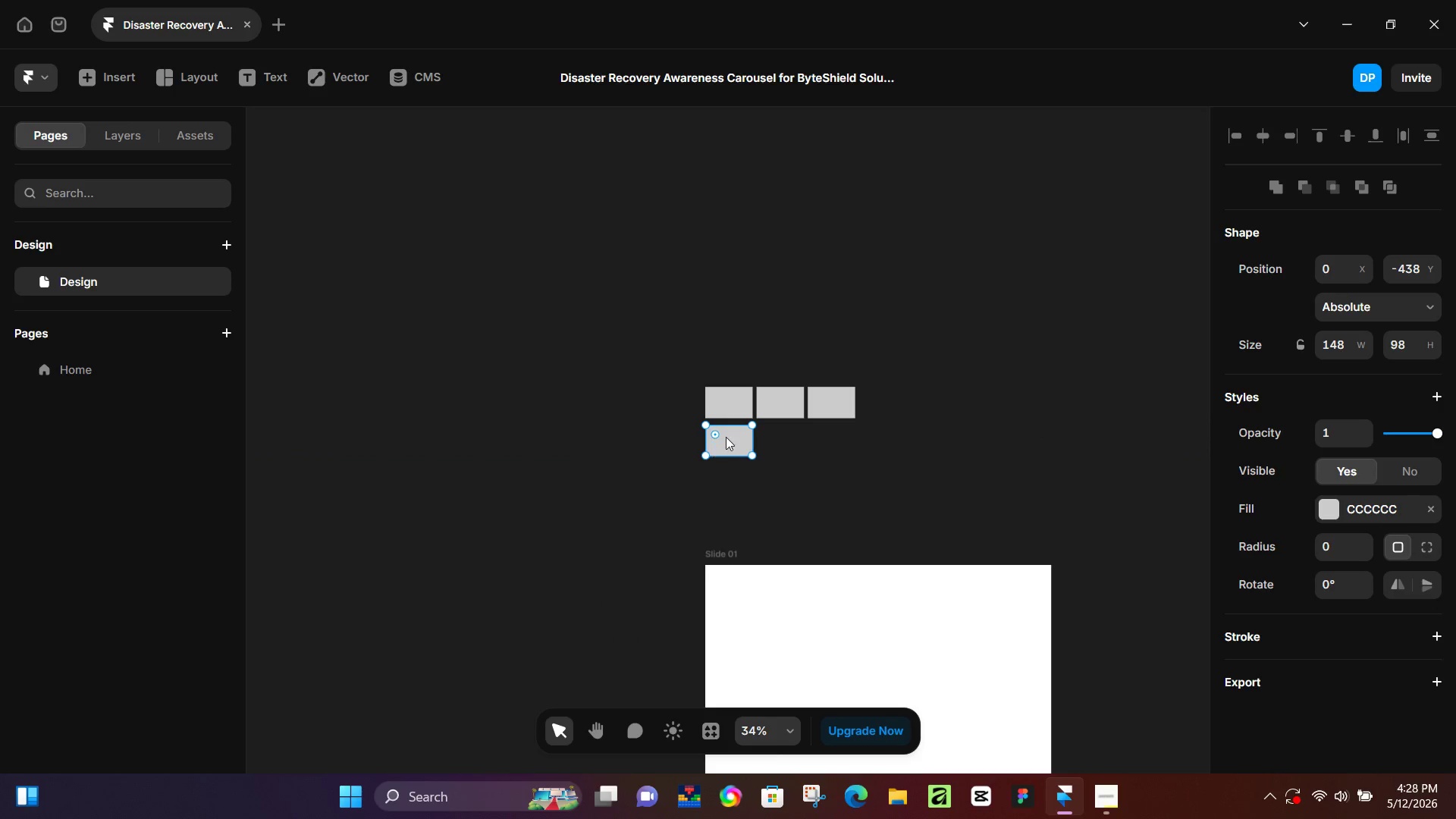 
left_click_drag(start_coordinate=[730, 438], to_coordinate=[783, 437])
 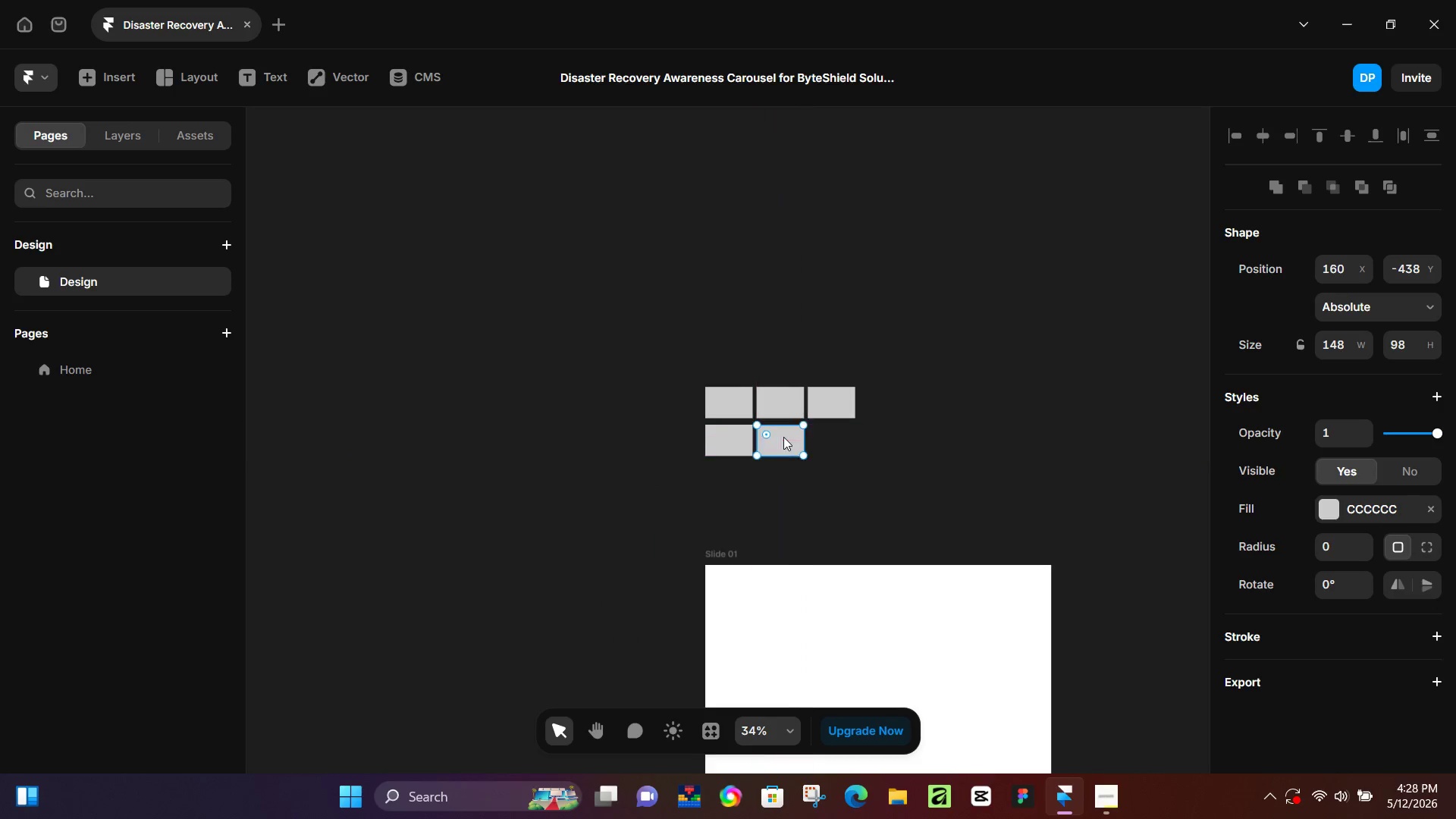 
key(Control+D)
 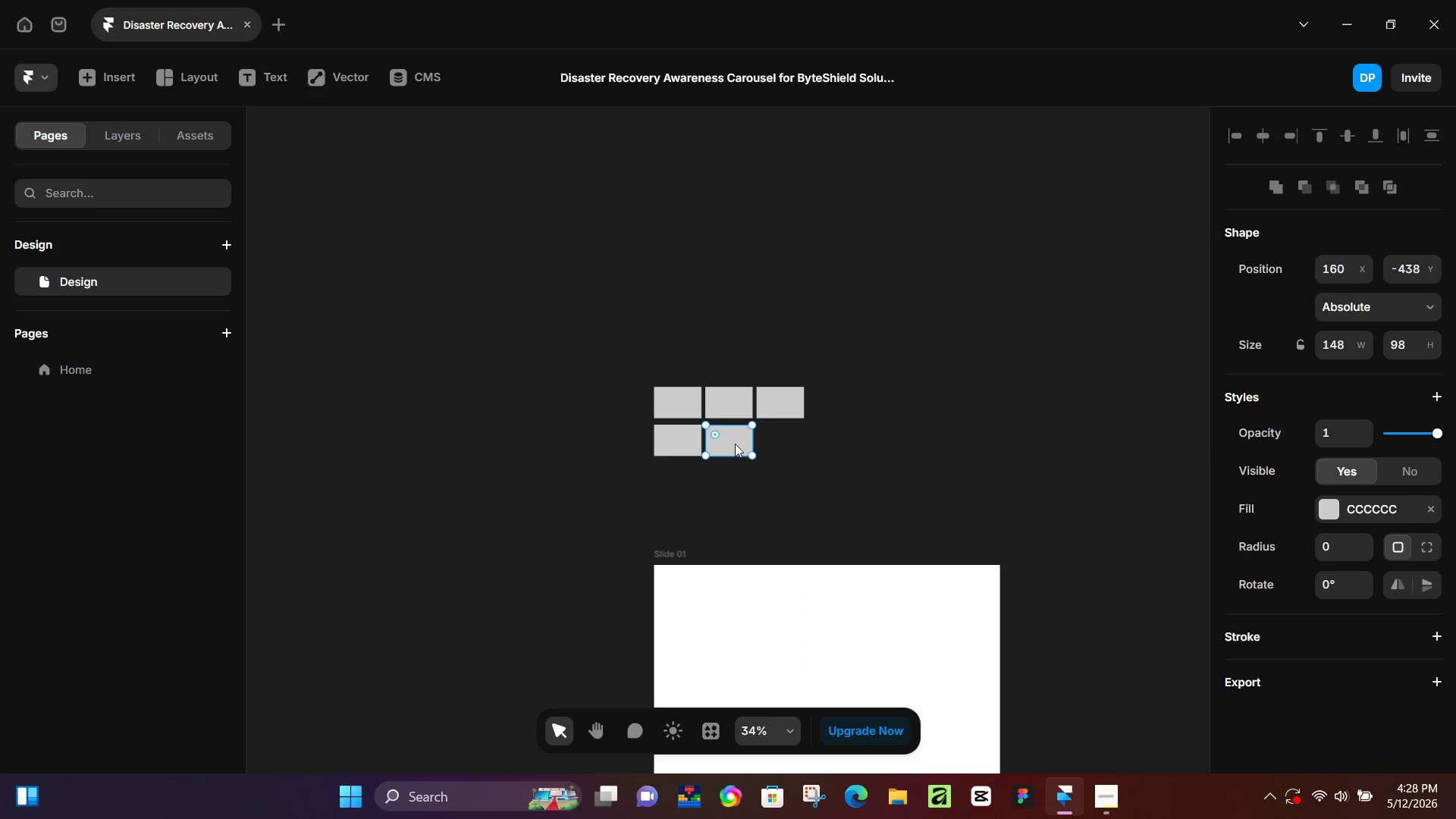 
left_click_drag(start_coordinate=[733, 444], to_coordinate=[786, 441])
 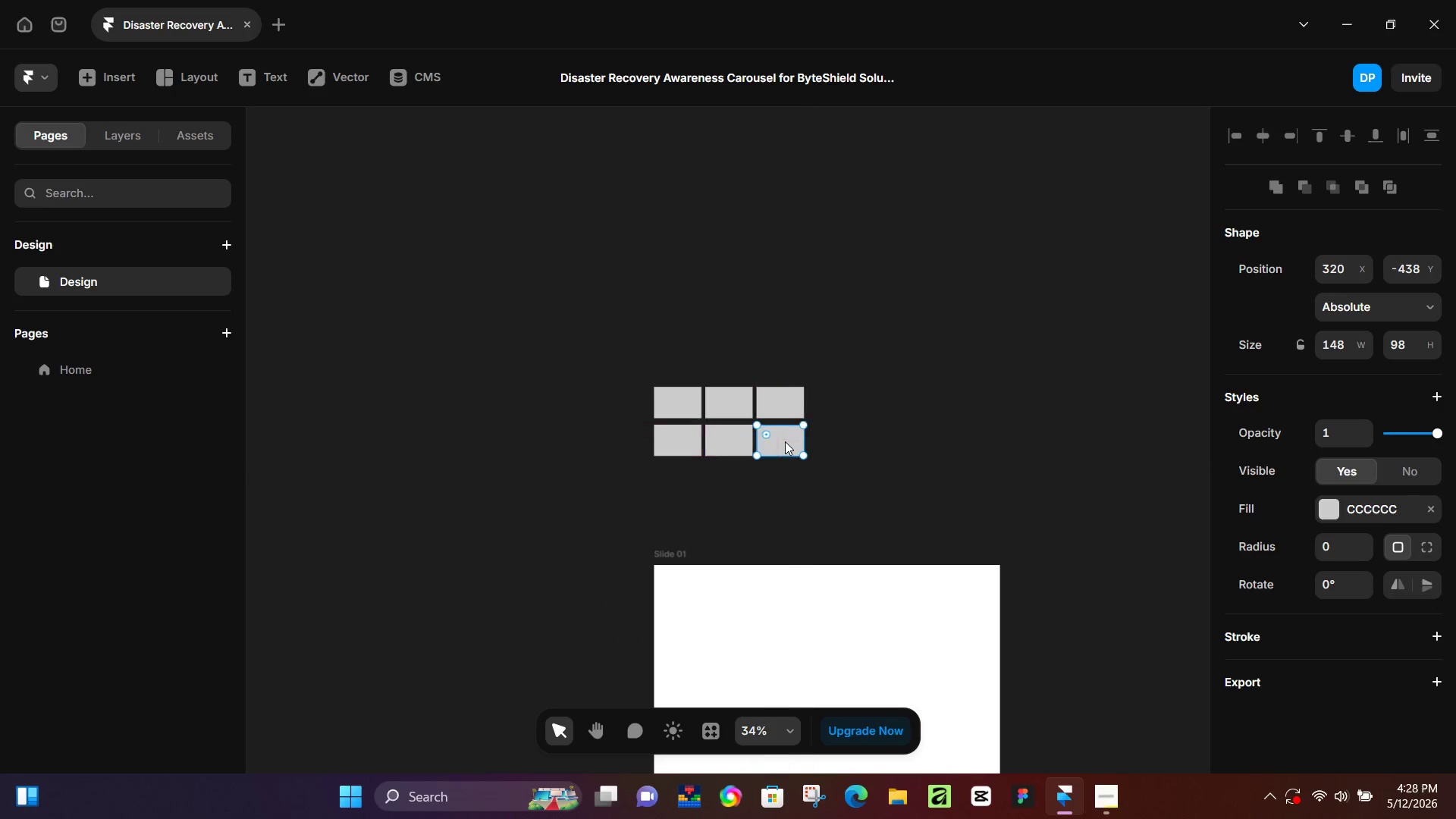 
key(Control+D)
 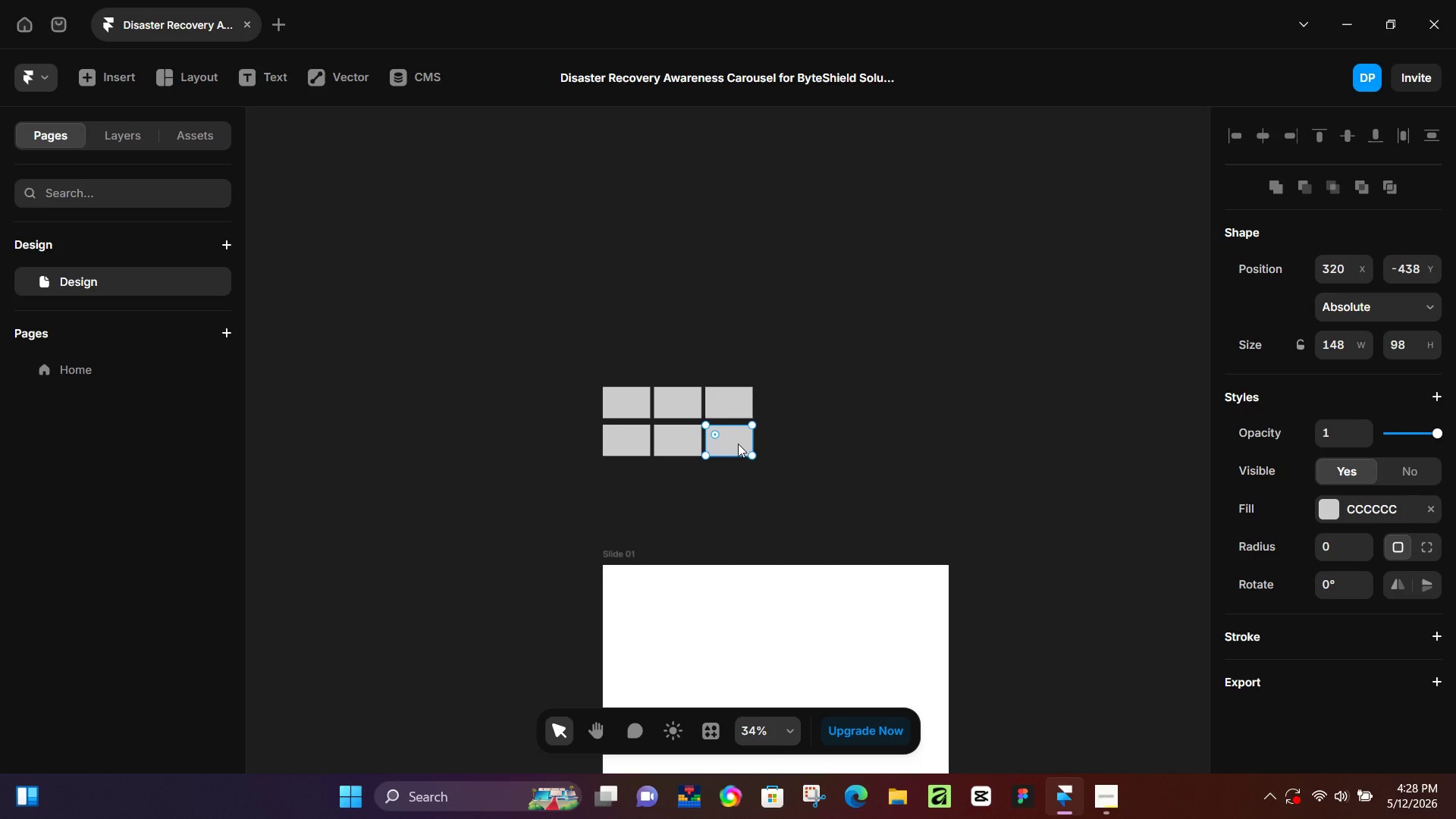 
left_click_drag(start_coordinate=[738, 444], to_coordinate=[790, 444])
 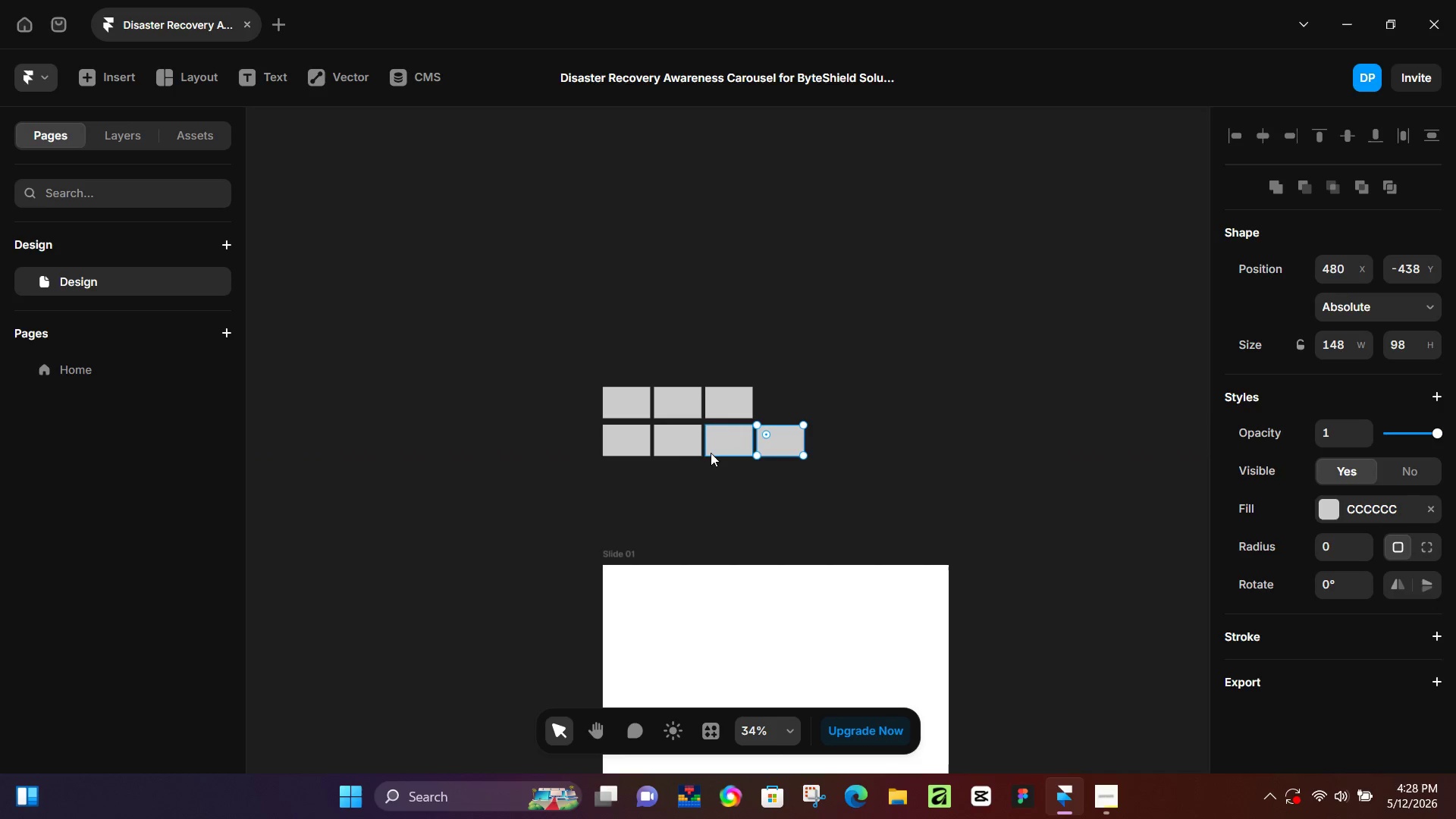 
key(Control+D)
 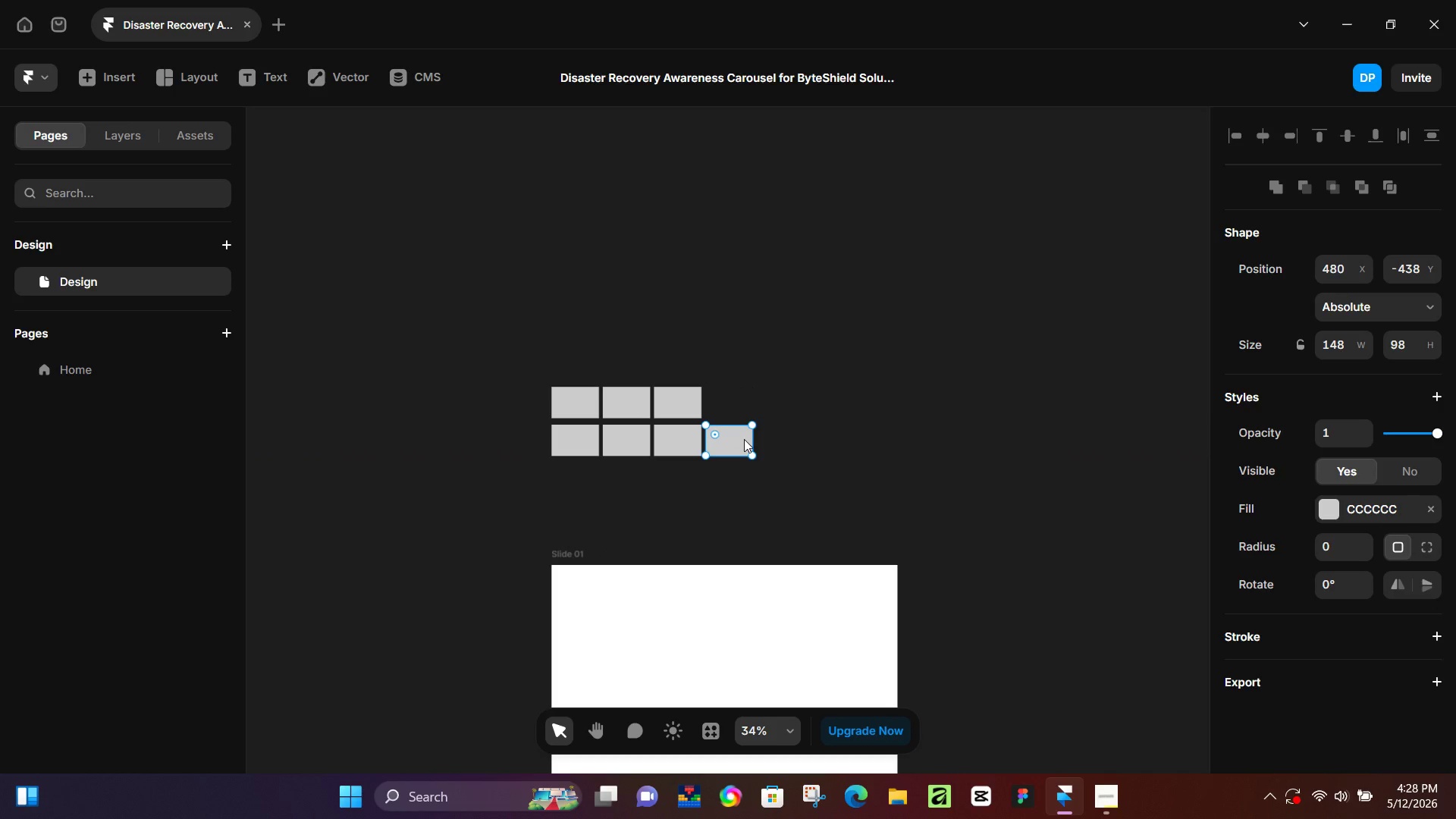 
left_click_drag(start_coordinate=[744, 439], to_coordinate=[593, 479])
 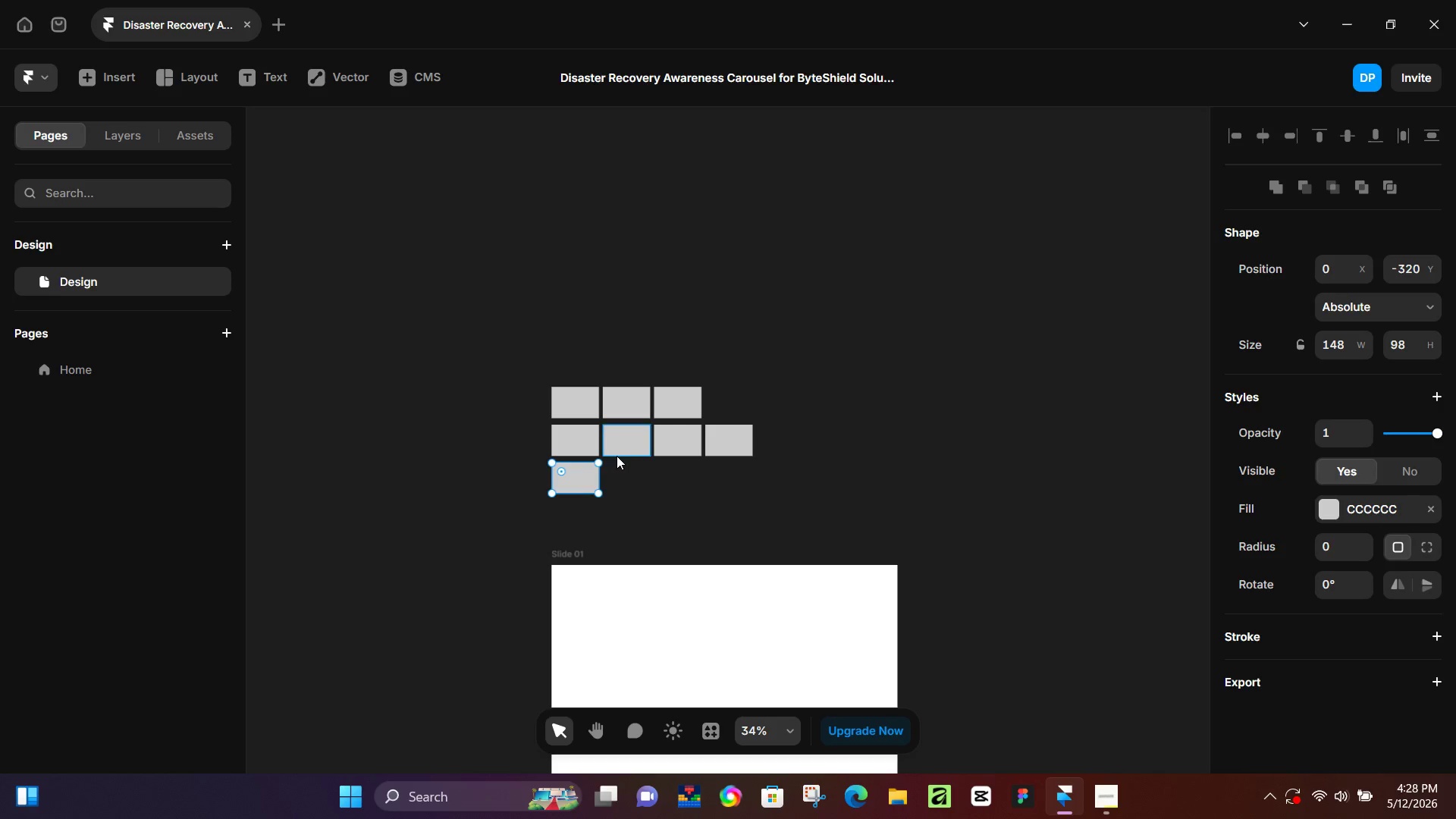 
key(Control+D)
 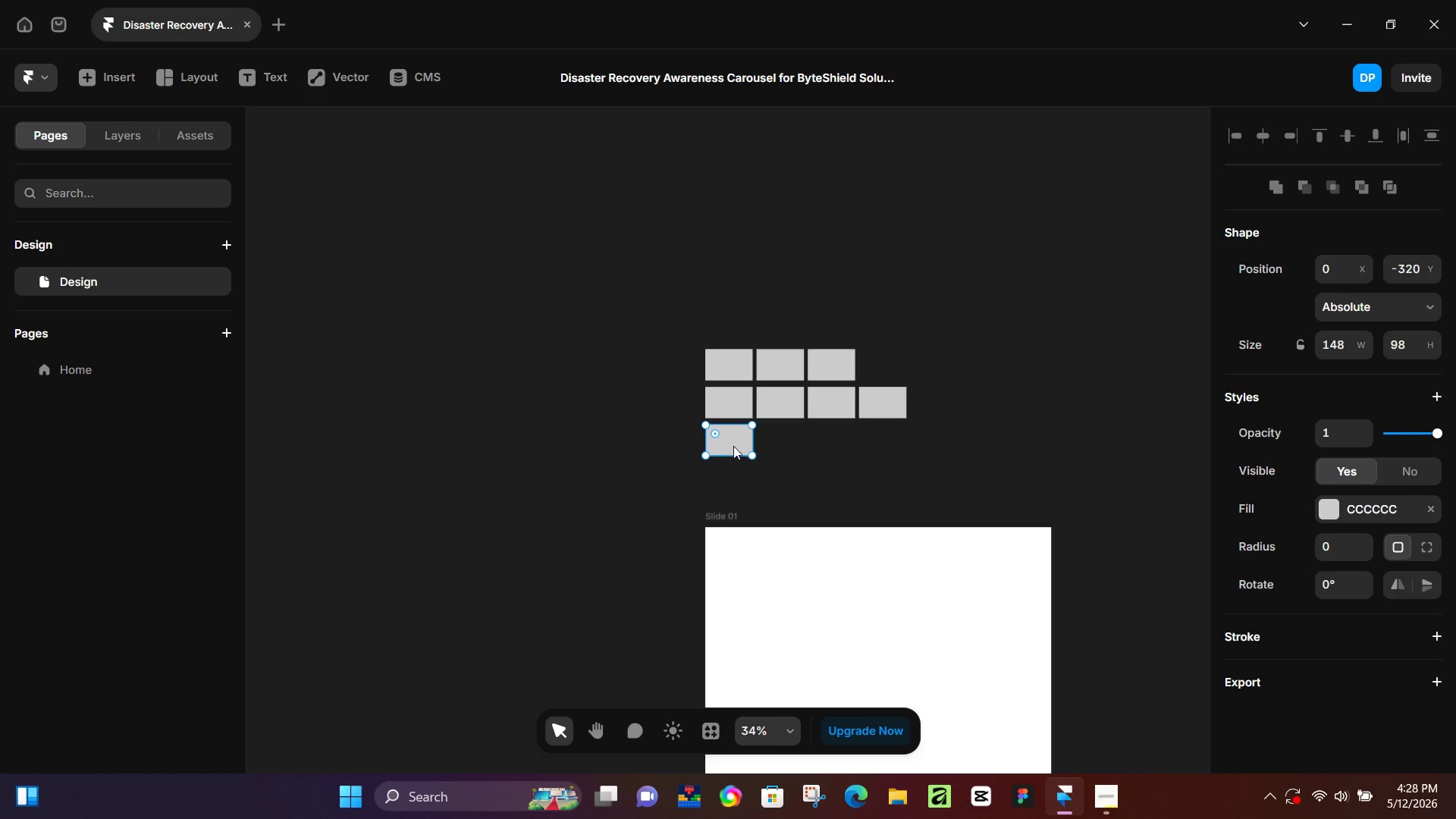 
left_click_drag(start_coordinate=[733, 444], to_coordinate=[784, 442])
 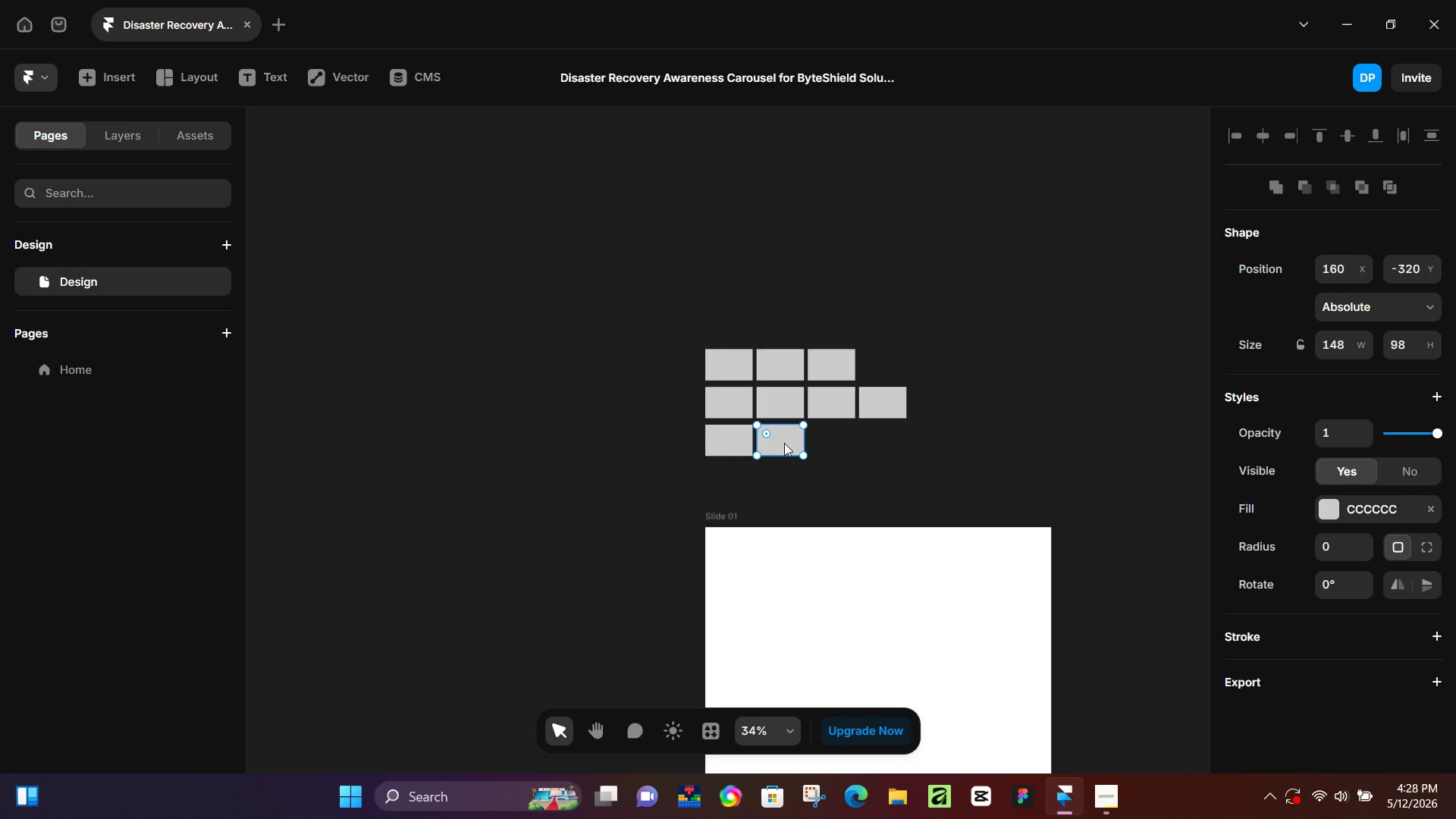 
key(Control+D)
 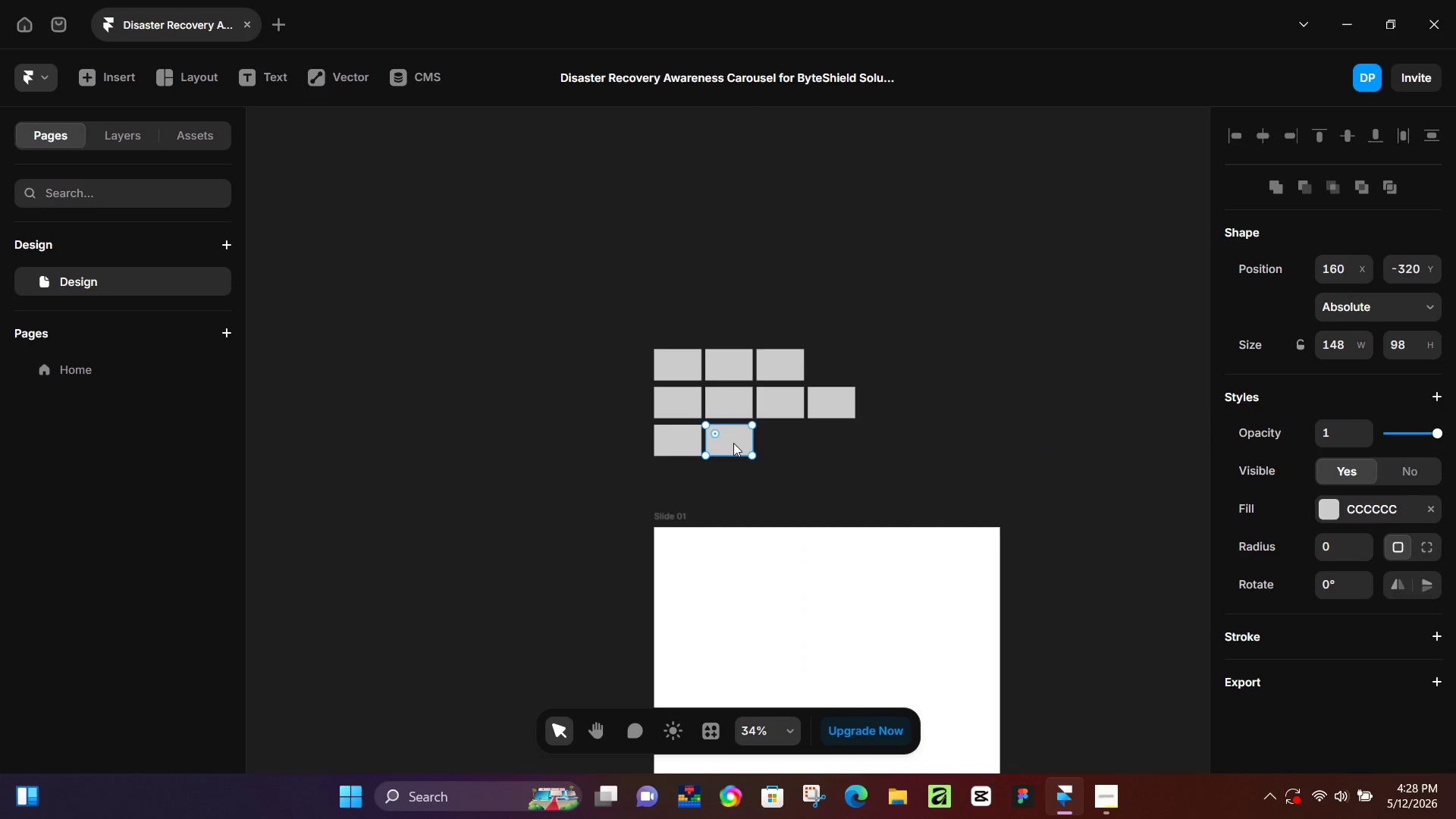 
left_click_drag(start_coordinate=[733, 443], to_coordinate=[784, 443])
 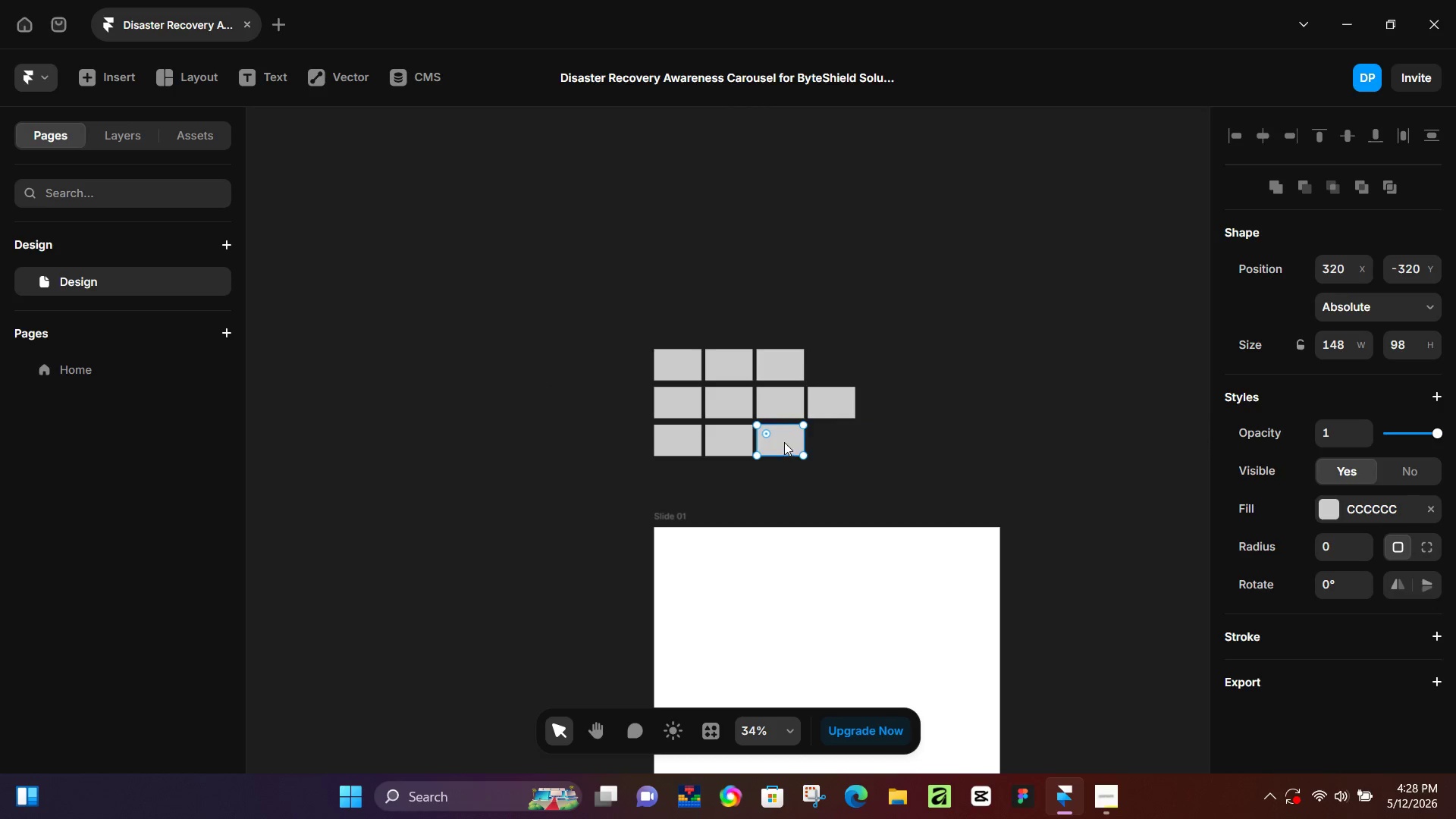 
key(Control+D)
 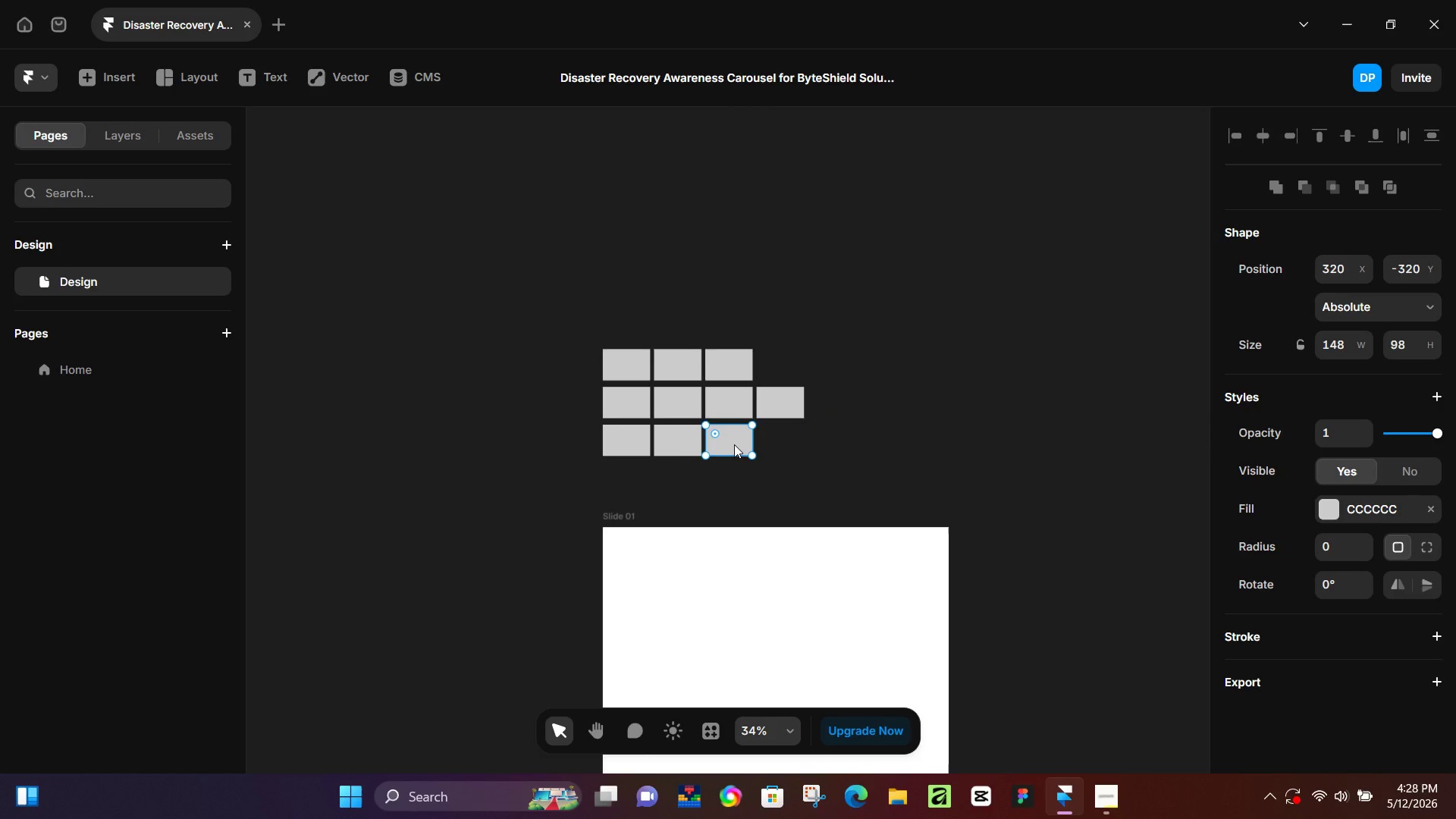 
left_click_drag(start_coordinate=[734, 444], to_coordinate=[629, 482])
 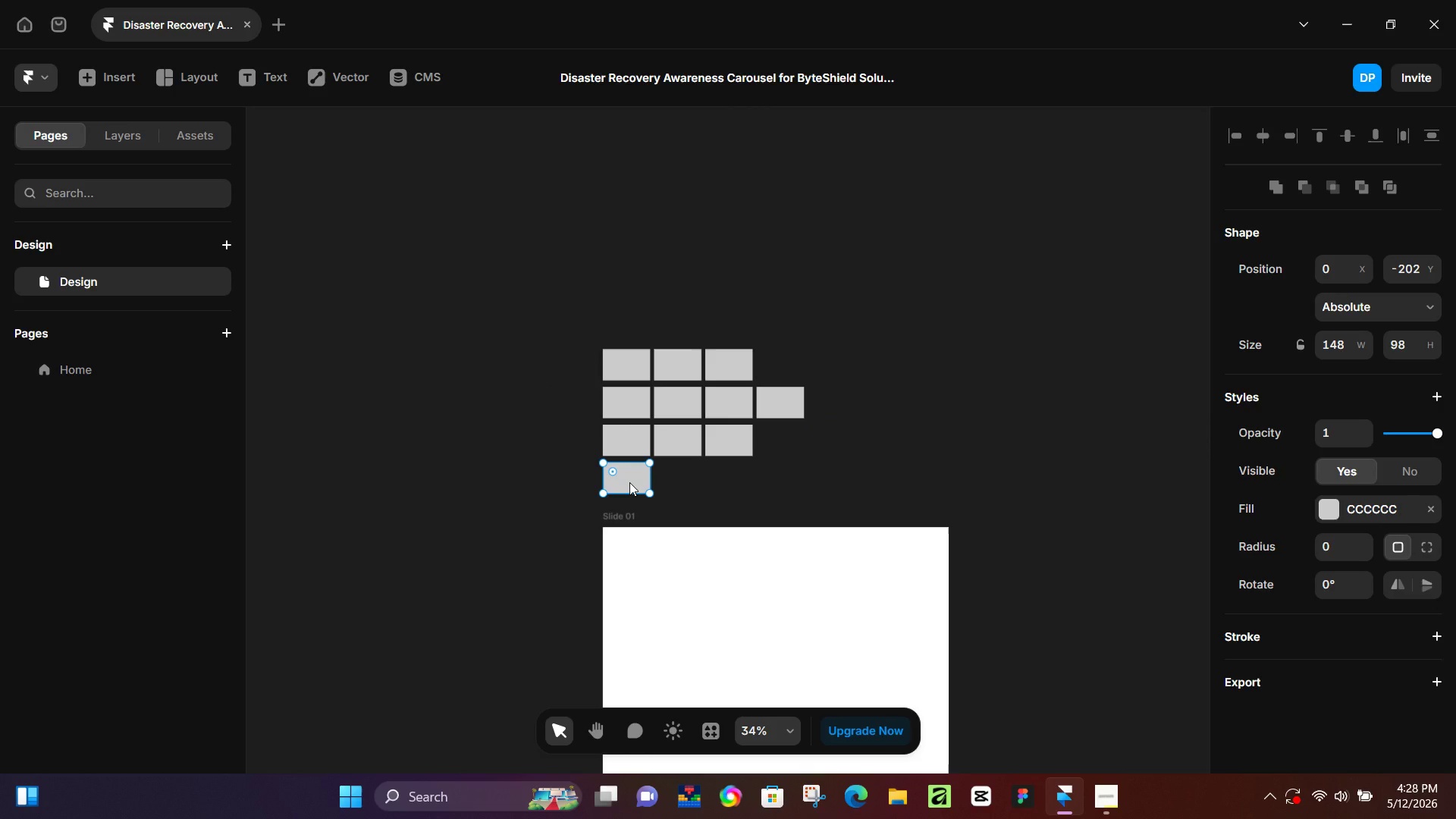 
key(Control+D)
 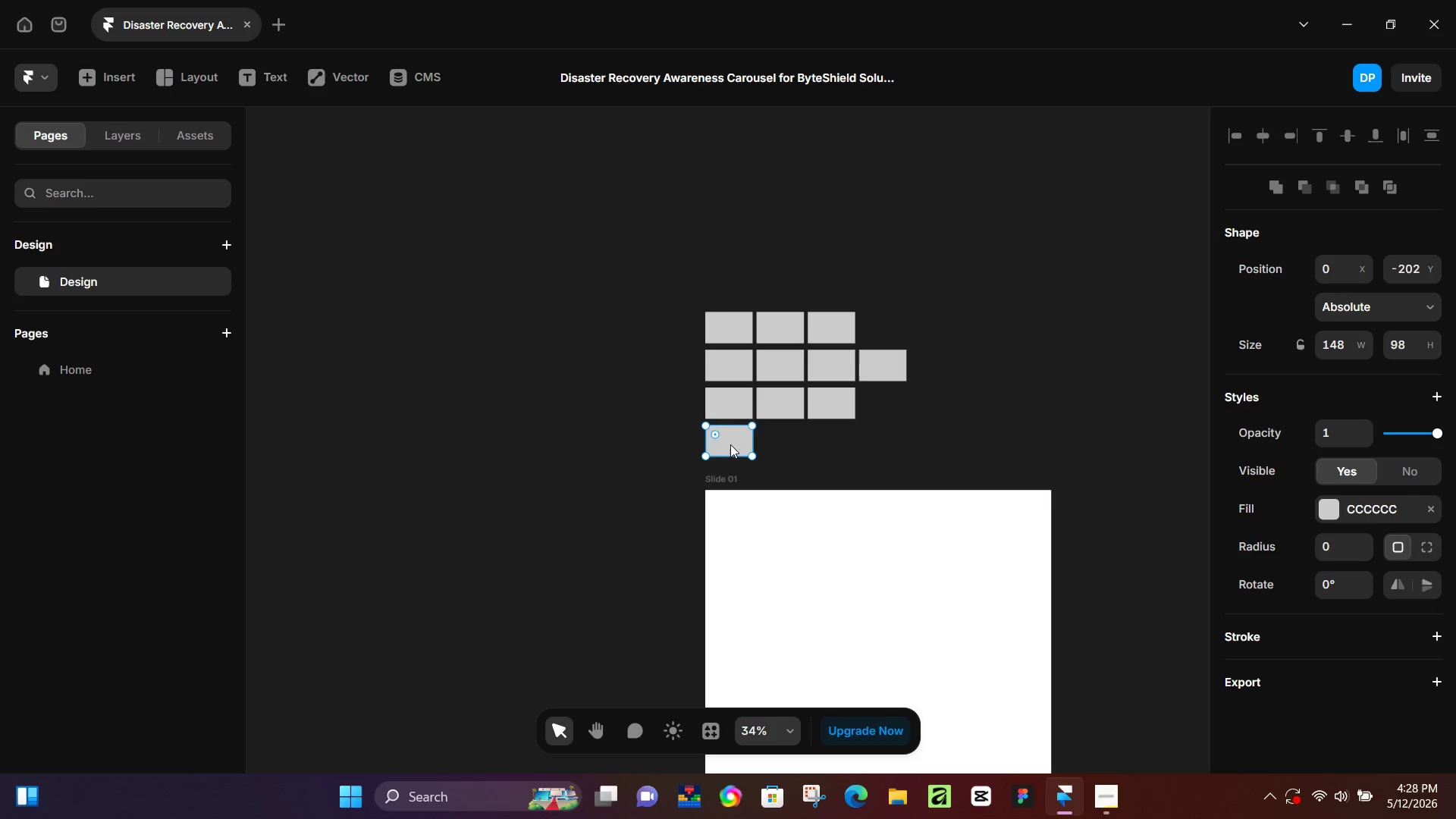 
left_click_drag(start_coordinate=[732, 442], to_coordinate=[783, 441])
 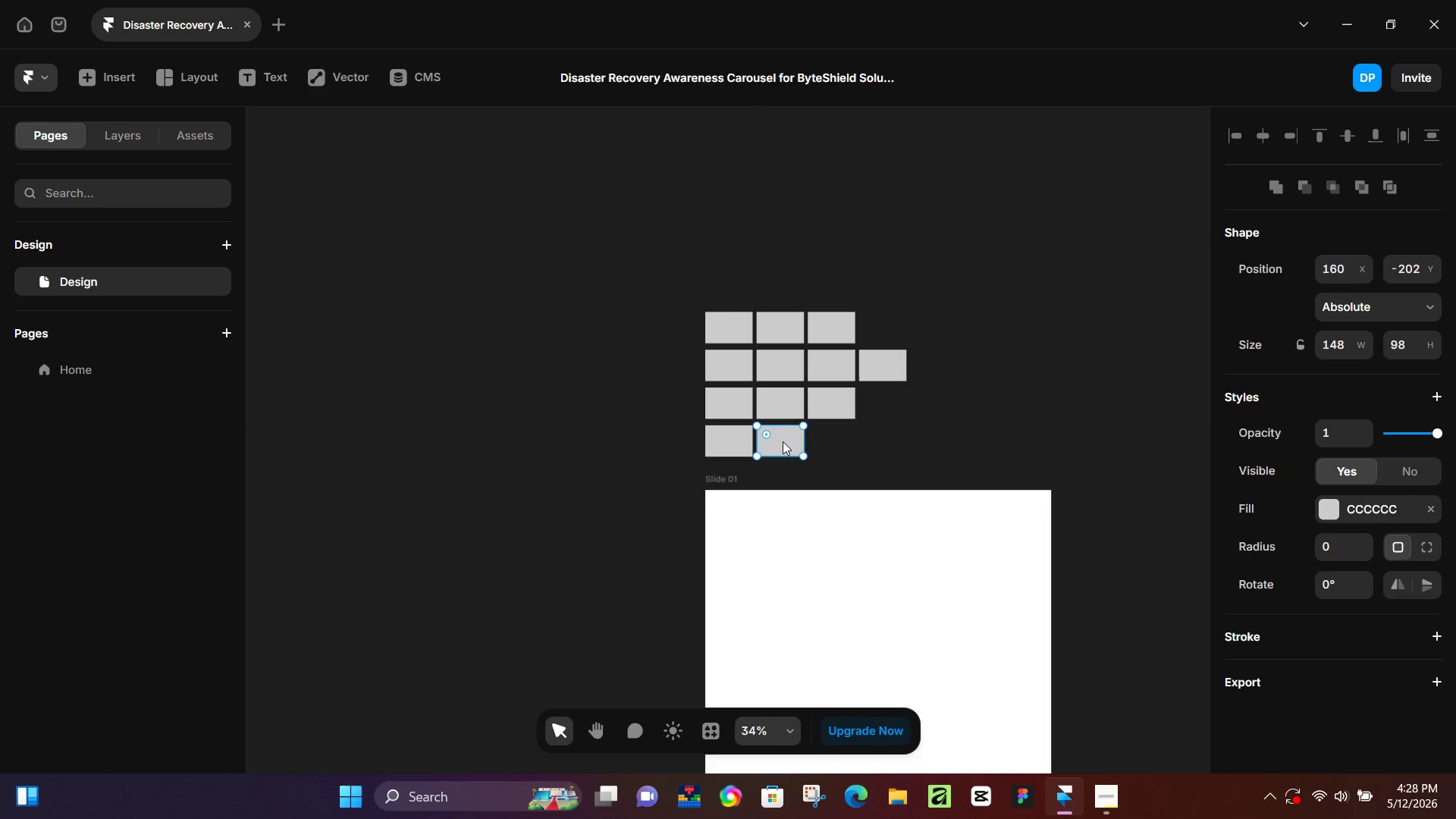 
key(Control+D)
 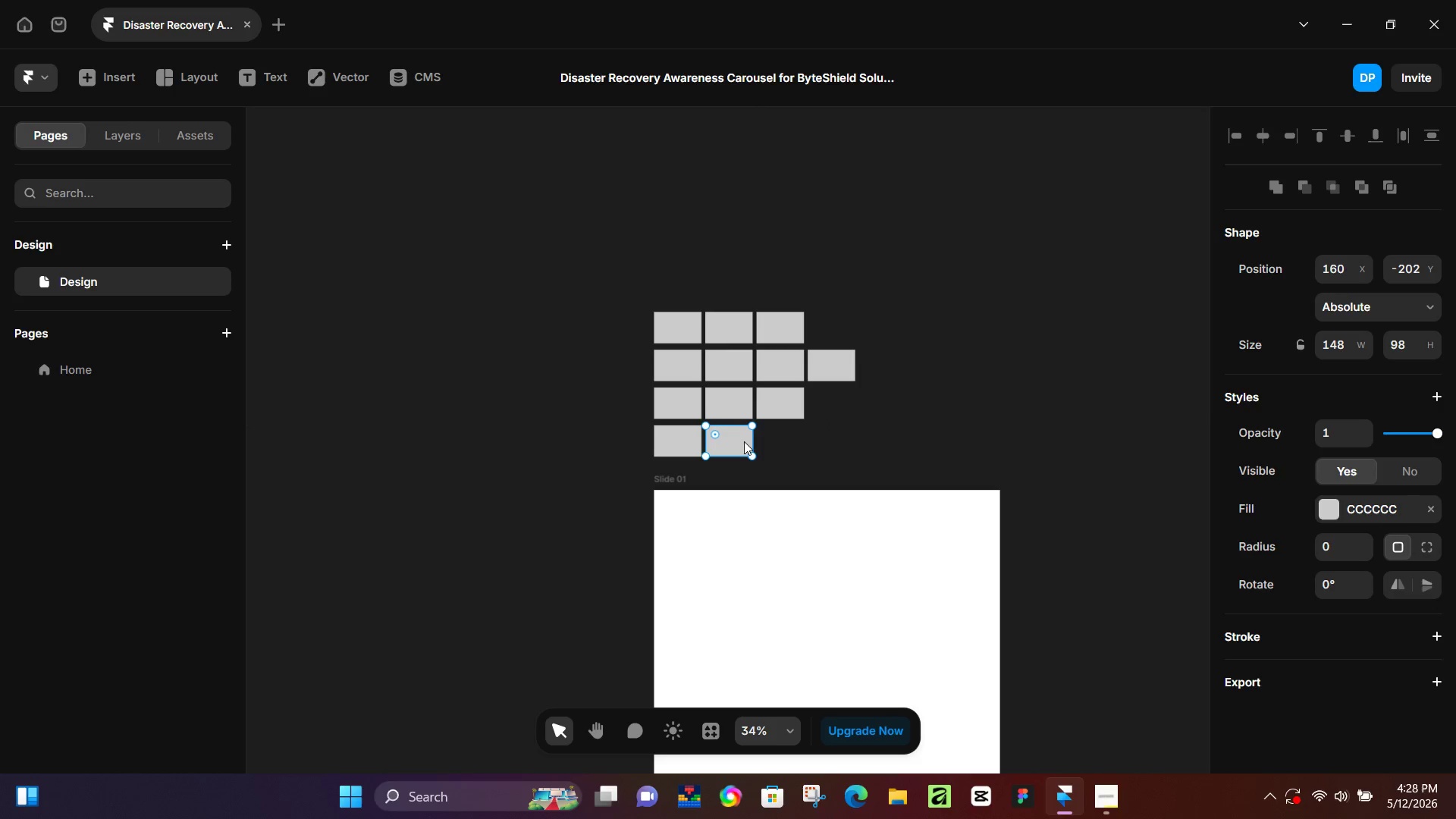 
left_click_drag(start_coordinate=[744, 441], to_coordinate=[793, 441])
 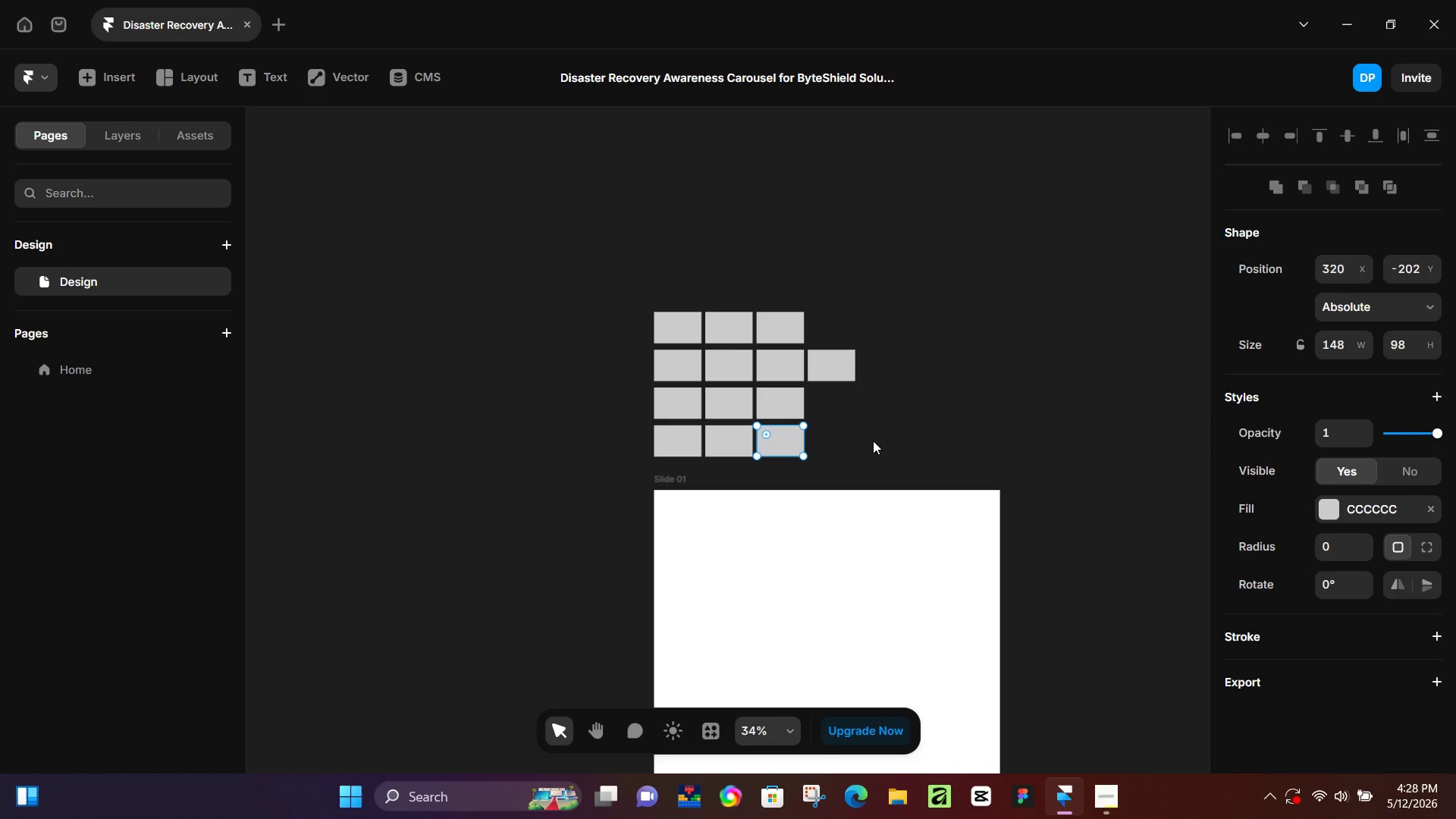 
wait(6.28)
 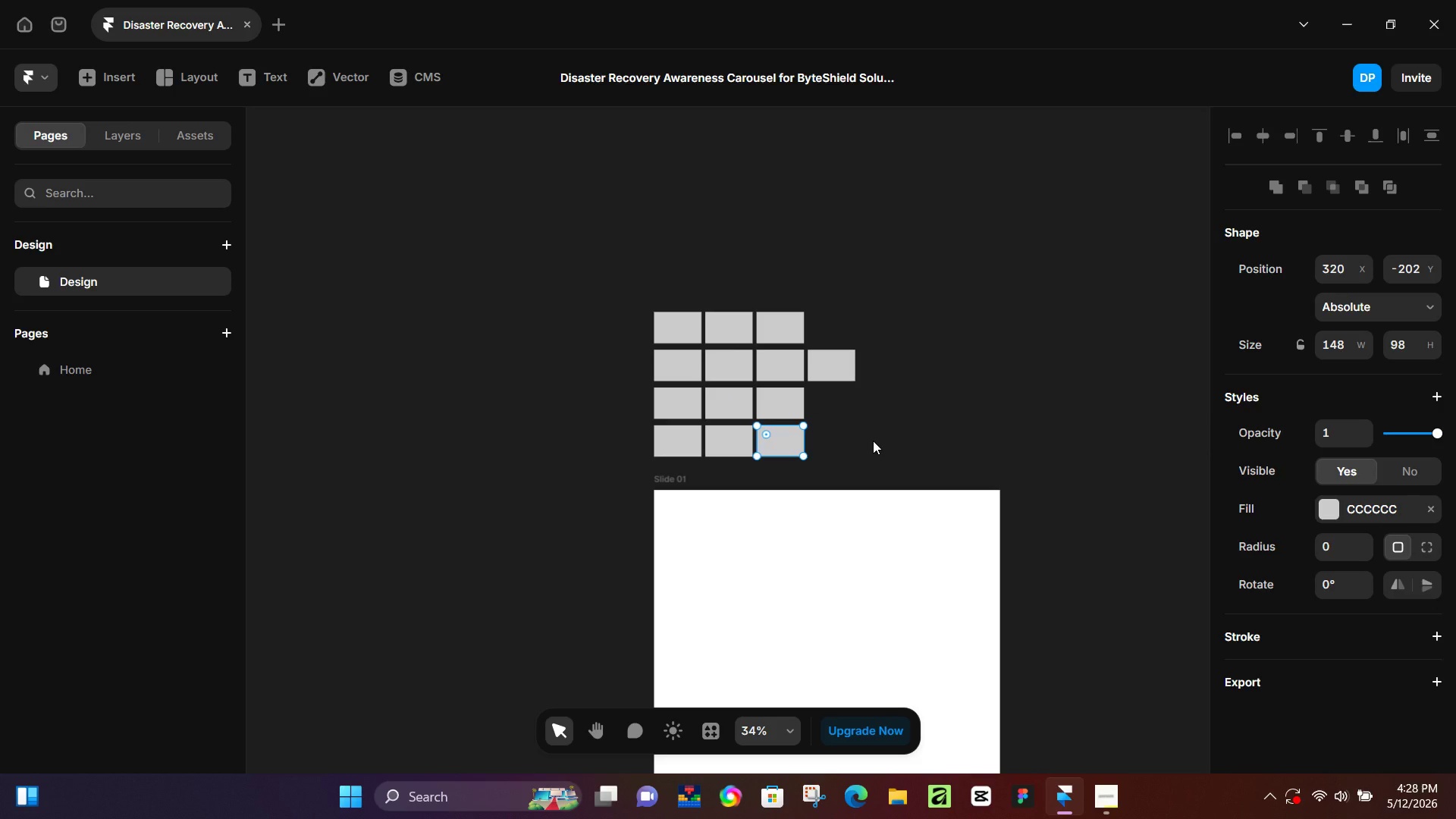 
left_click([937, 396])
 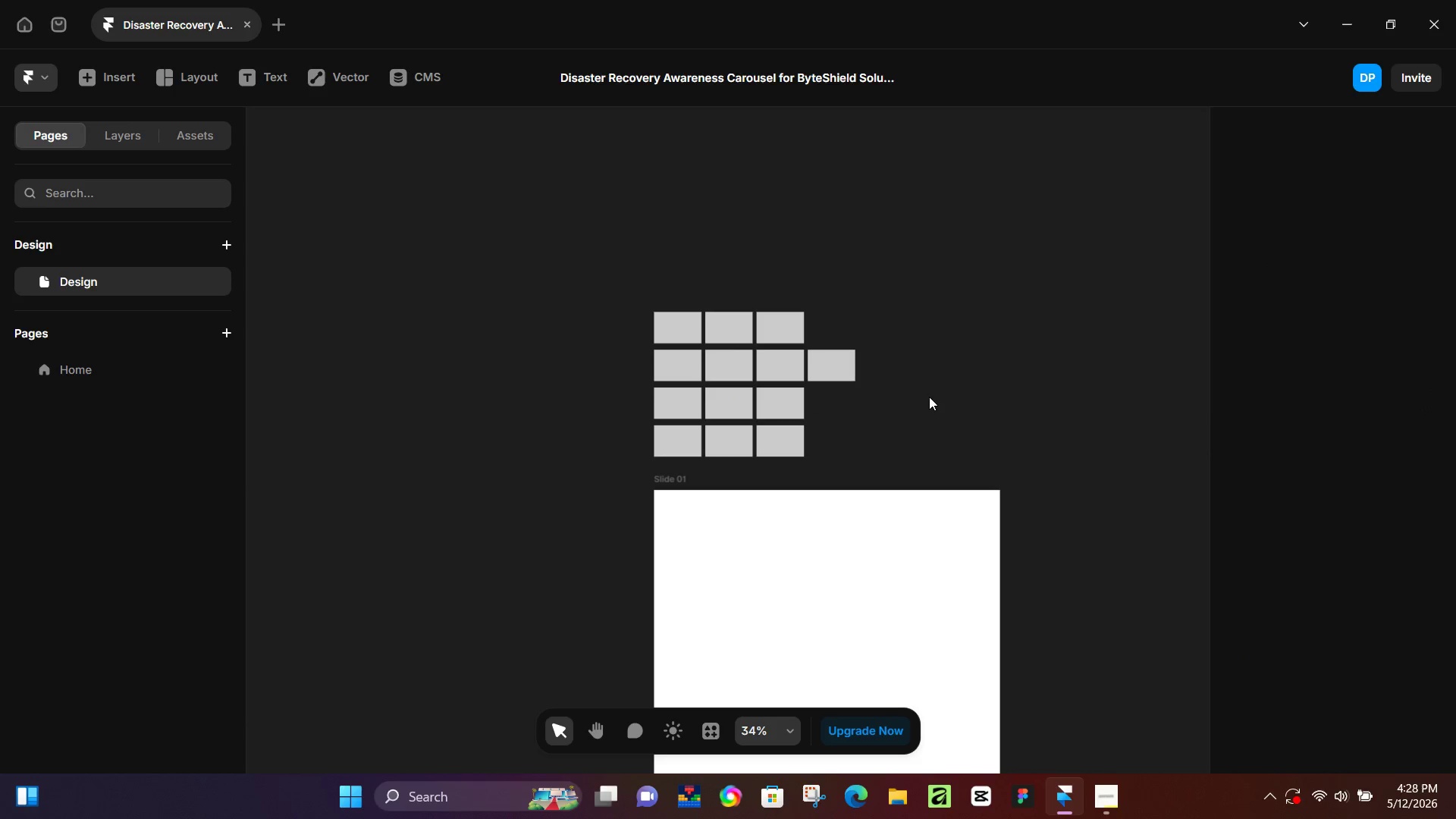 
hold_key(key=ControlLeft, duration=0.53)
scroll: coordinate [930, 388], scroll_direction: up, amount: 5.0
 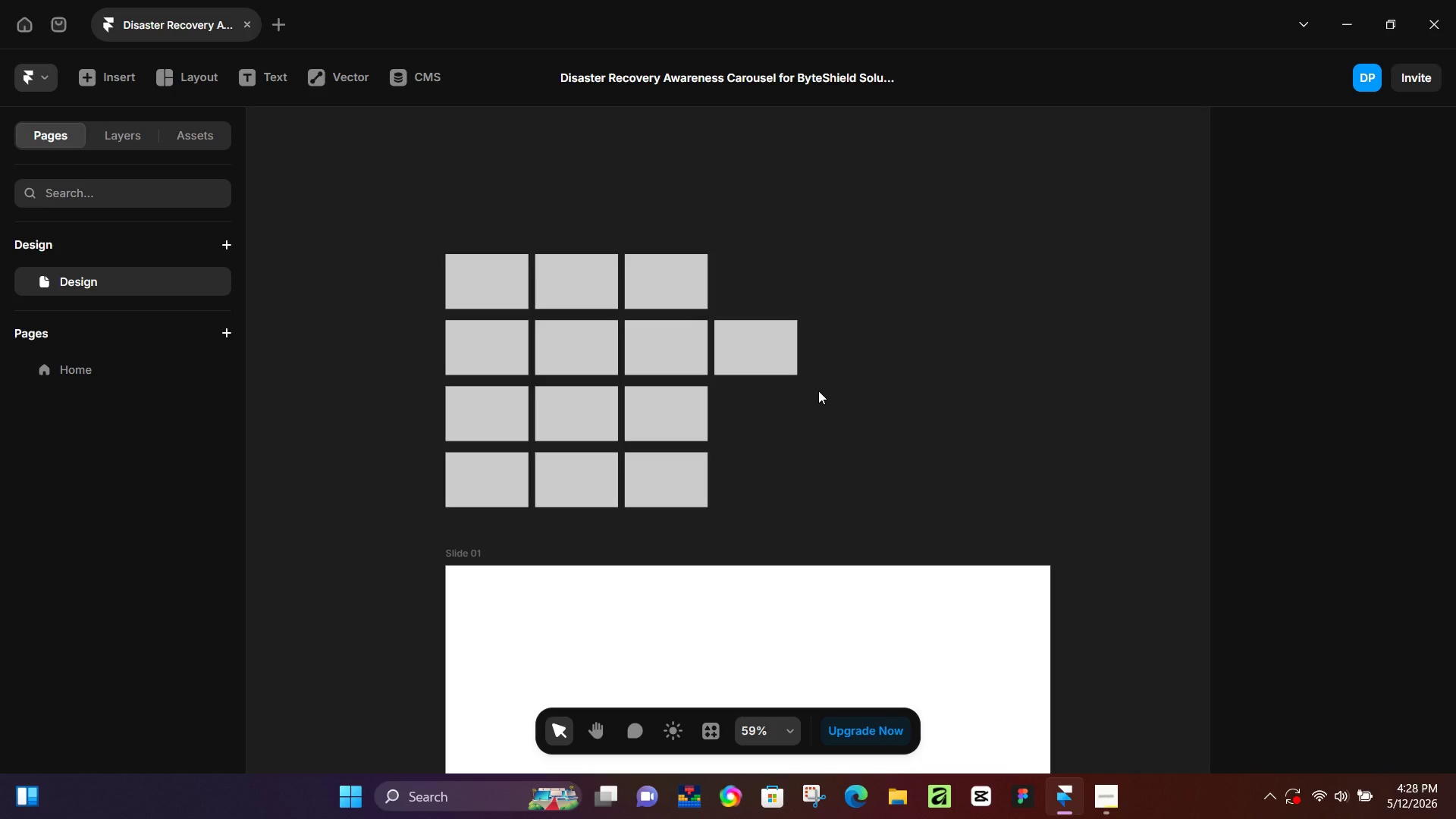 
scroll: coordinate [819, 384], scroll_direction: down, amount: 2.0
 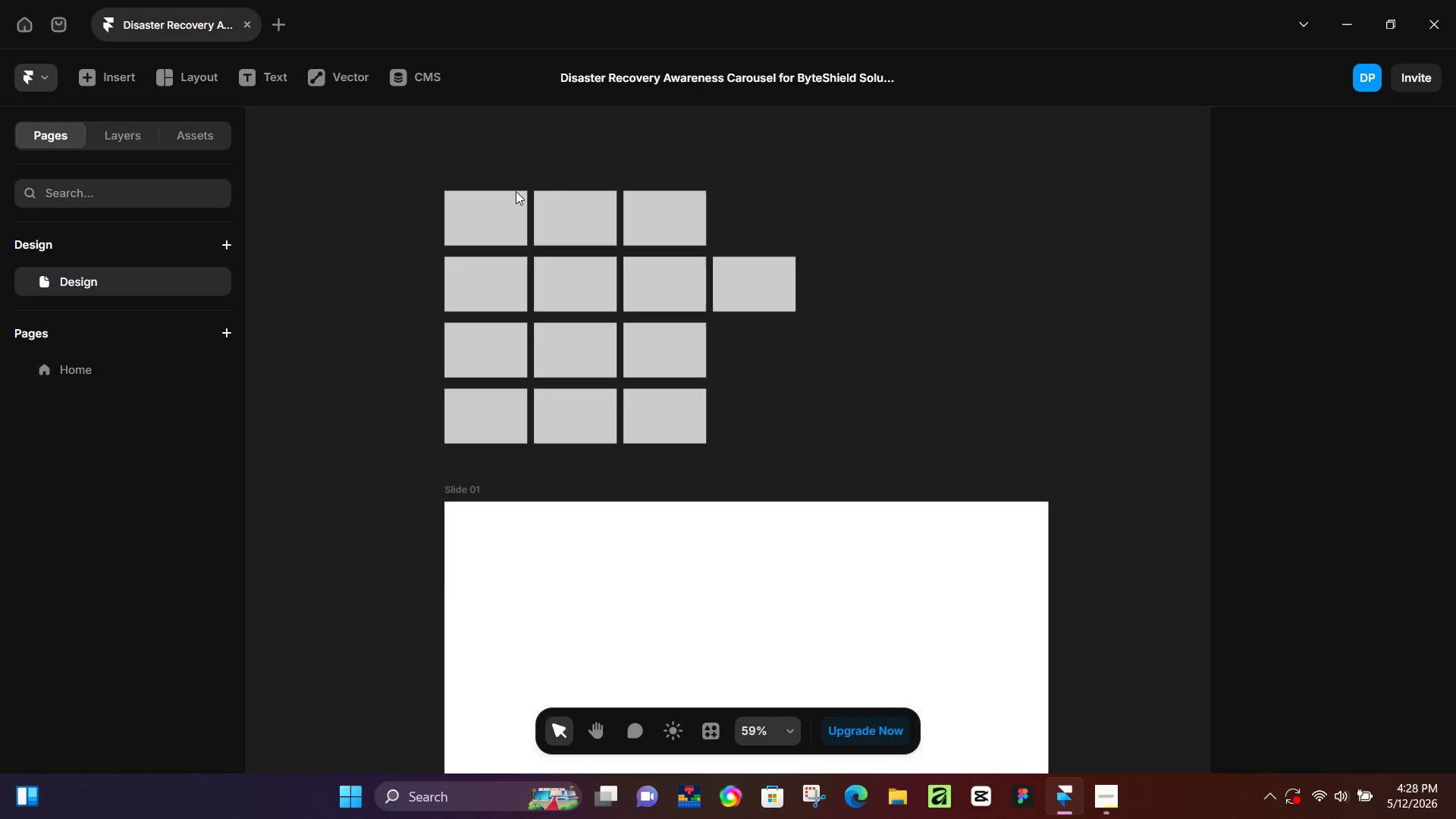 
left_click([472, 224])
 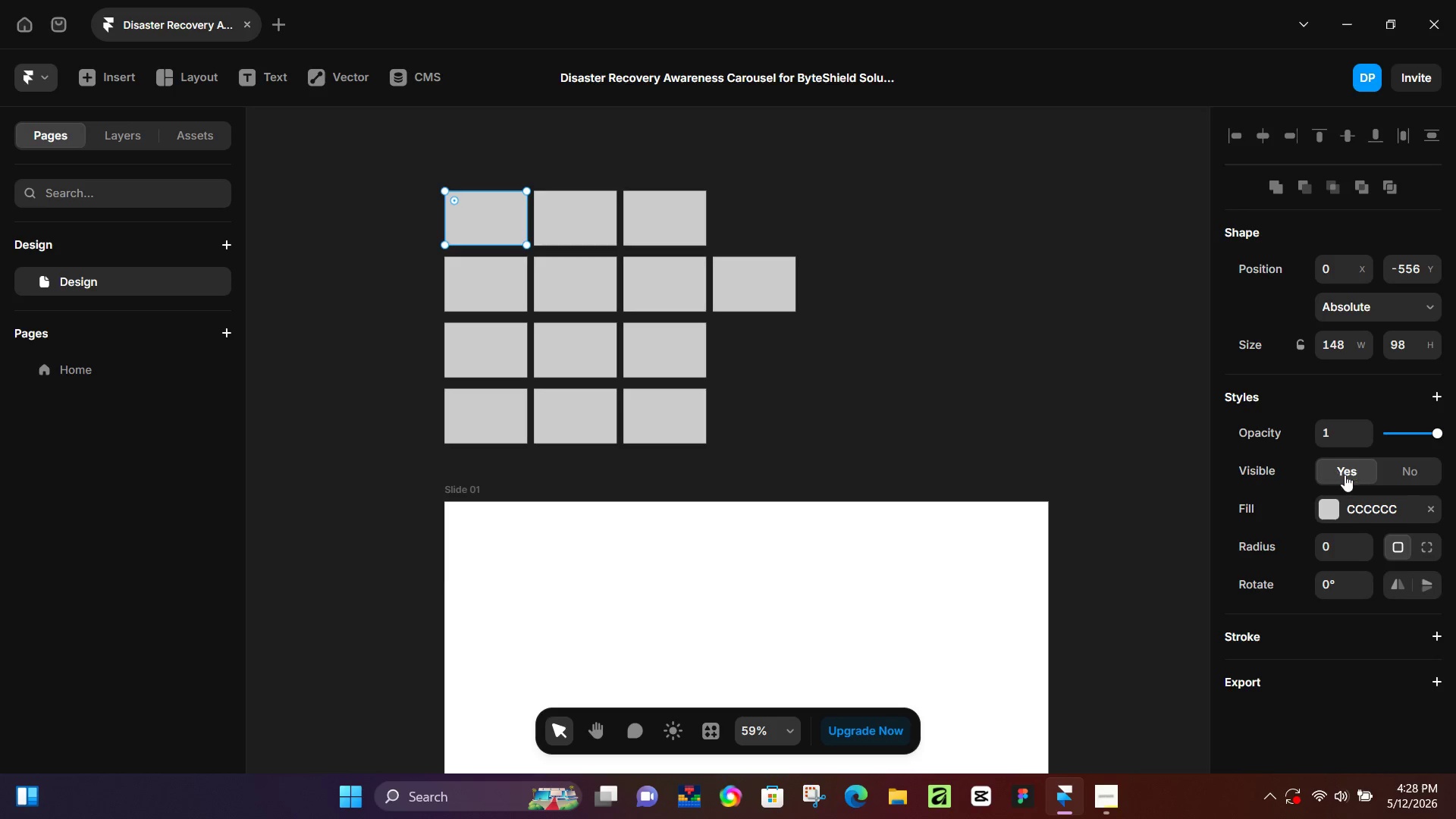 
left_click([1326, 507])
 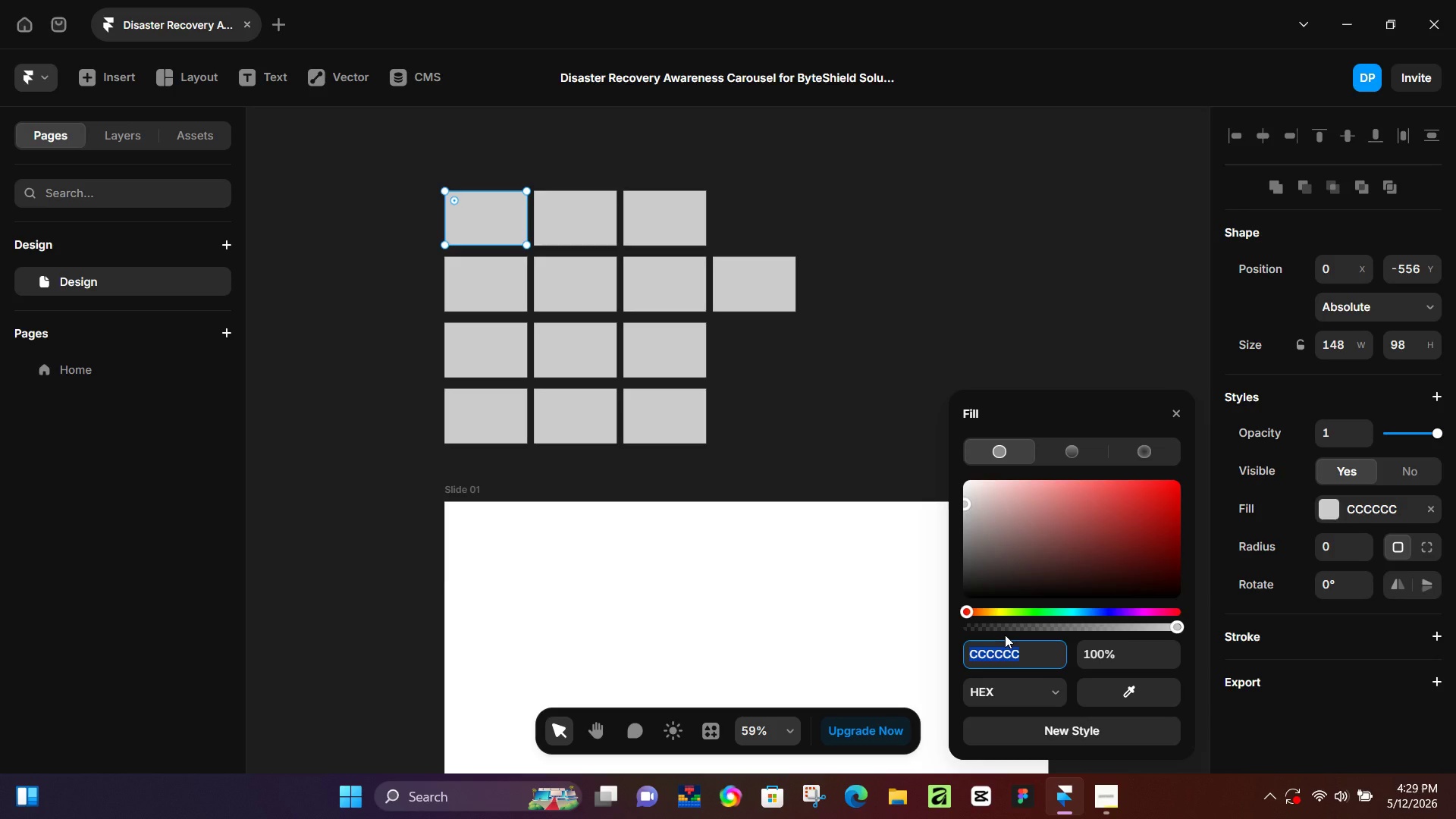 
key(Numpad0)
 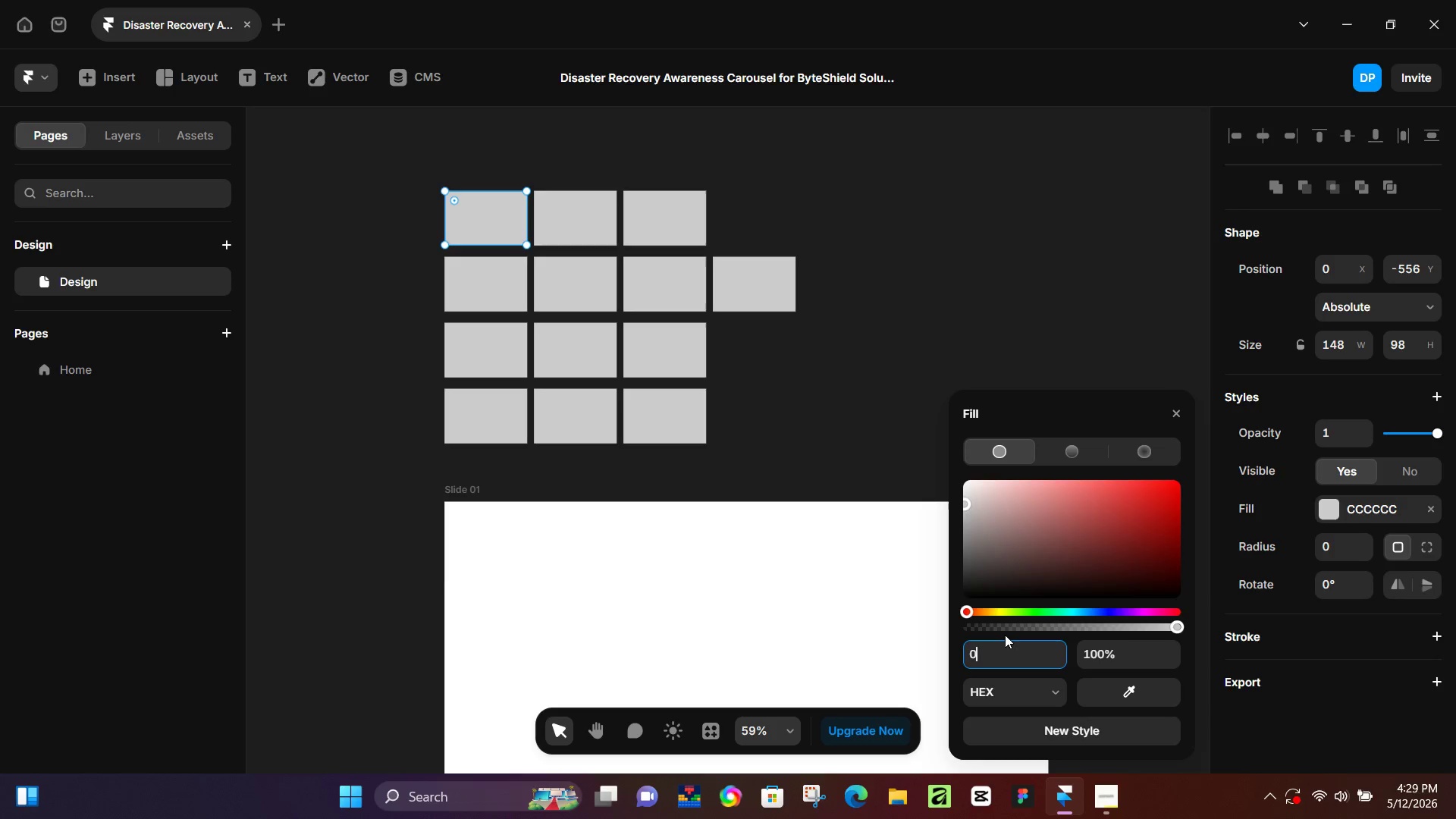 
key(A)
 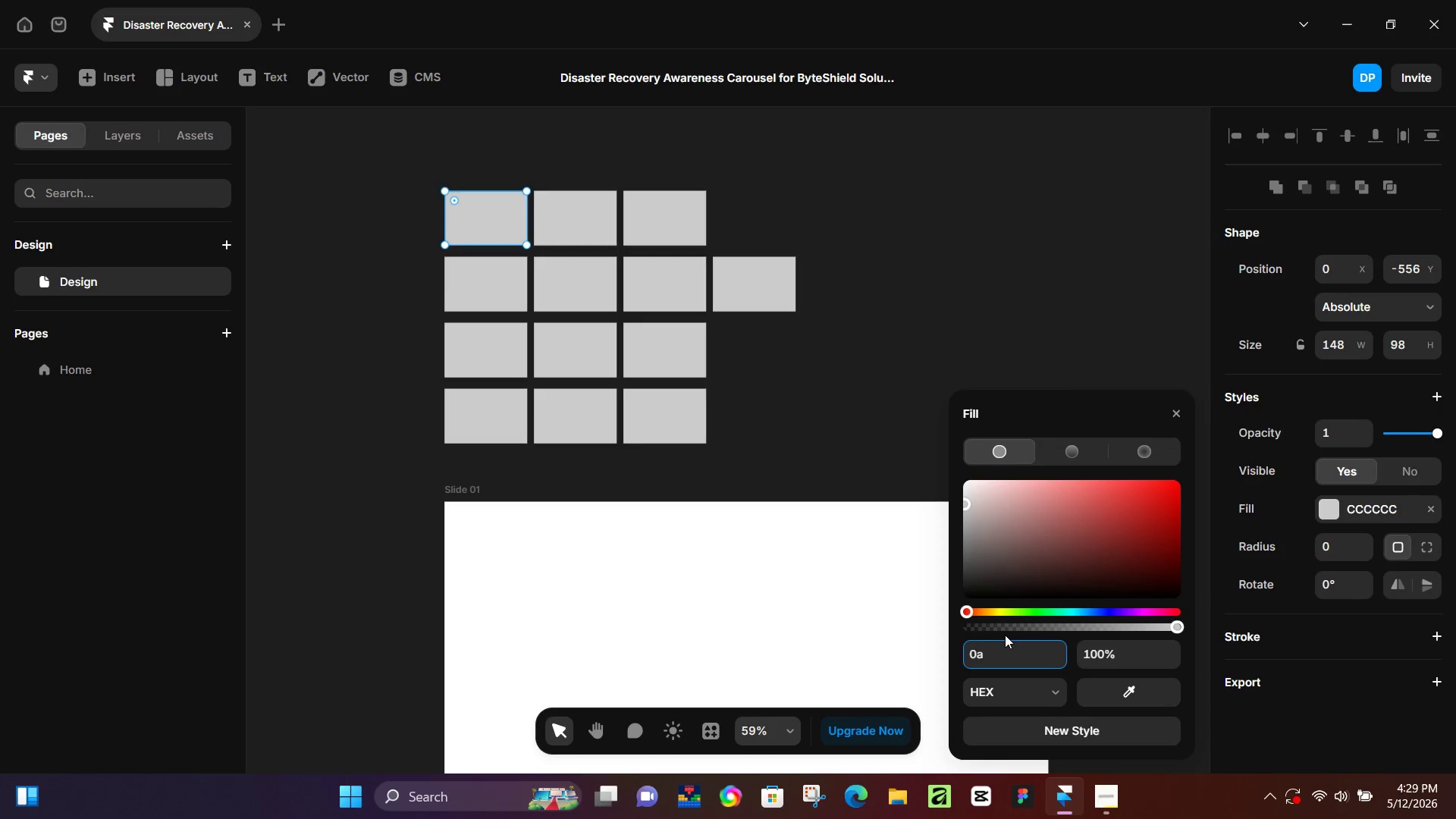 
key(Numpad1)
 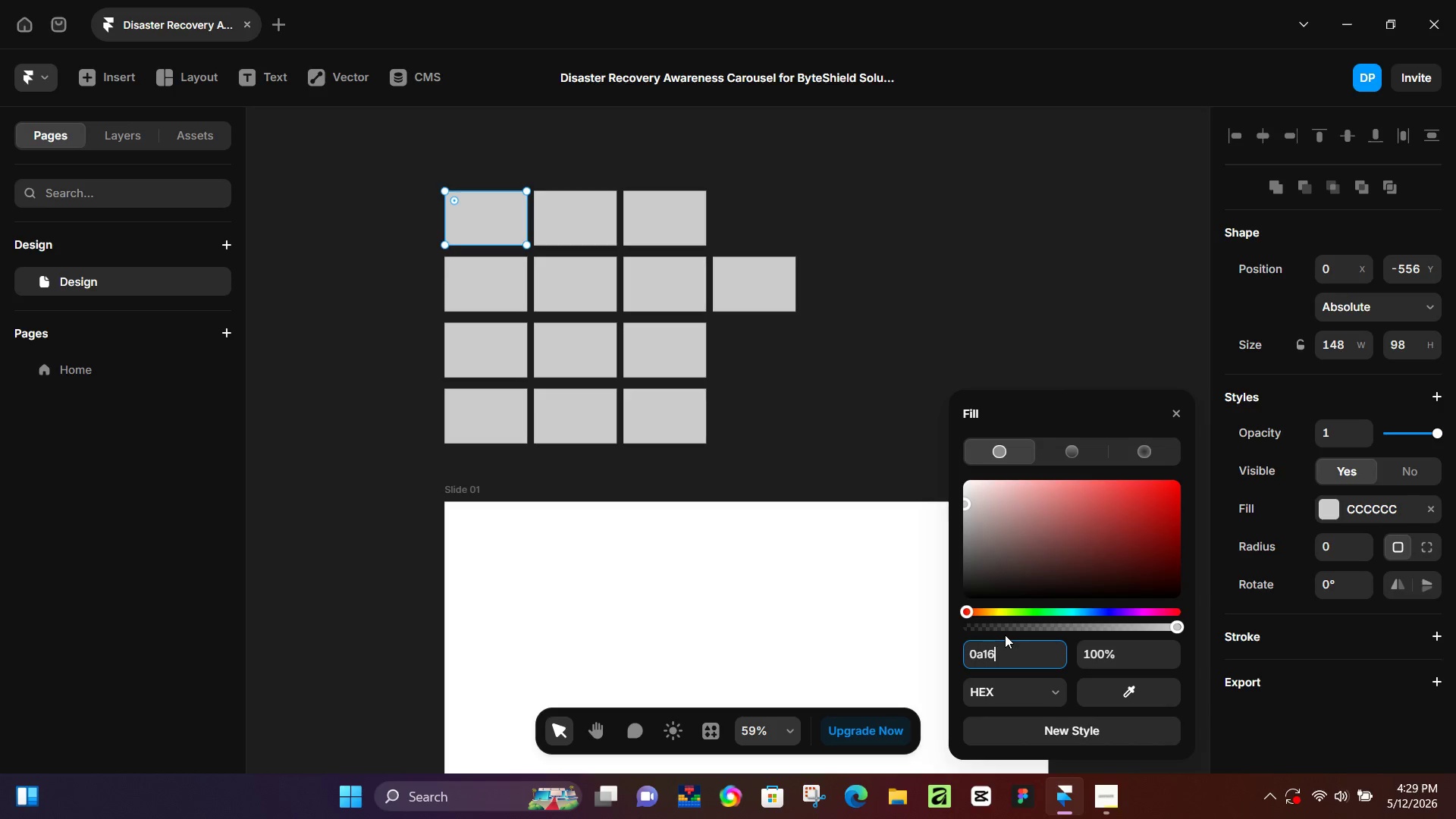 
key(Numpad6)
 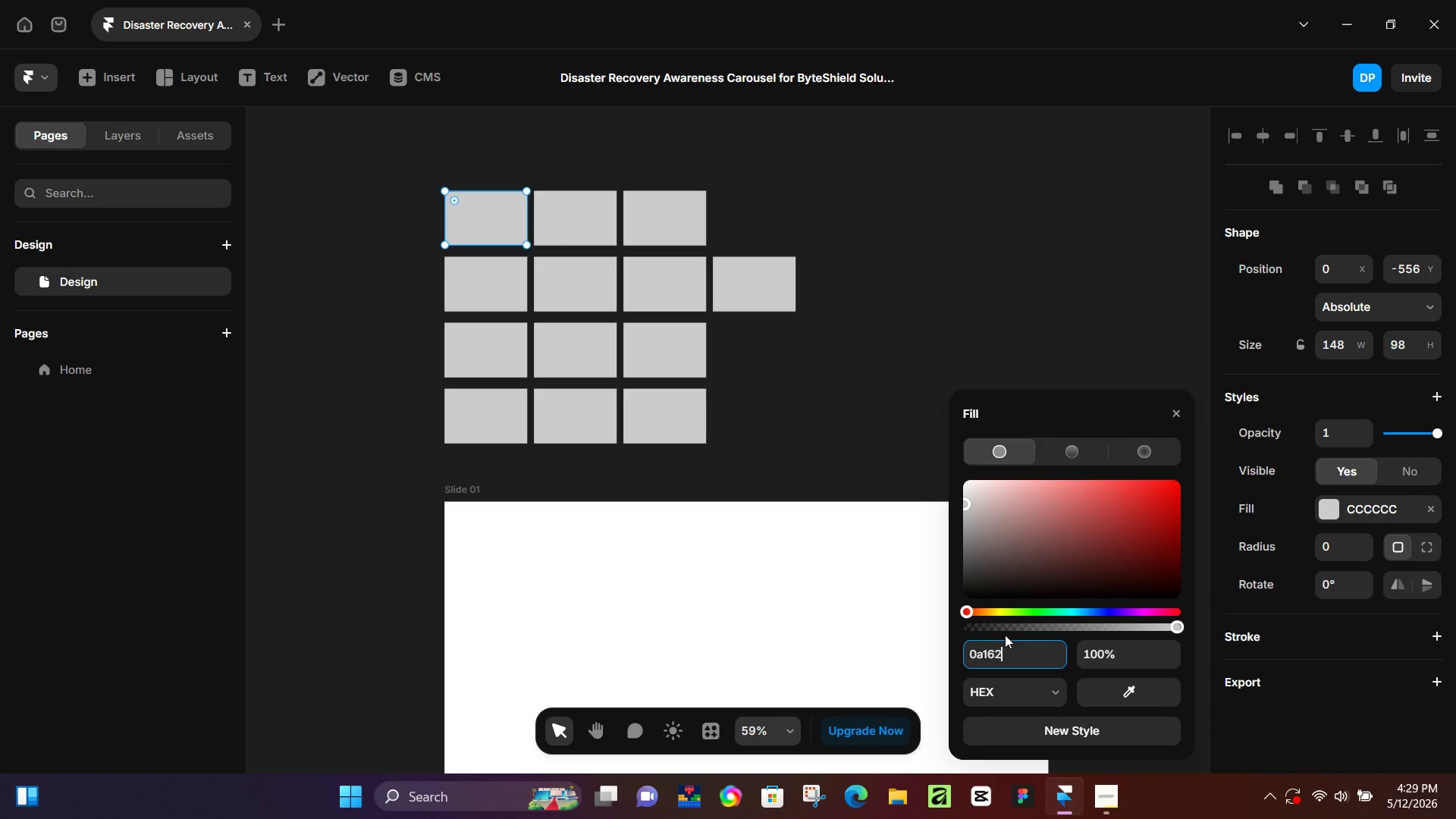 
key(Numpad2)
 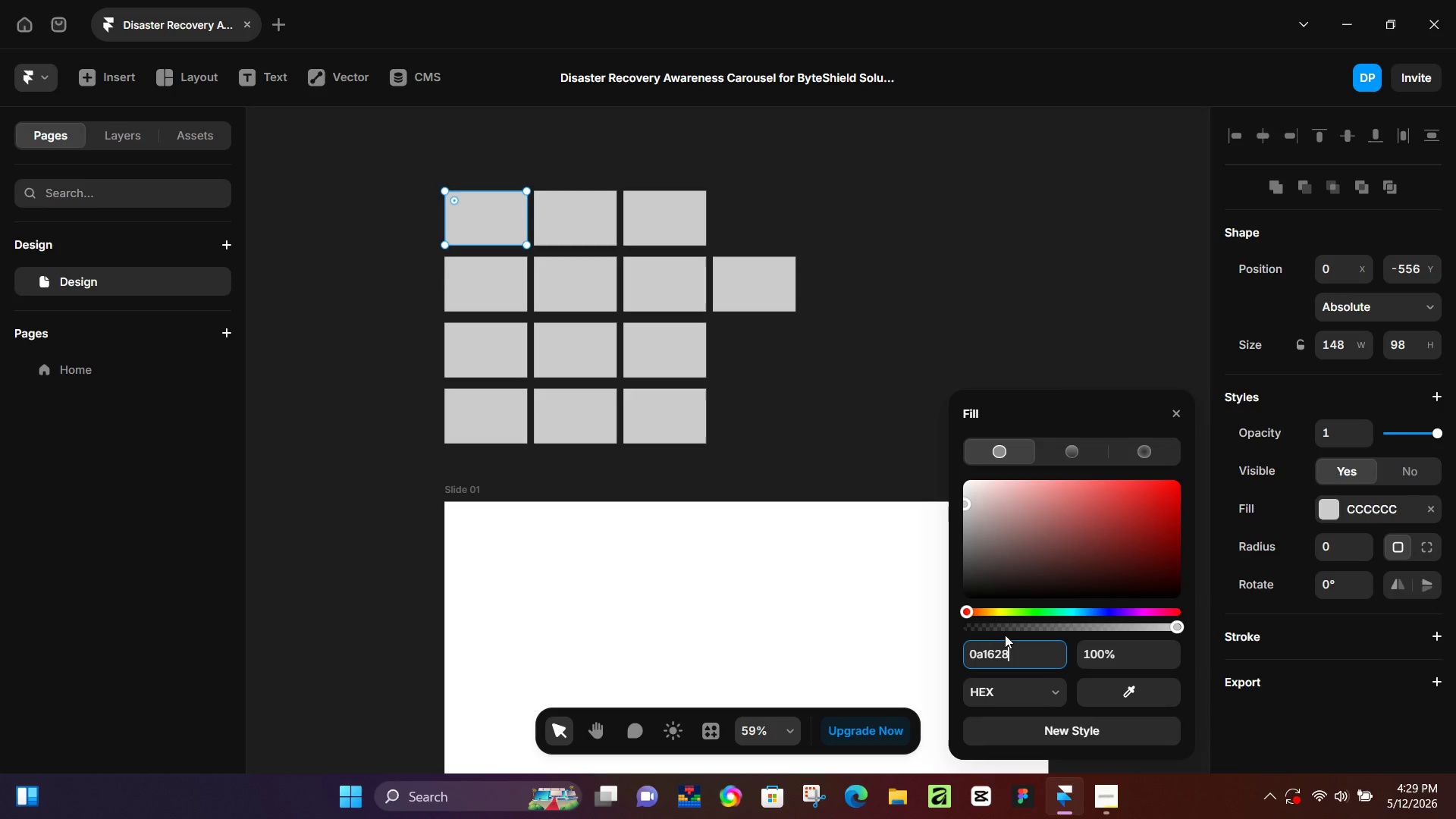 
key(Numpad8)
 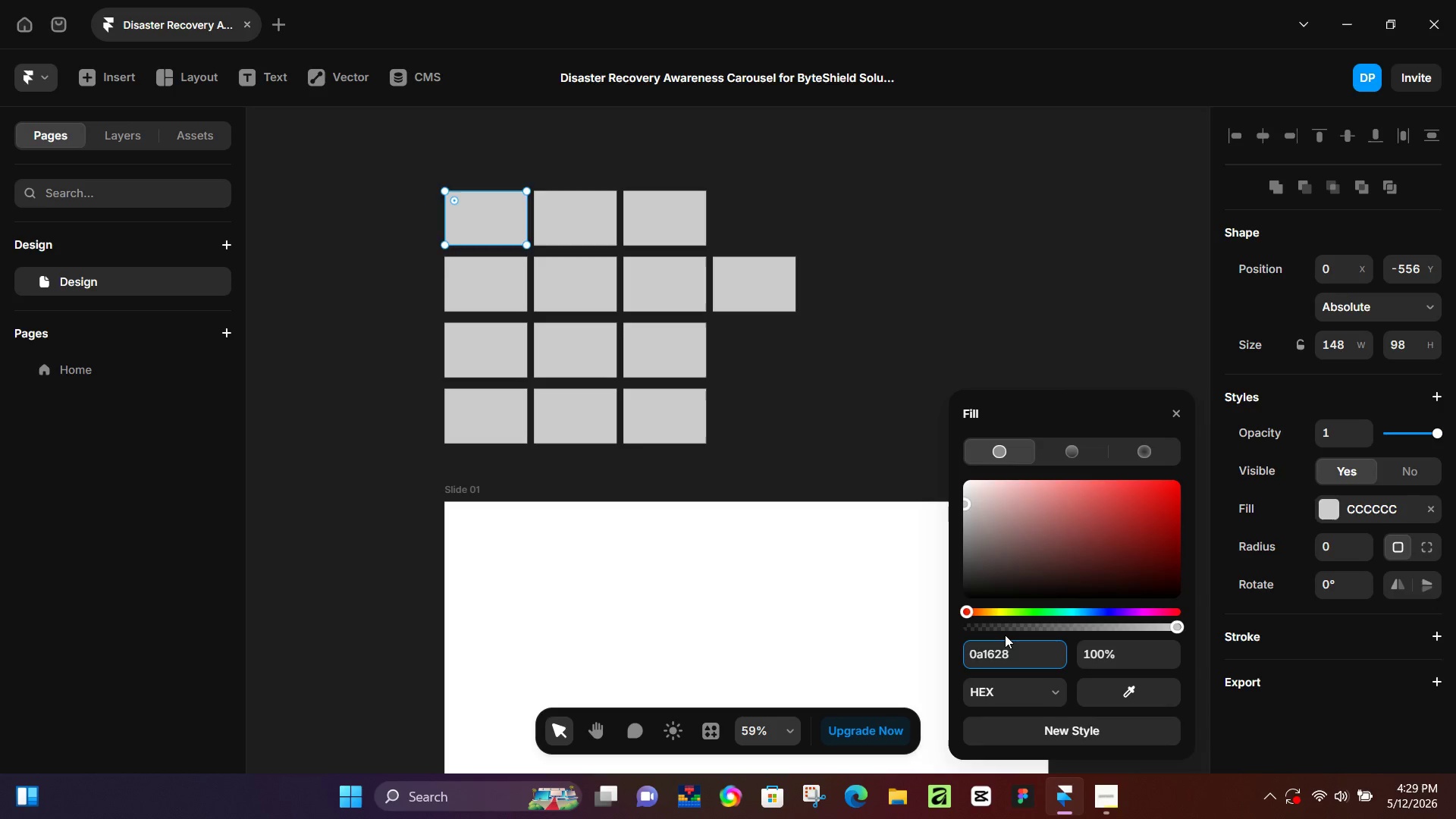 
key(NumpadEnter)
 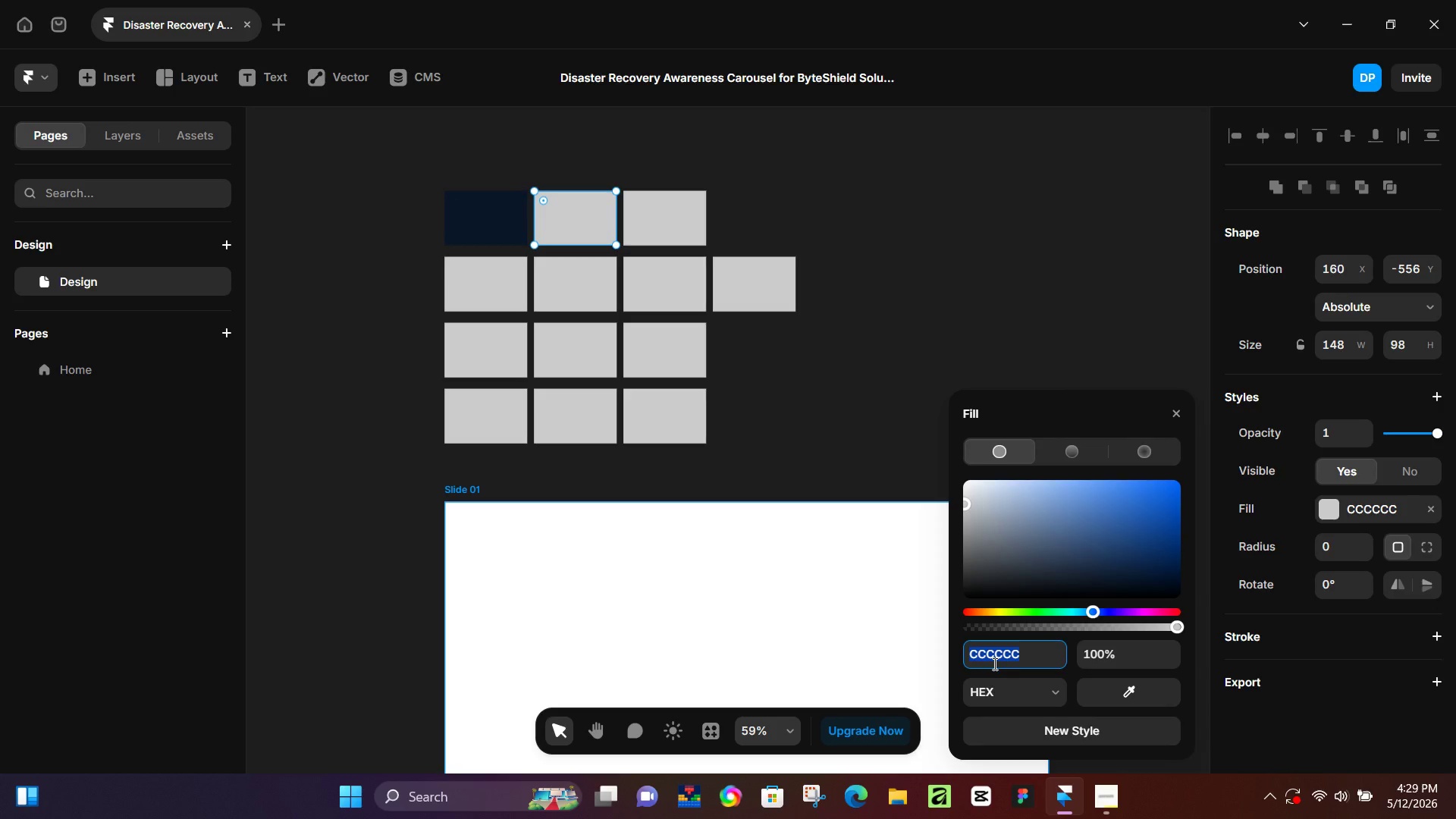 
key(Numpad1)
 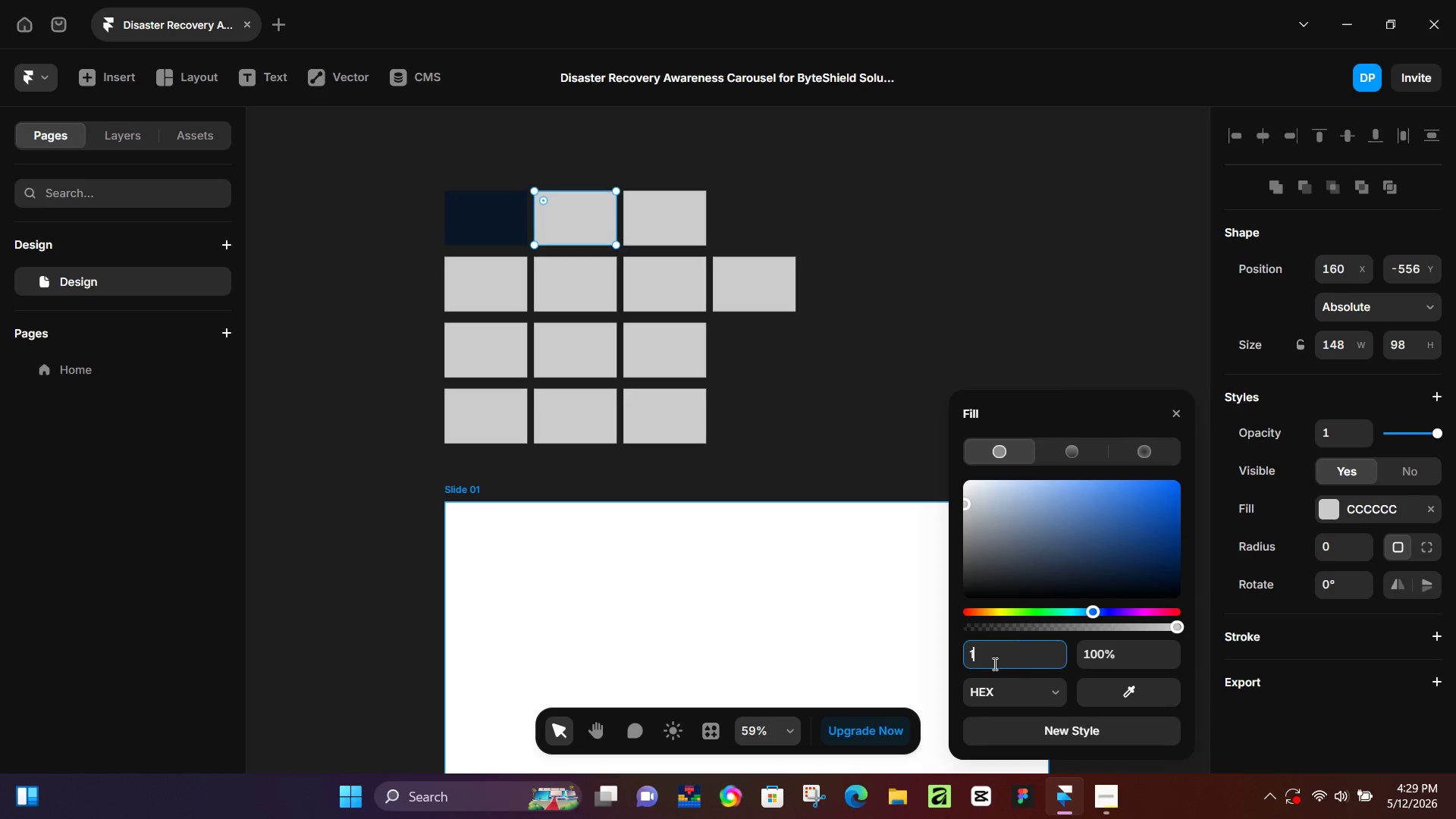 
key(Numpad1)
 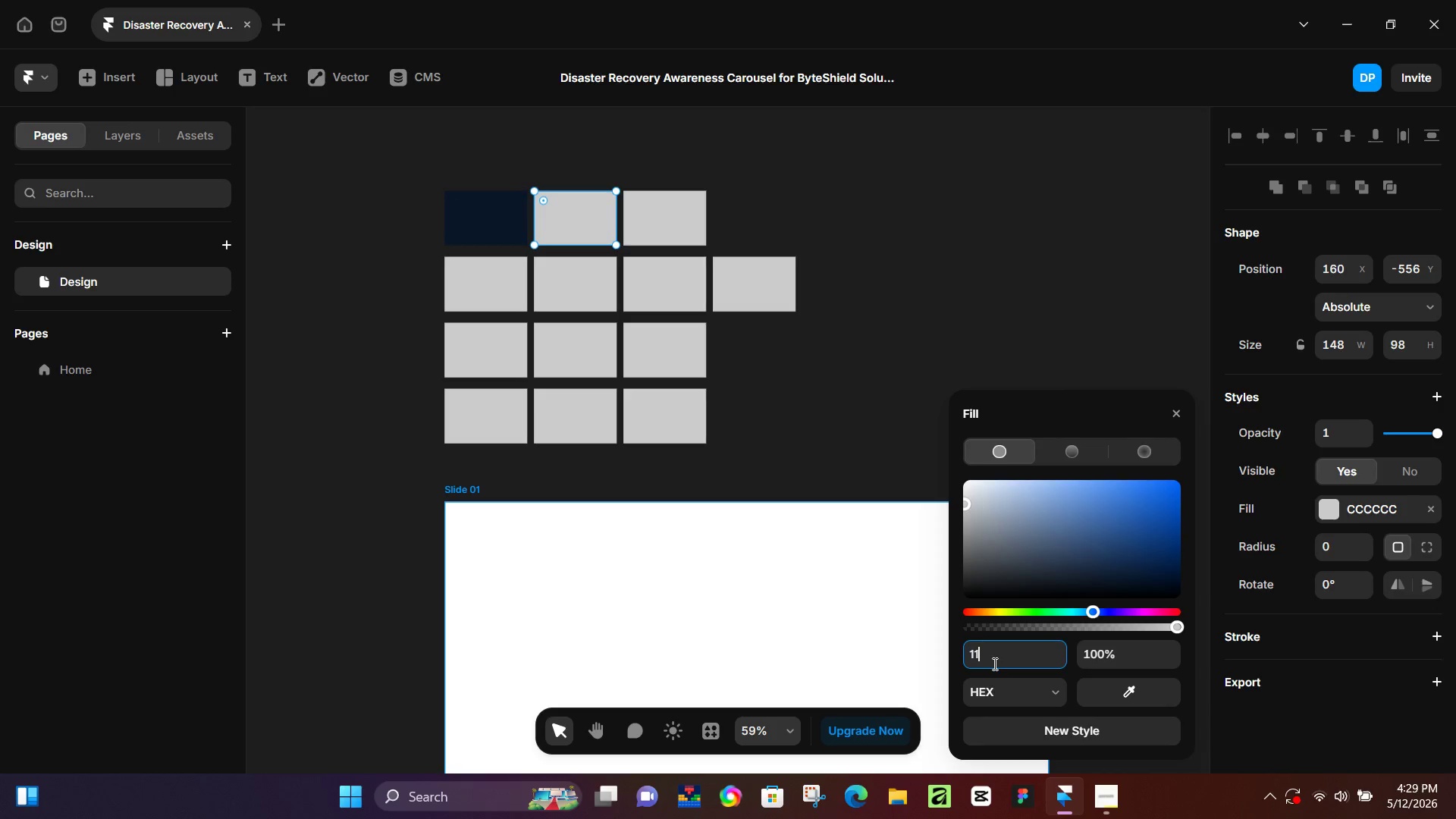 
key(Numpad2)
 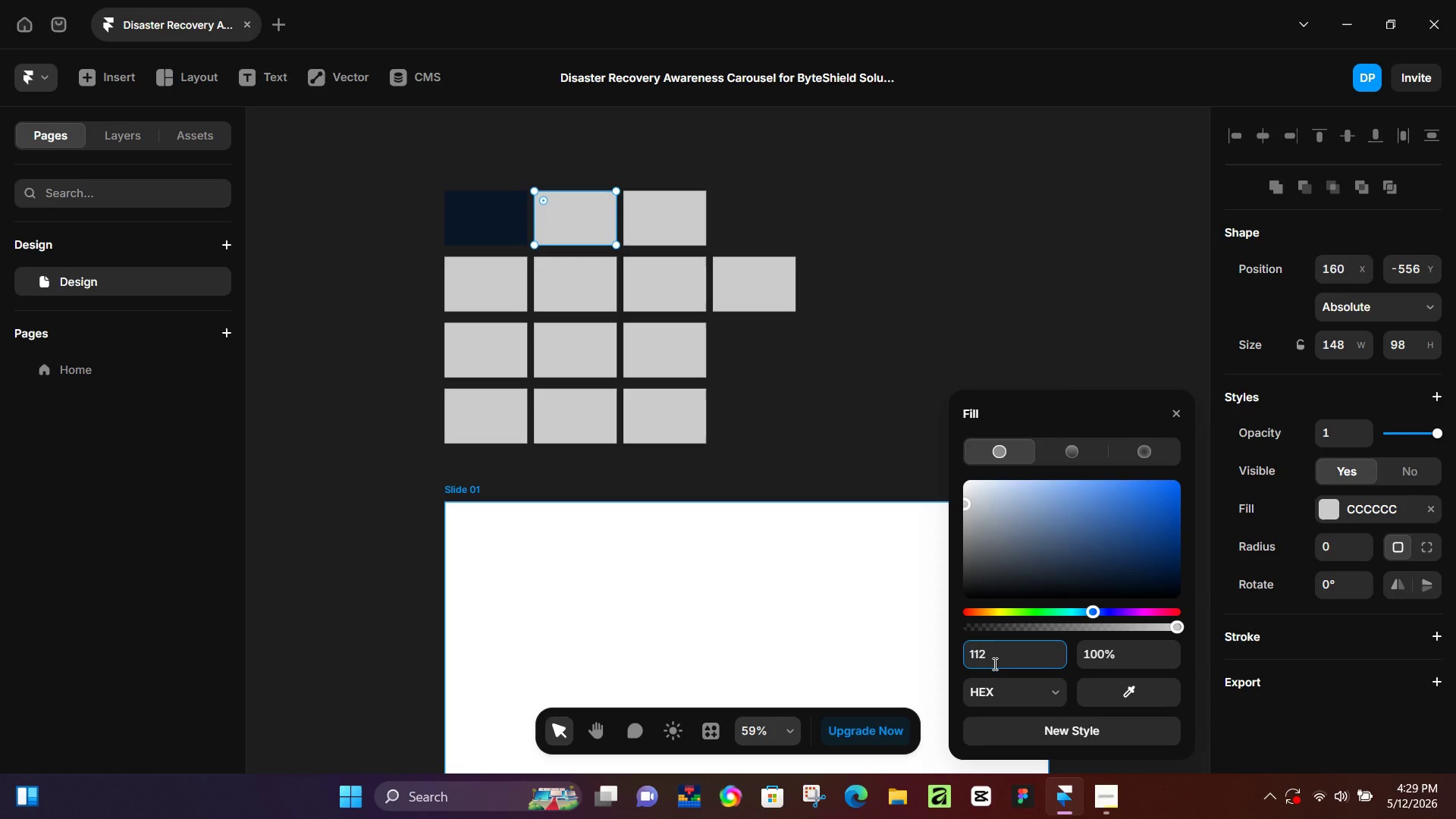 
key(Numpad0)
 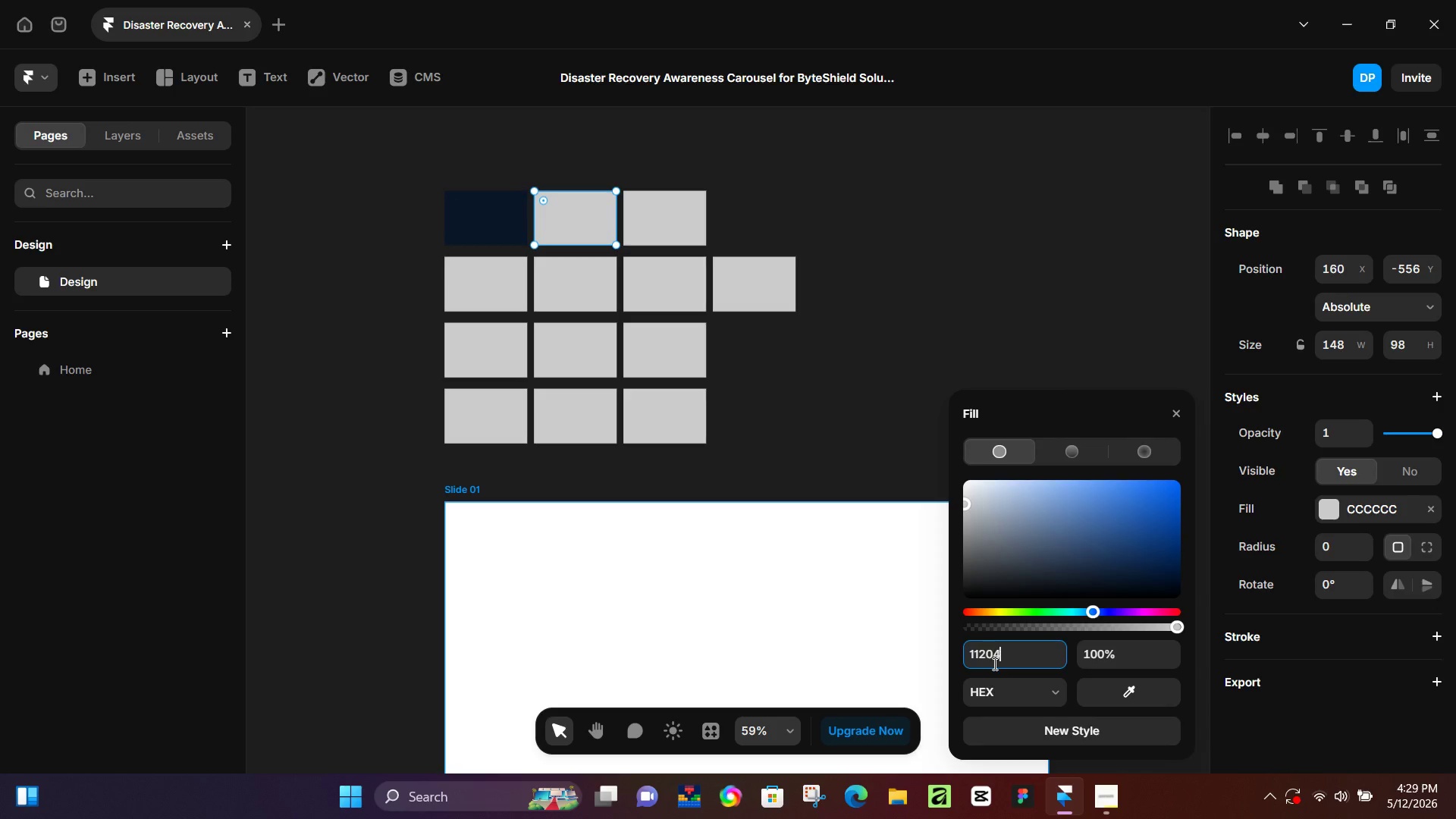 
key(Numpad4)
 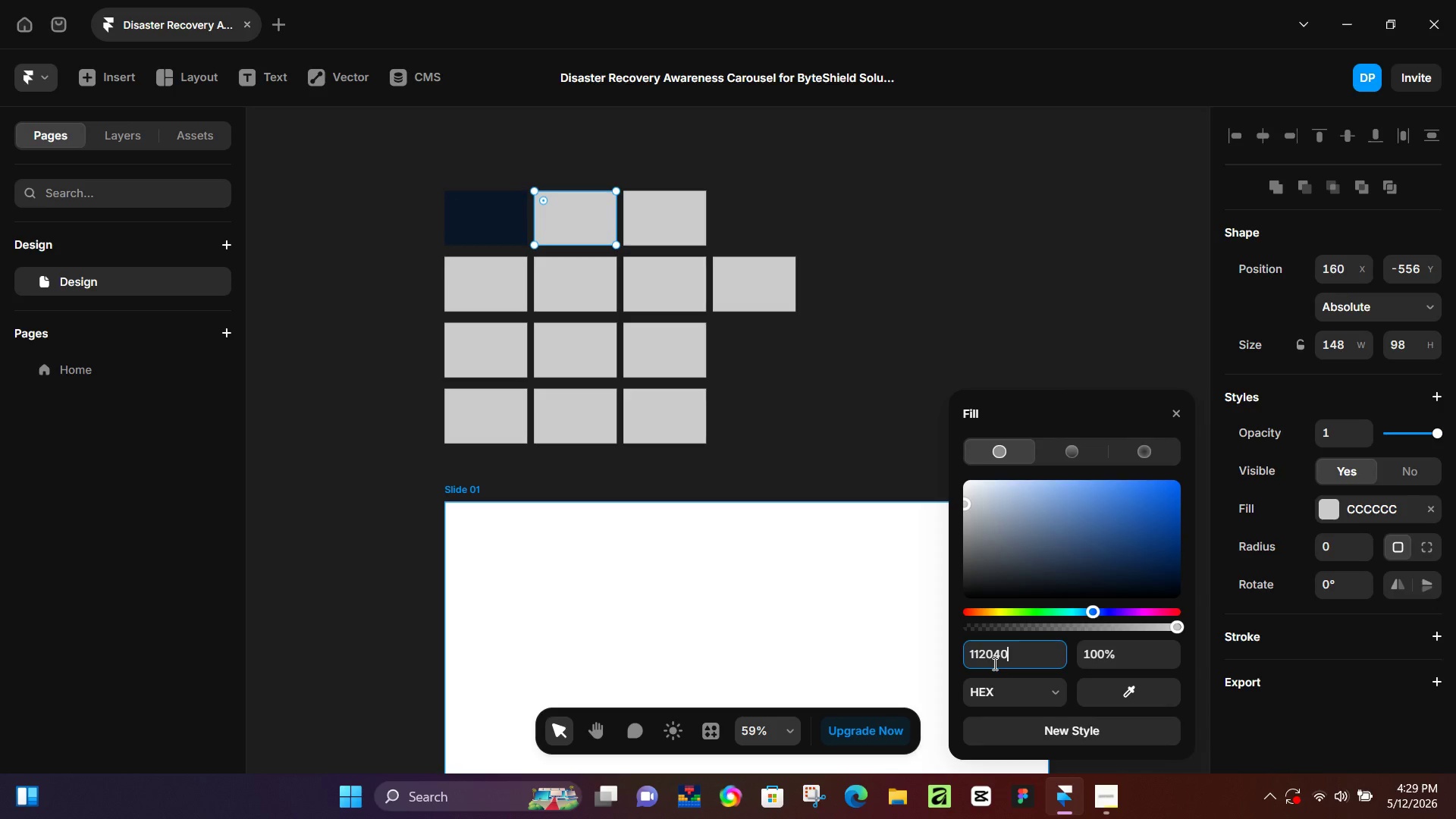 
key(Numpad0)
 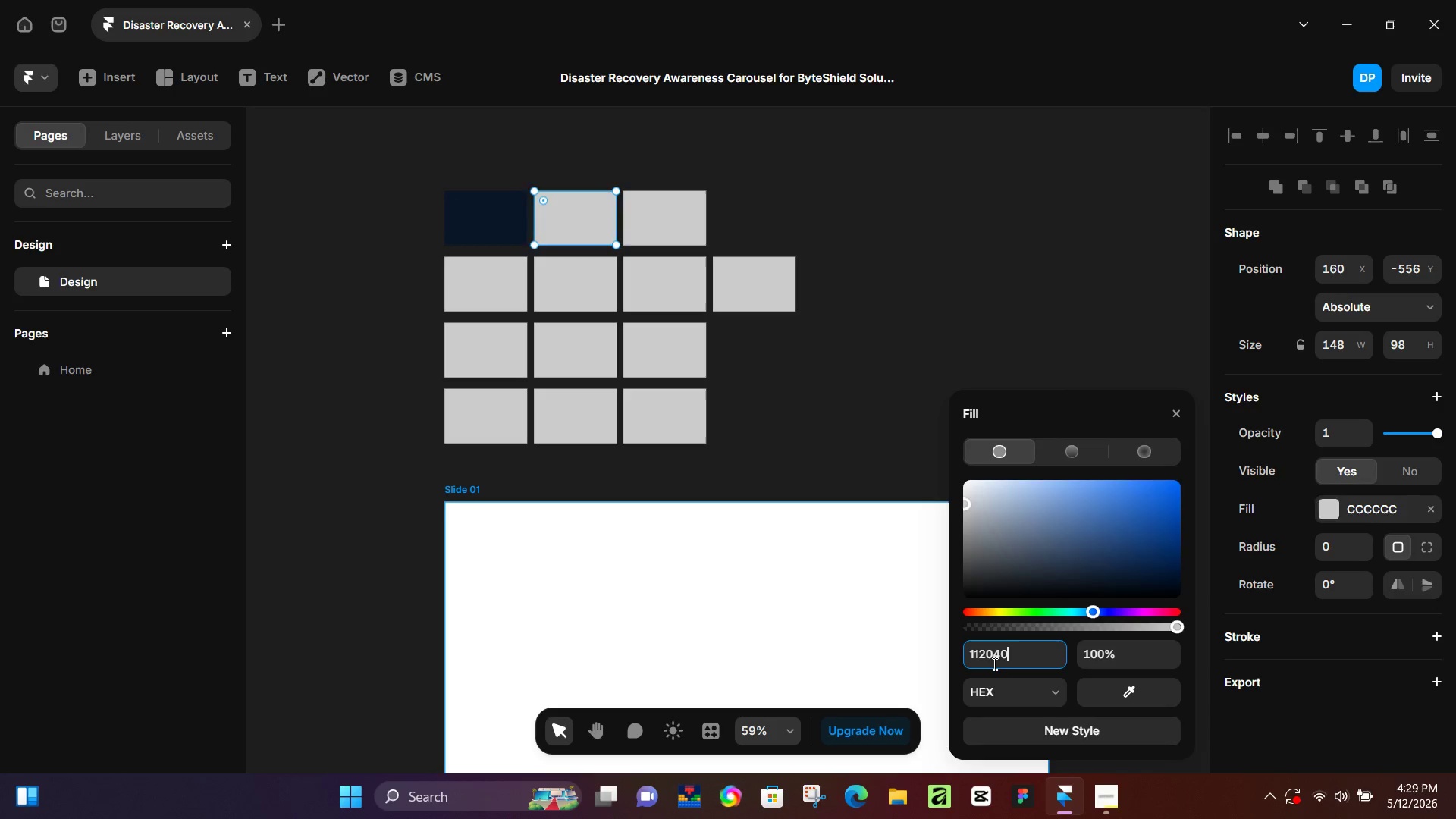 
key(NumpadEnter)
 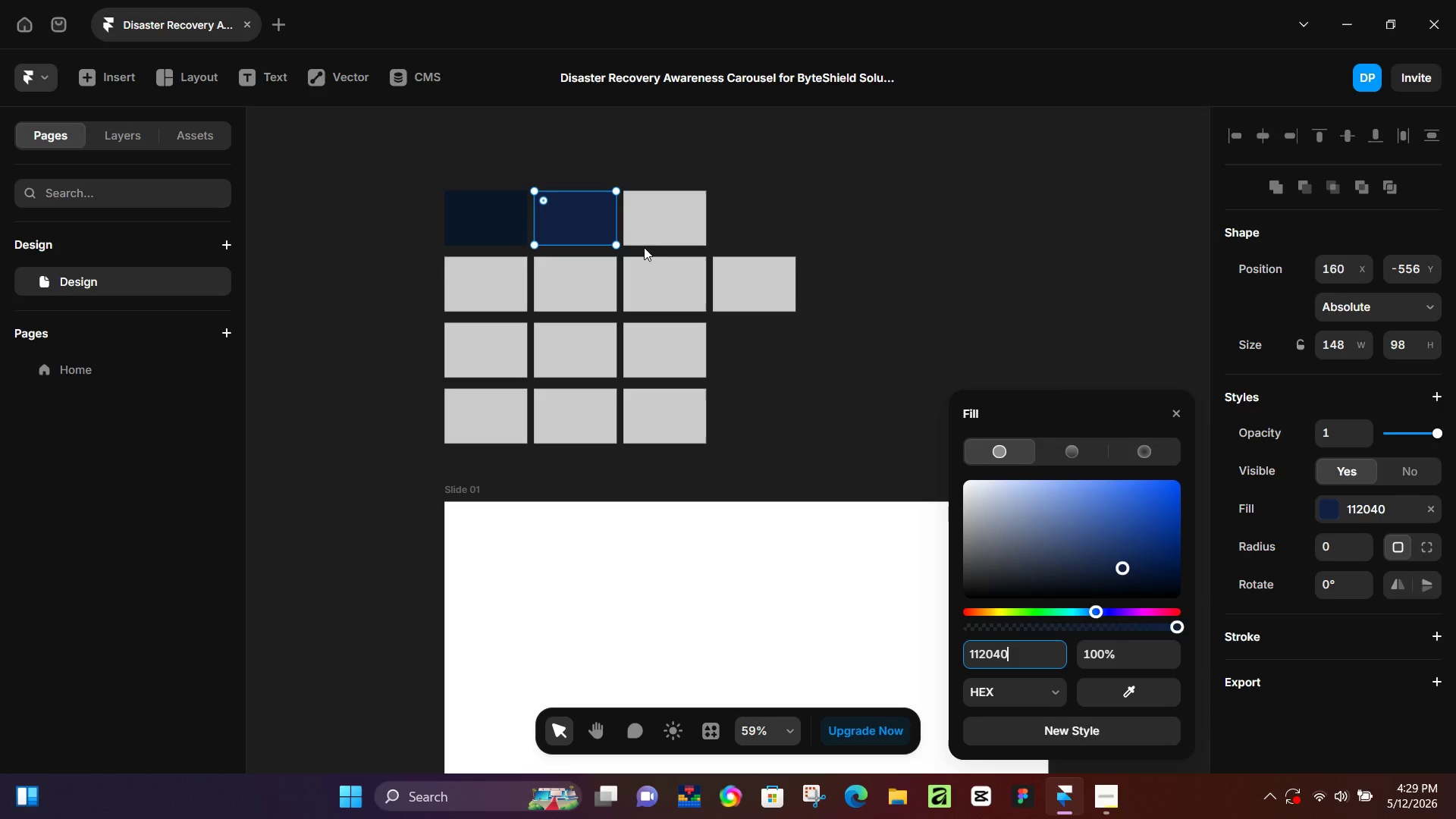 
left_click([672, 229])
 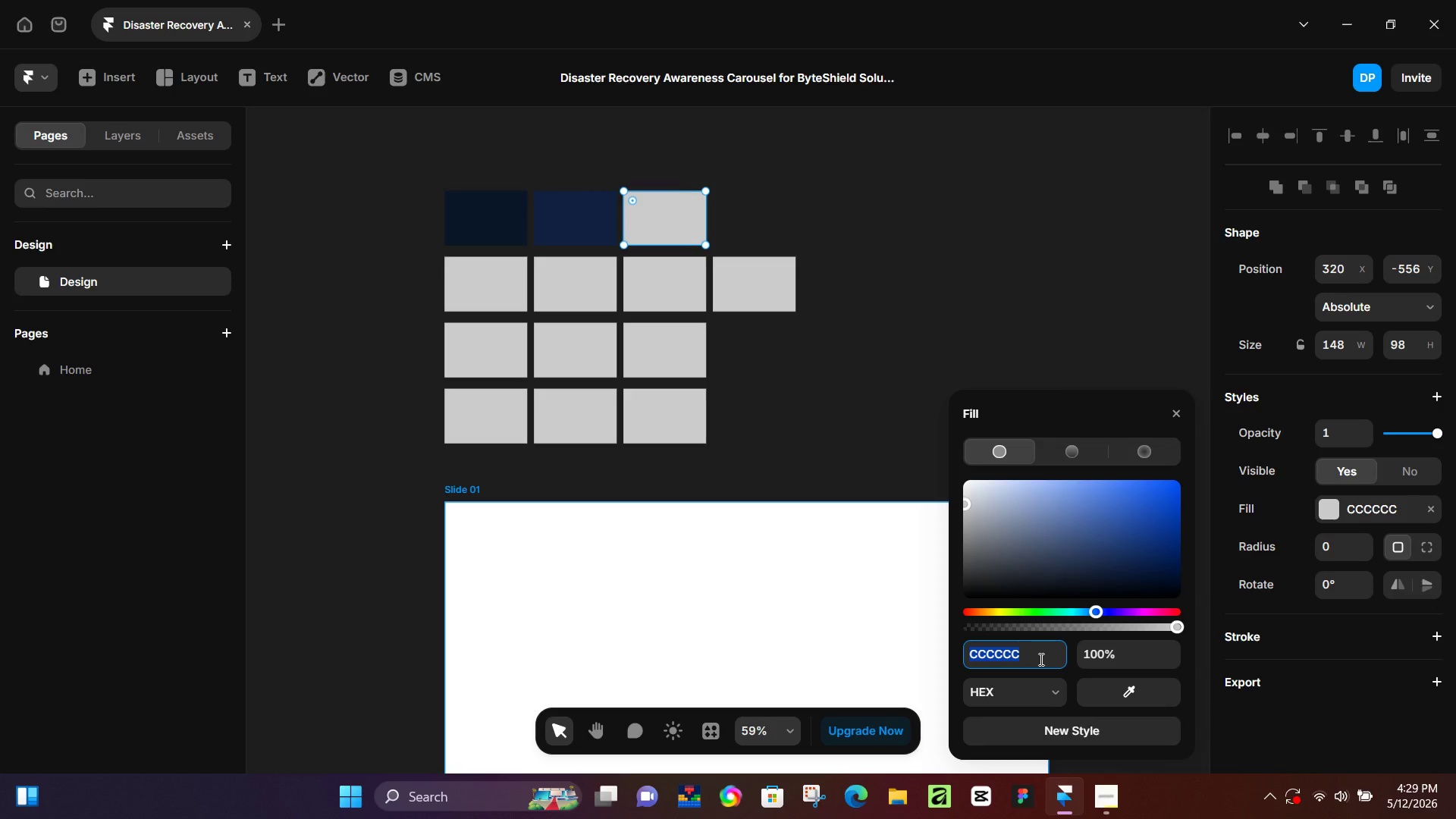 
key(Numpad1)
 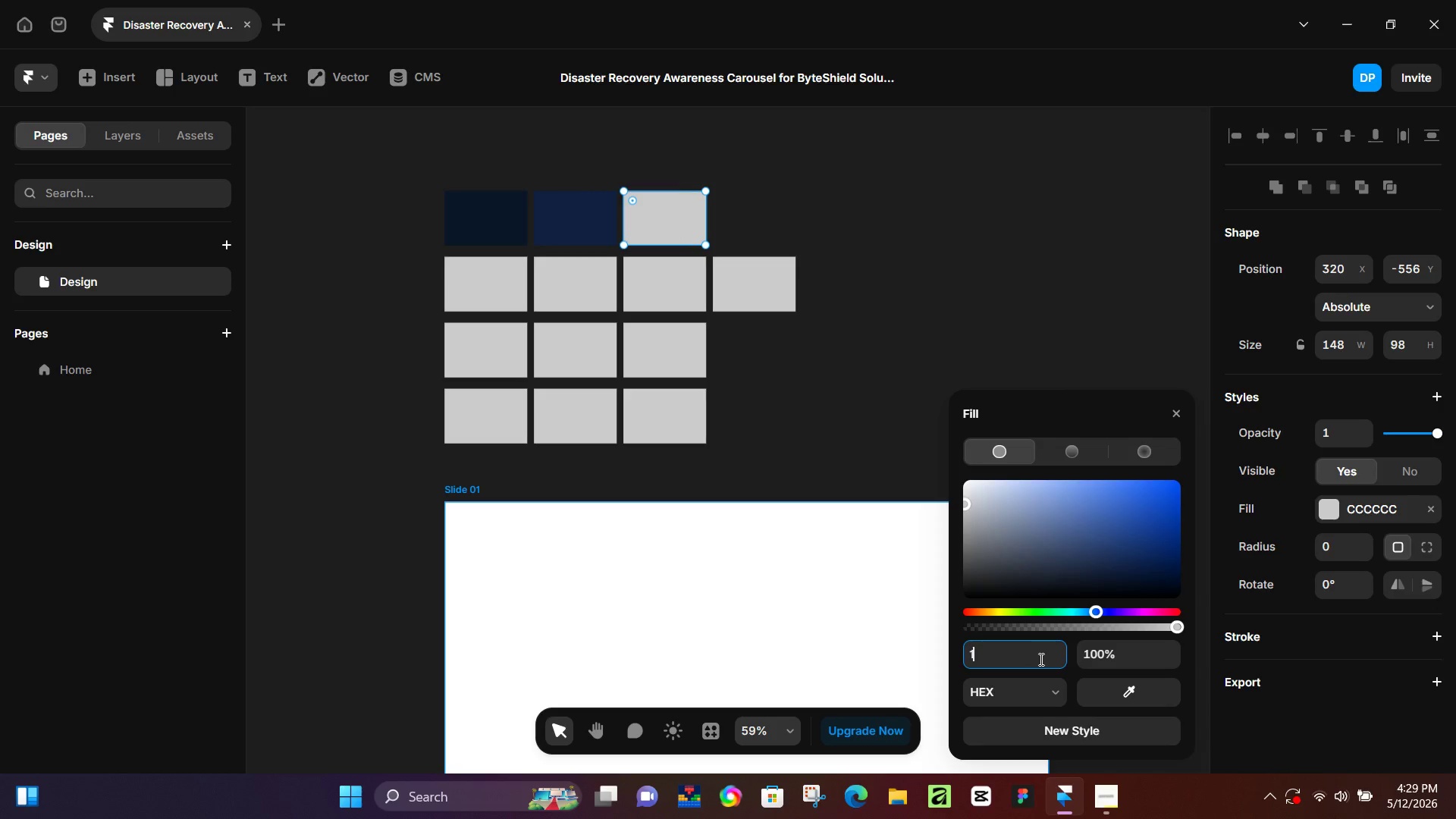 
key(Numpad6)
 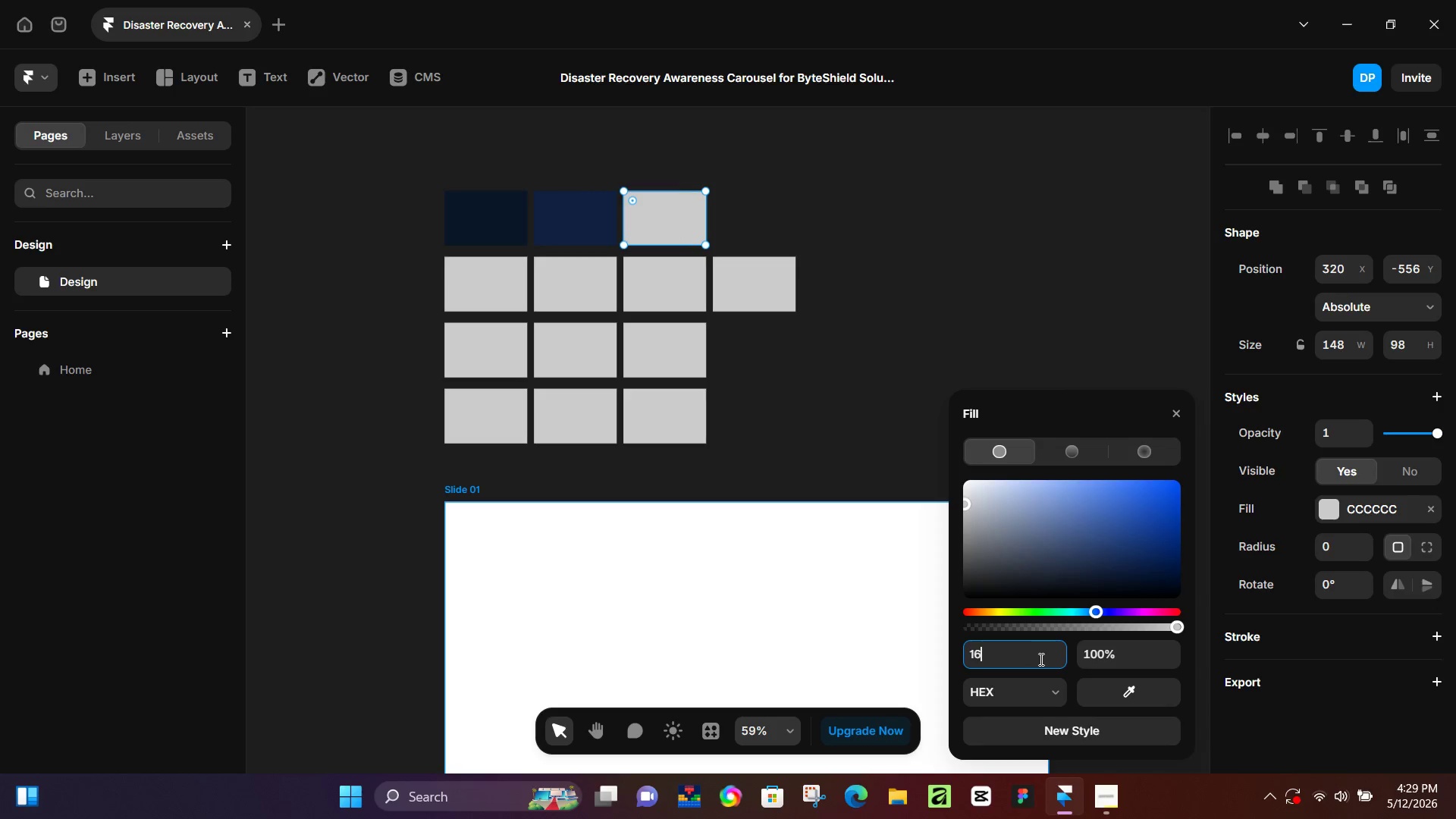 
key(Numpad2)
 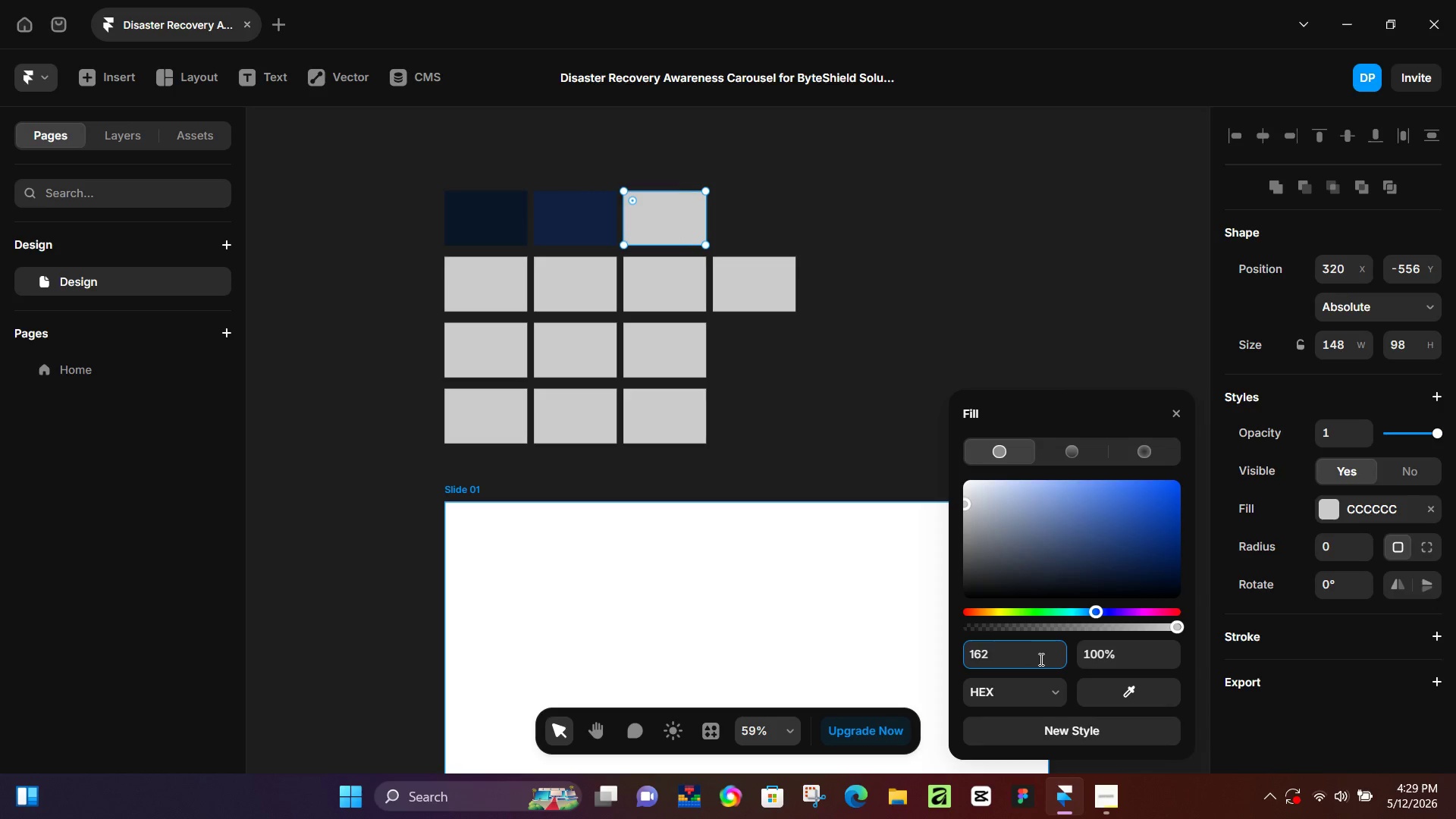 
key(Numpad0)
 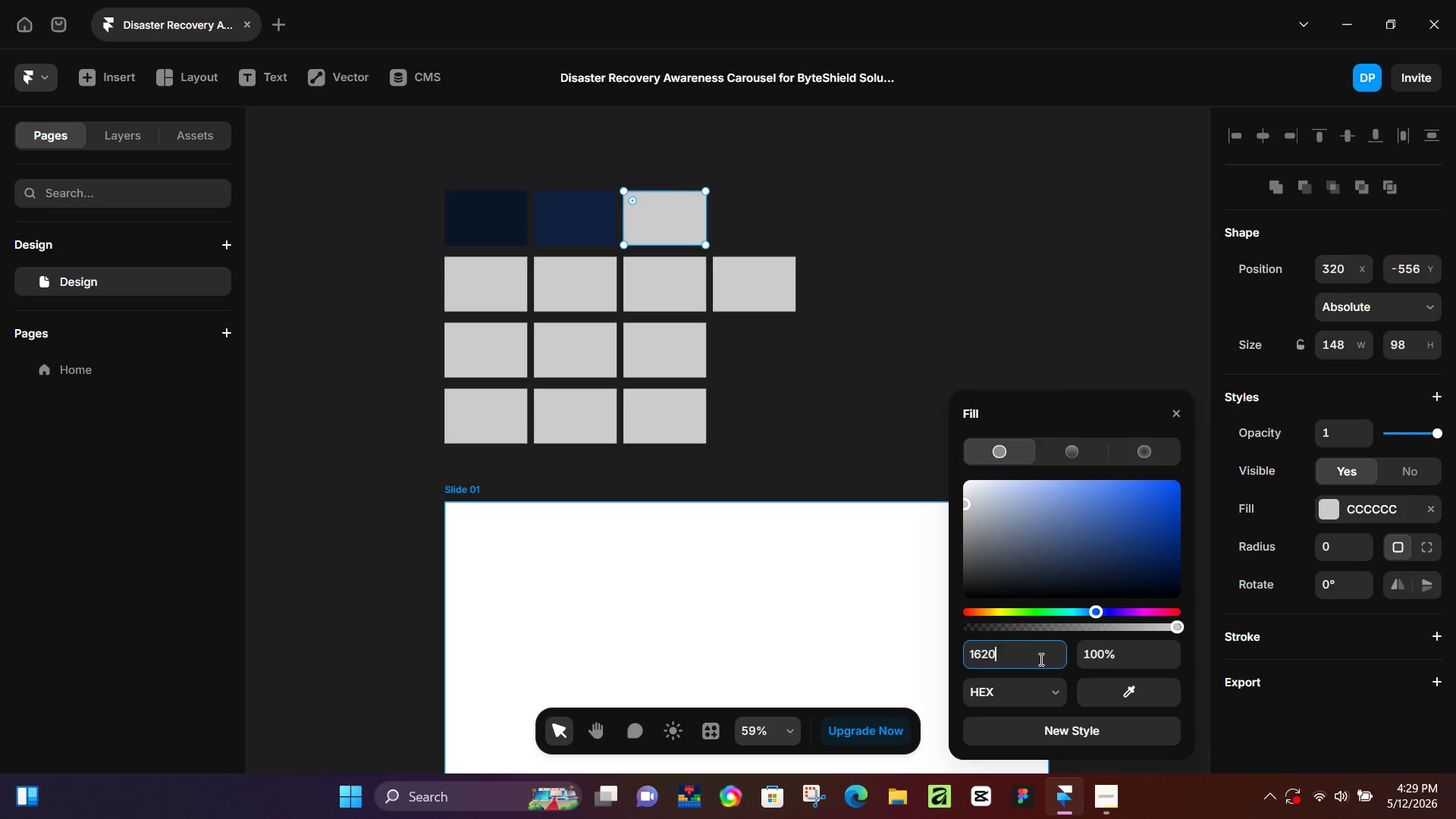 
key(Numpad5)
 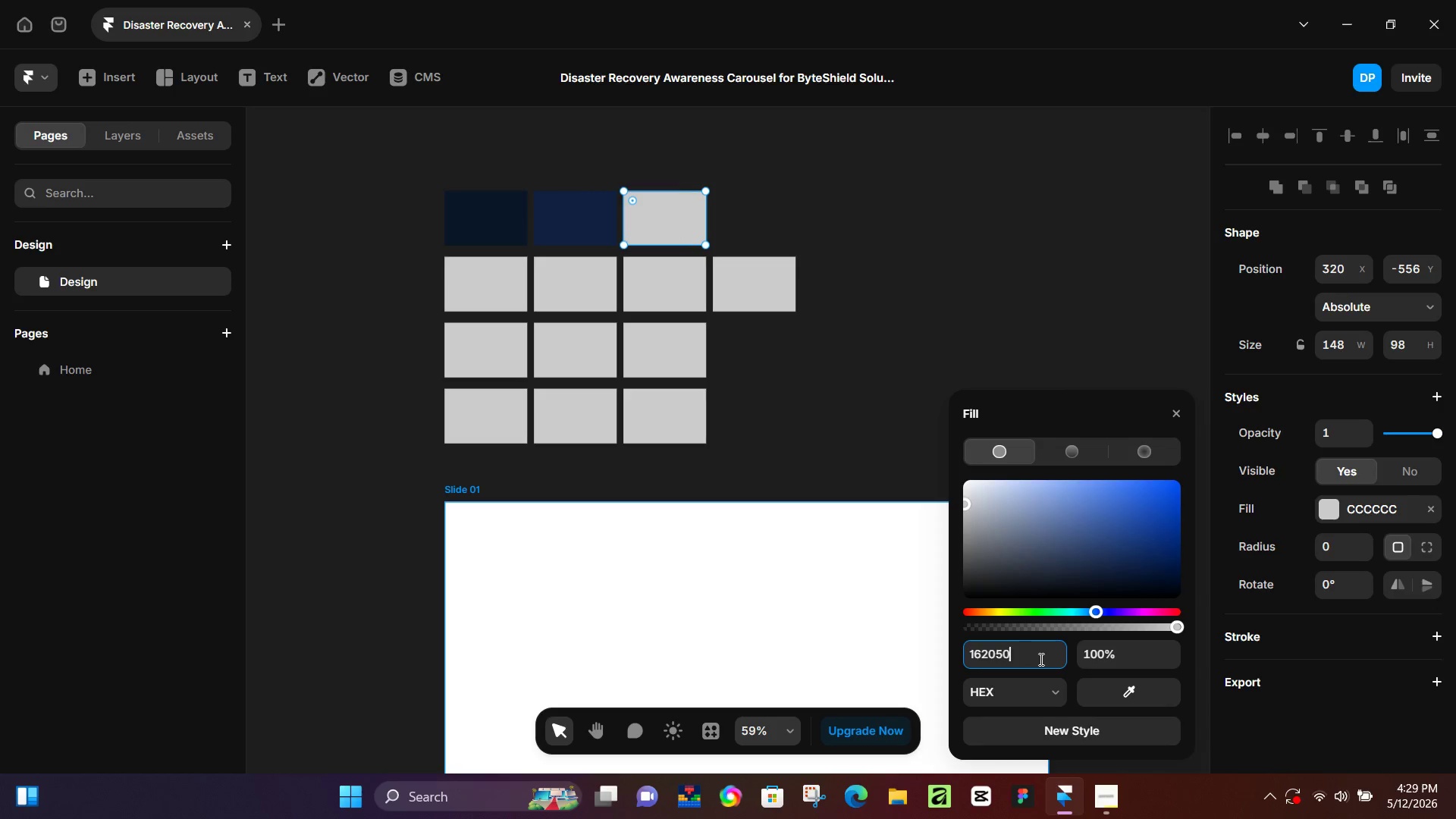 
key(Numpad0)
 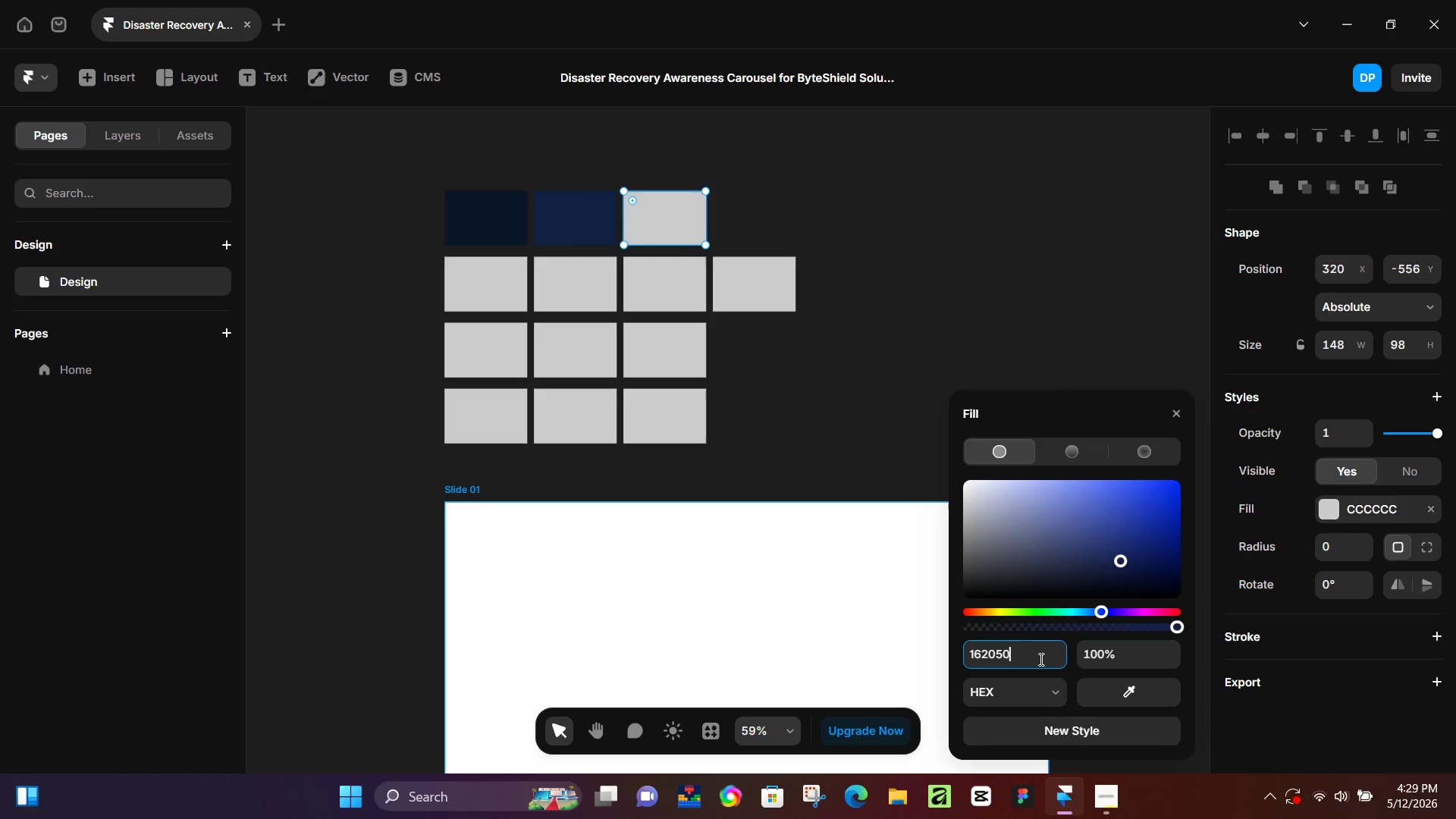 
key(NumpadEnter)
 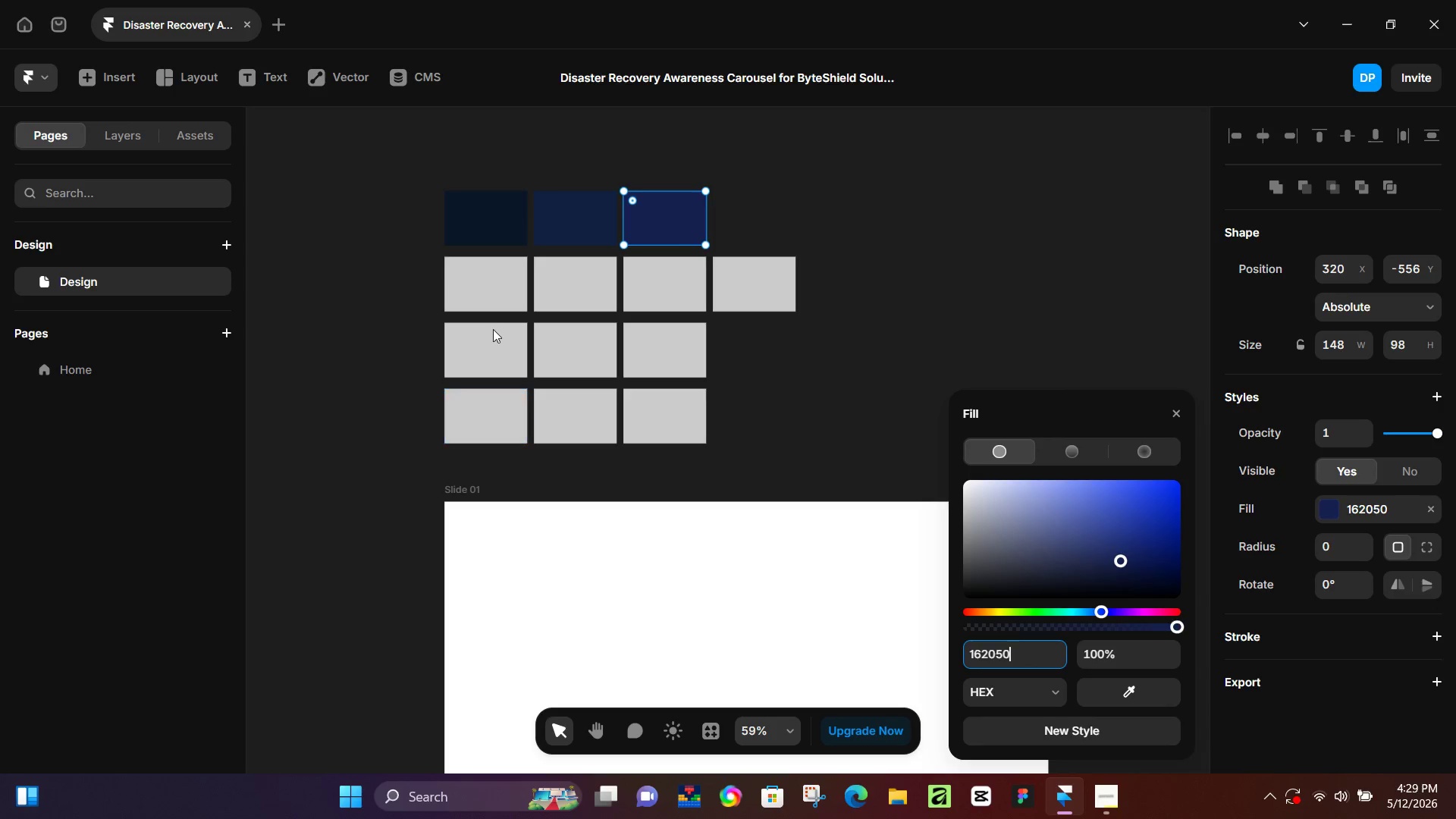 
left_click([504, 287])
 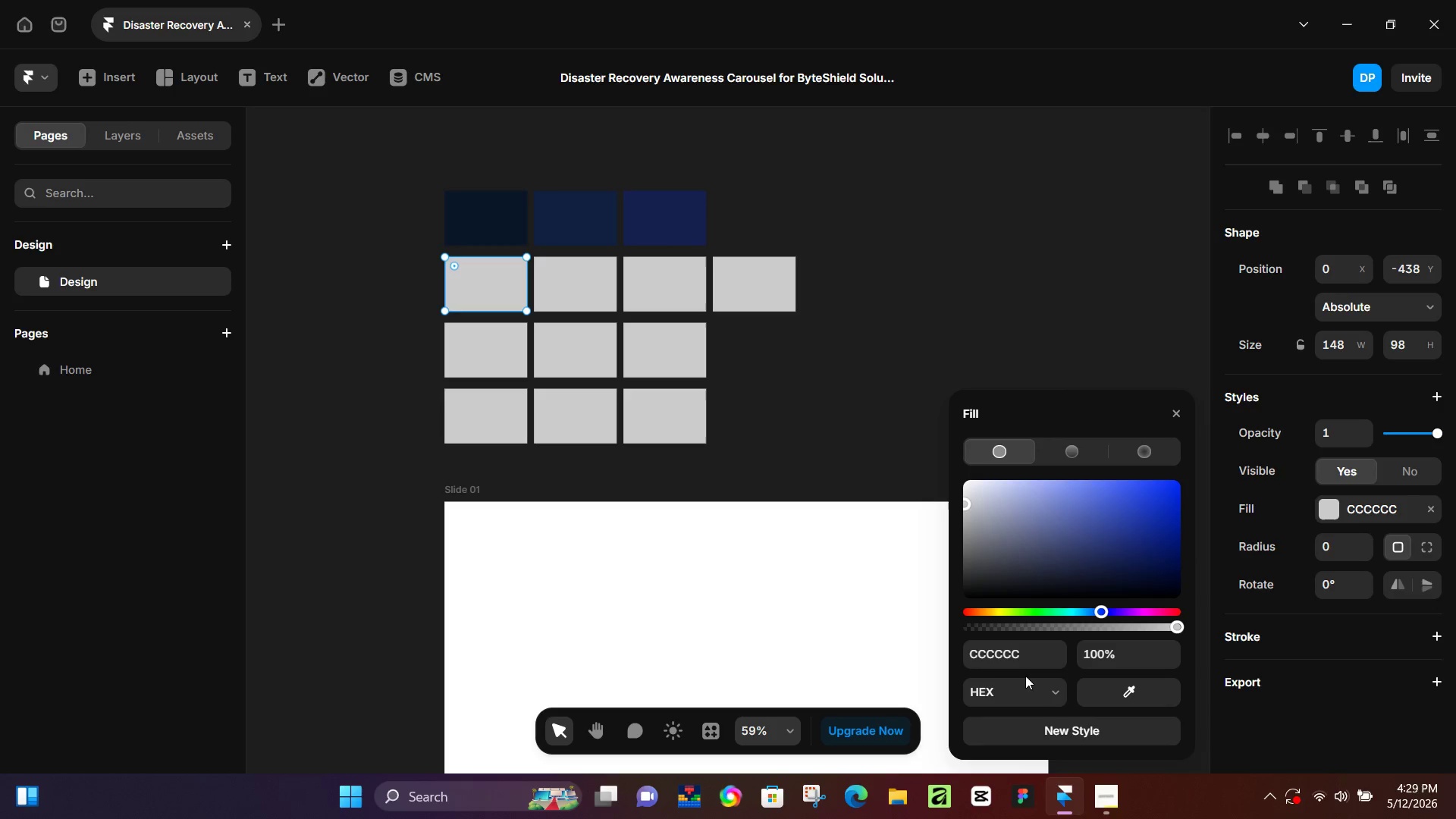 
left_click([1019, 661])
 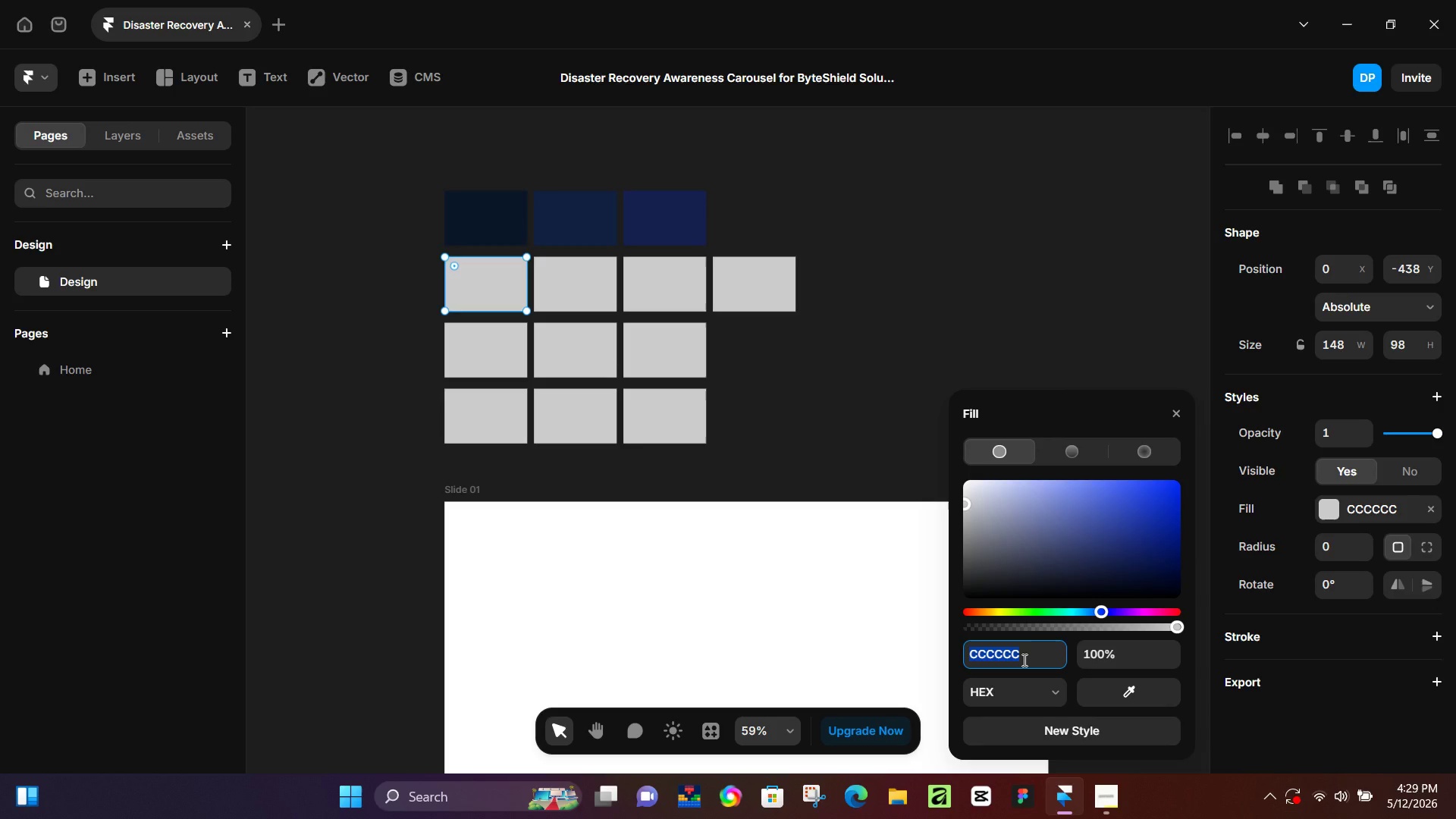 
type(00d4ff)
key(NumpadEnter)
 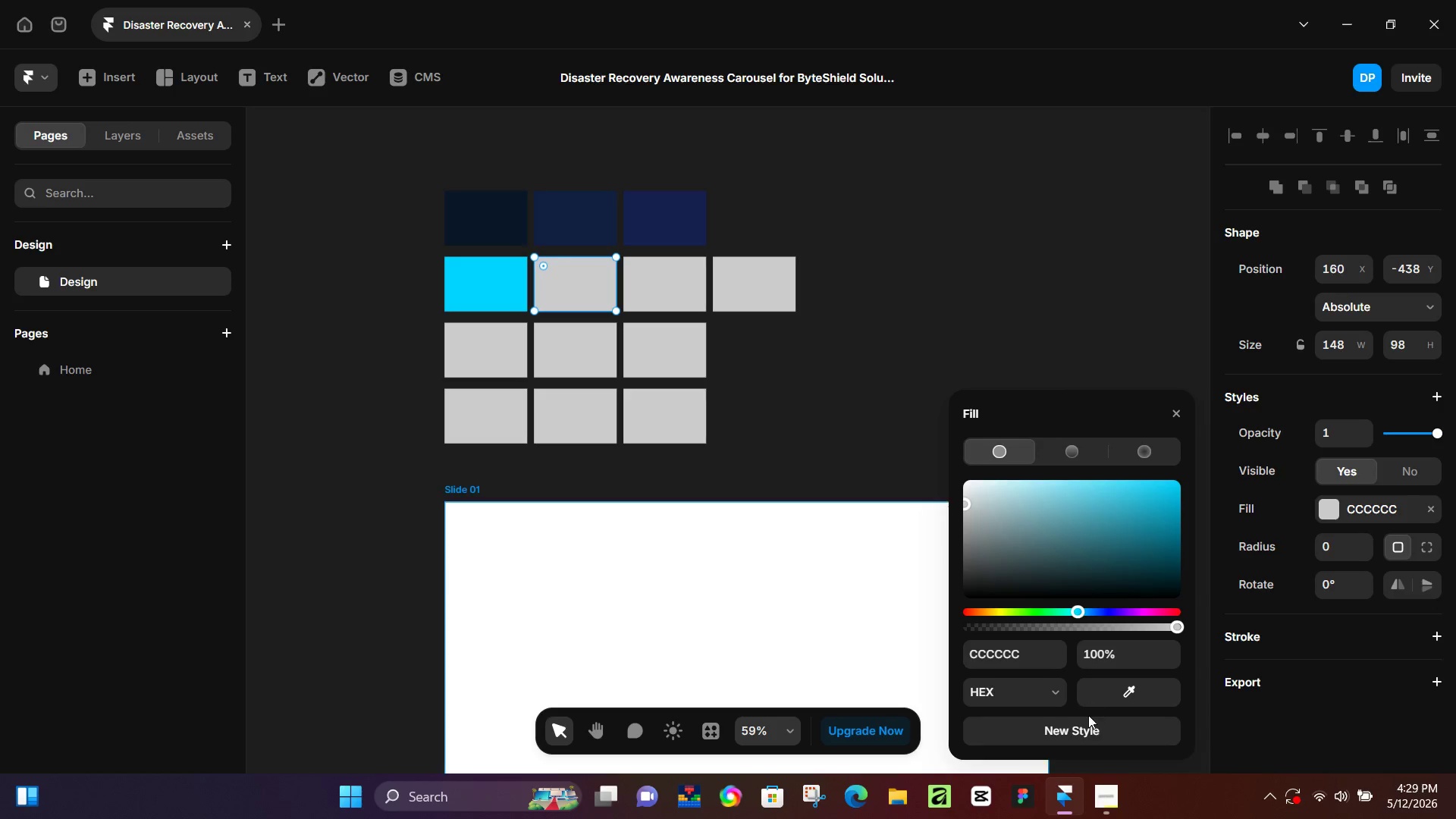 
left_click([1011, 660])
 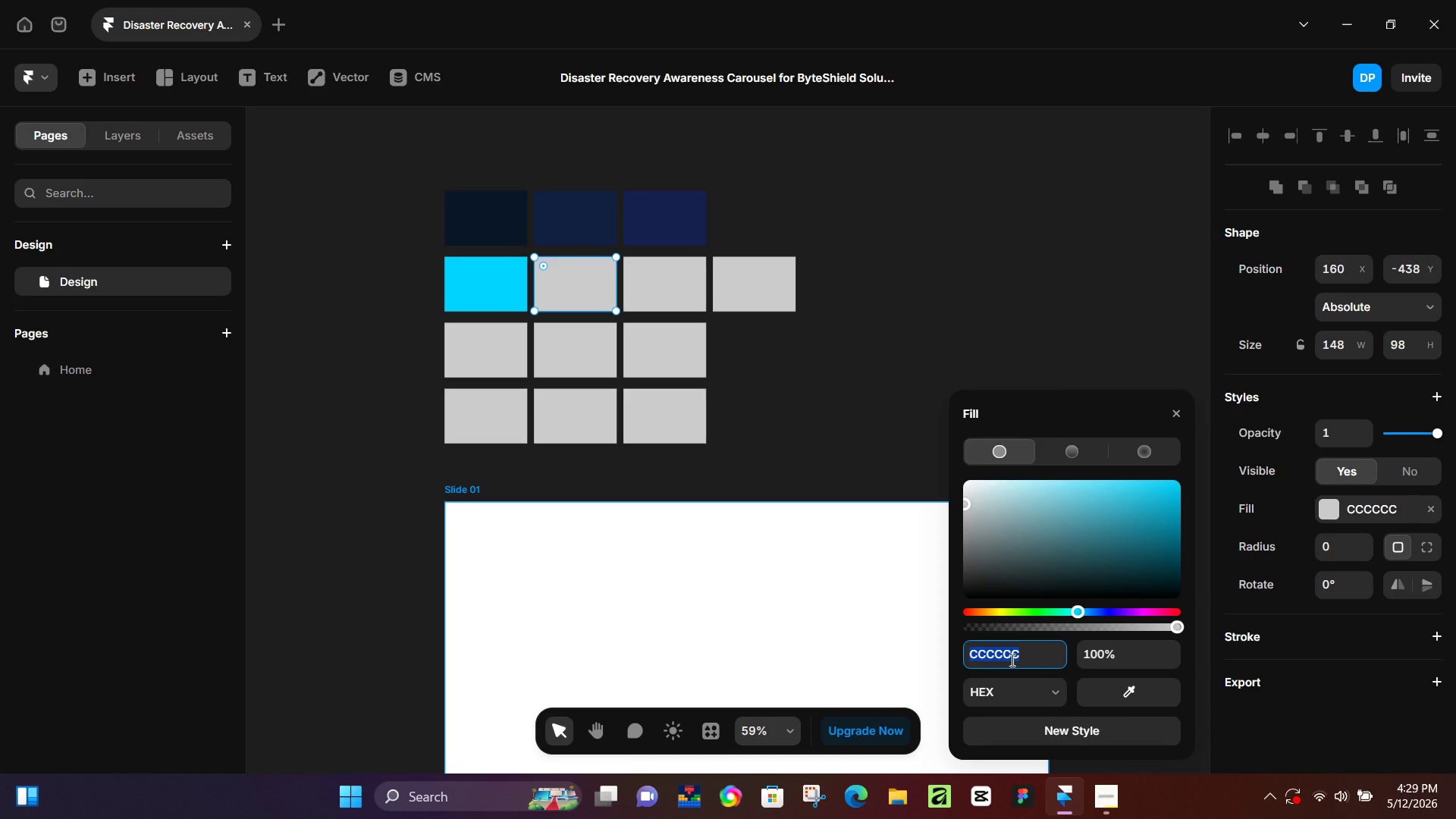 
type(4dffa4)
key(NumpadEnter)
 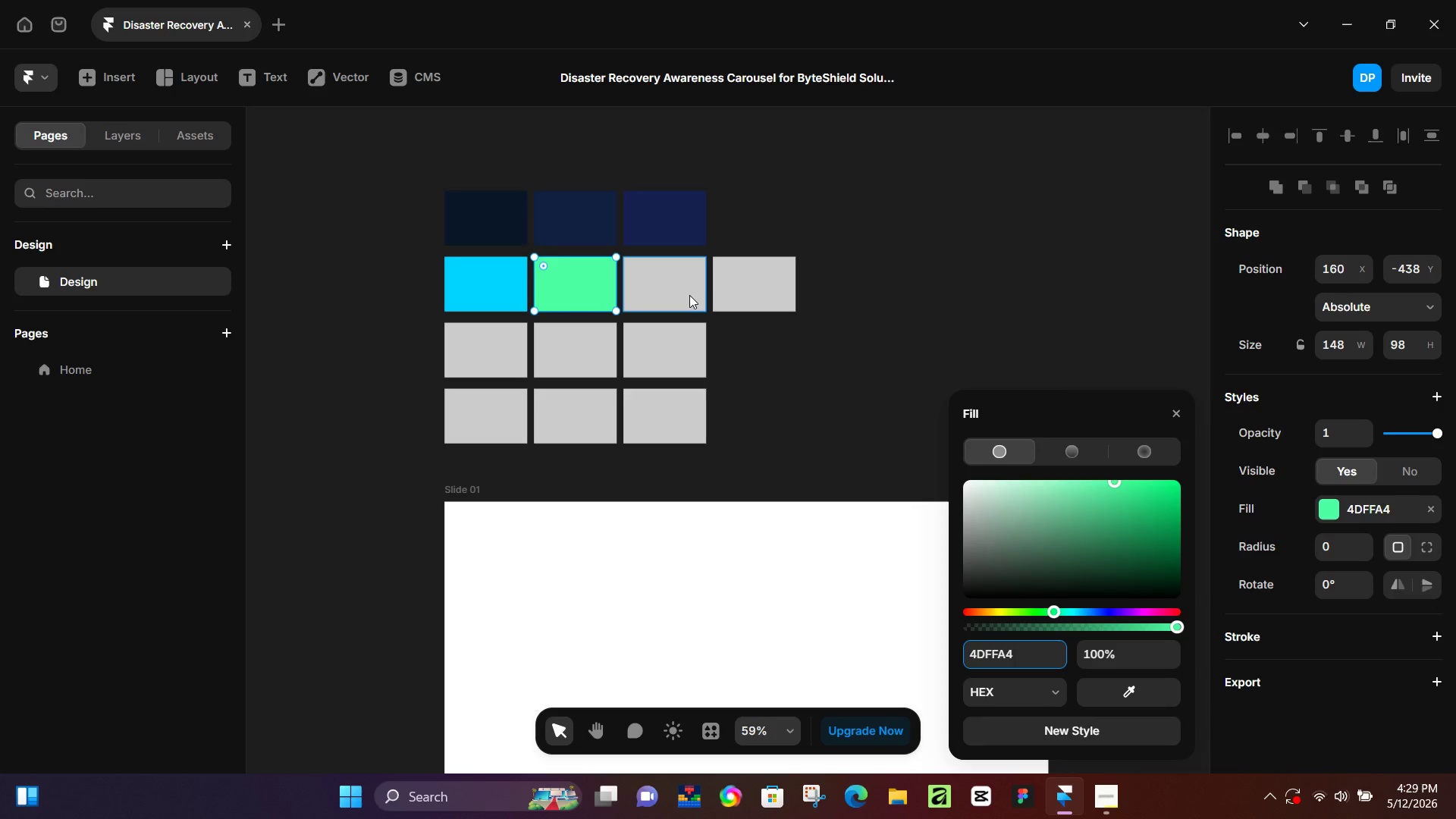 
wait(6.67)
 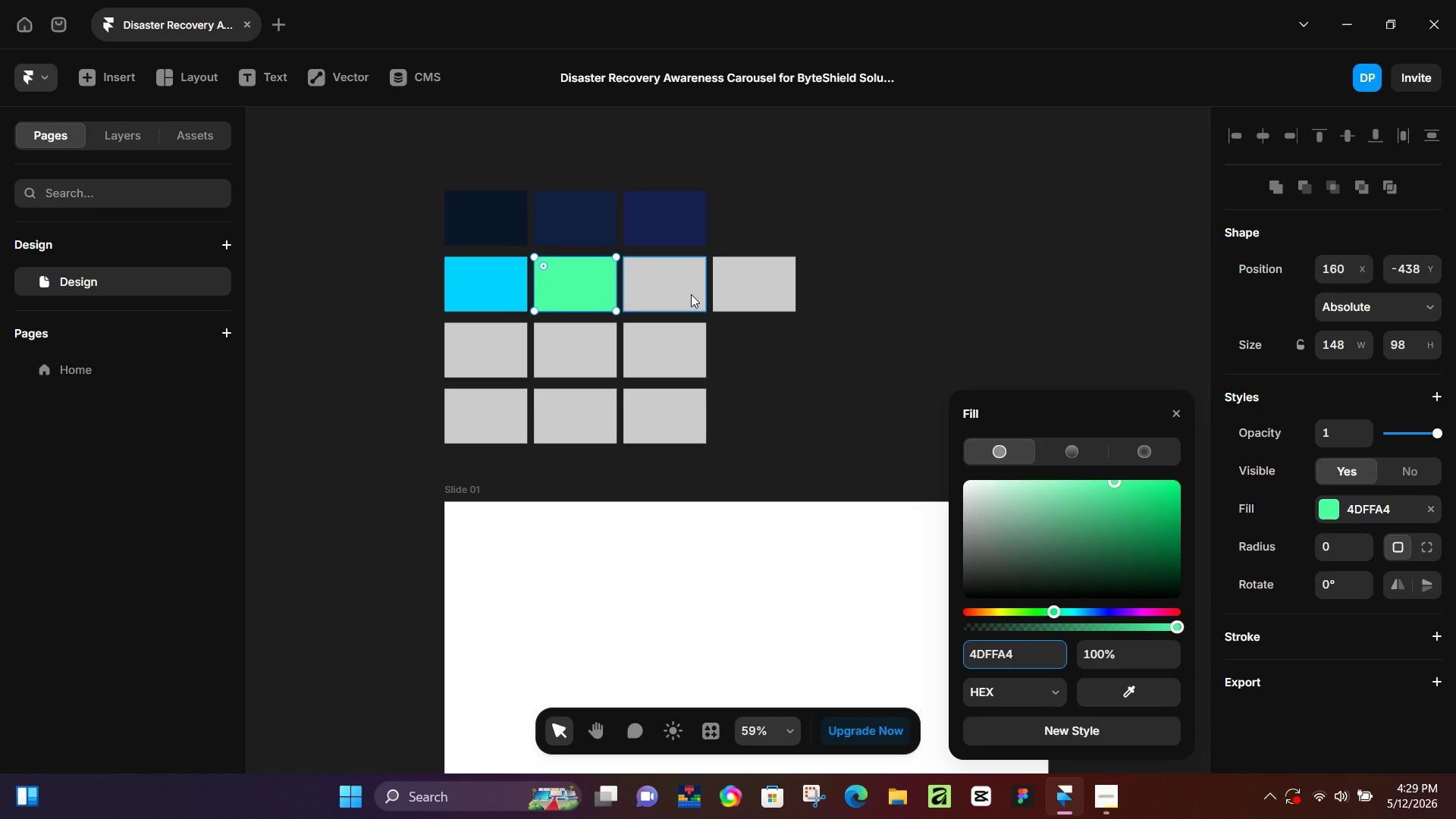 
left_click([685, 285])
 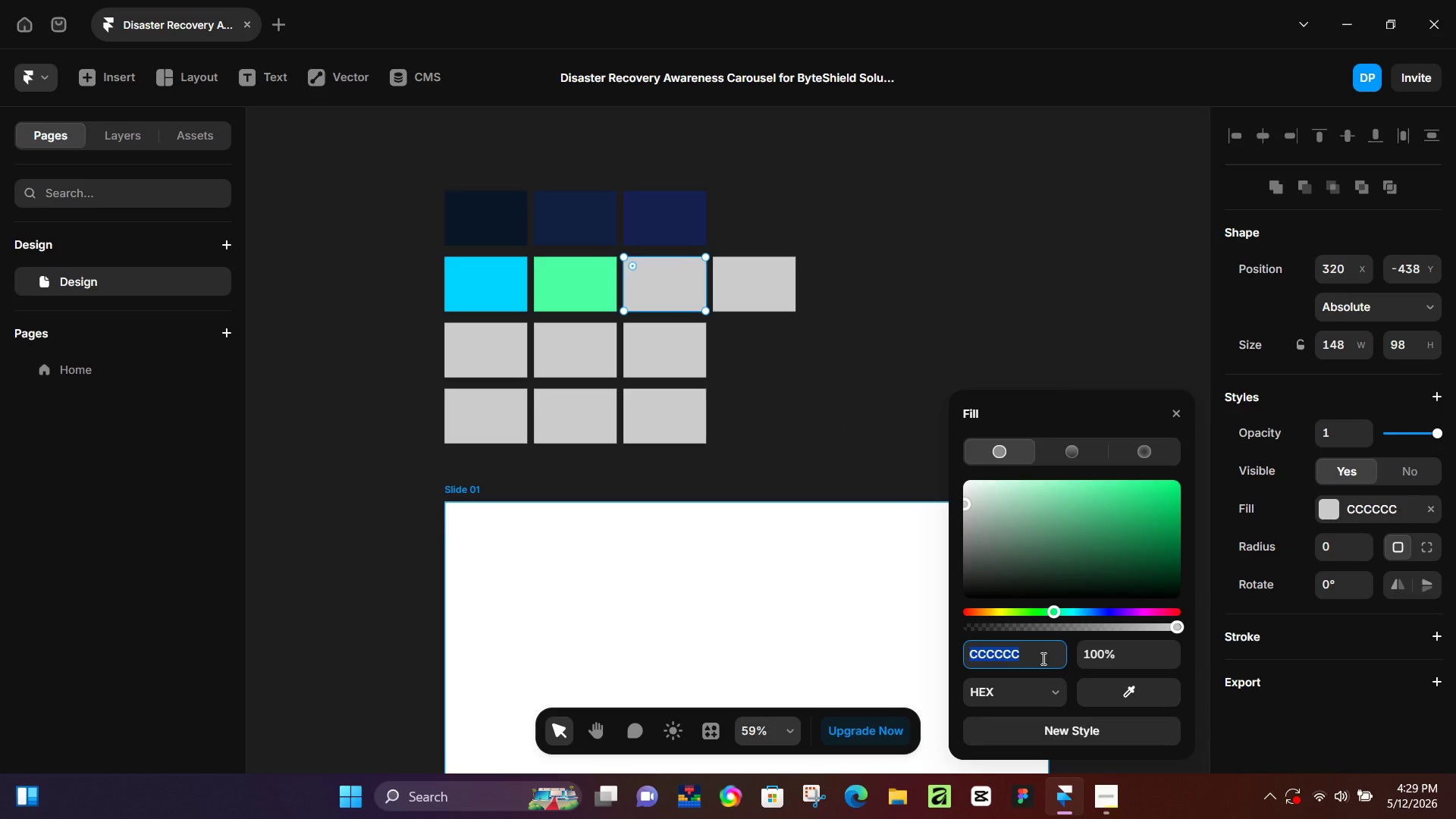 
type(ffc850)
key(NumpadEnter)
 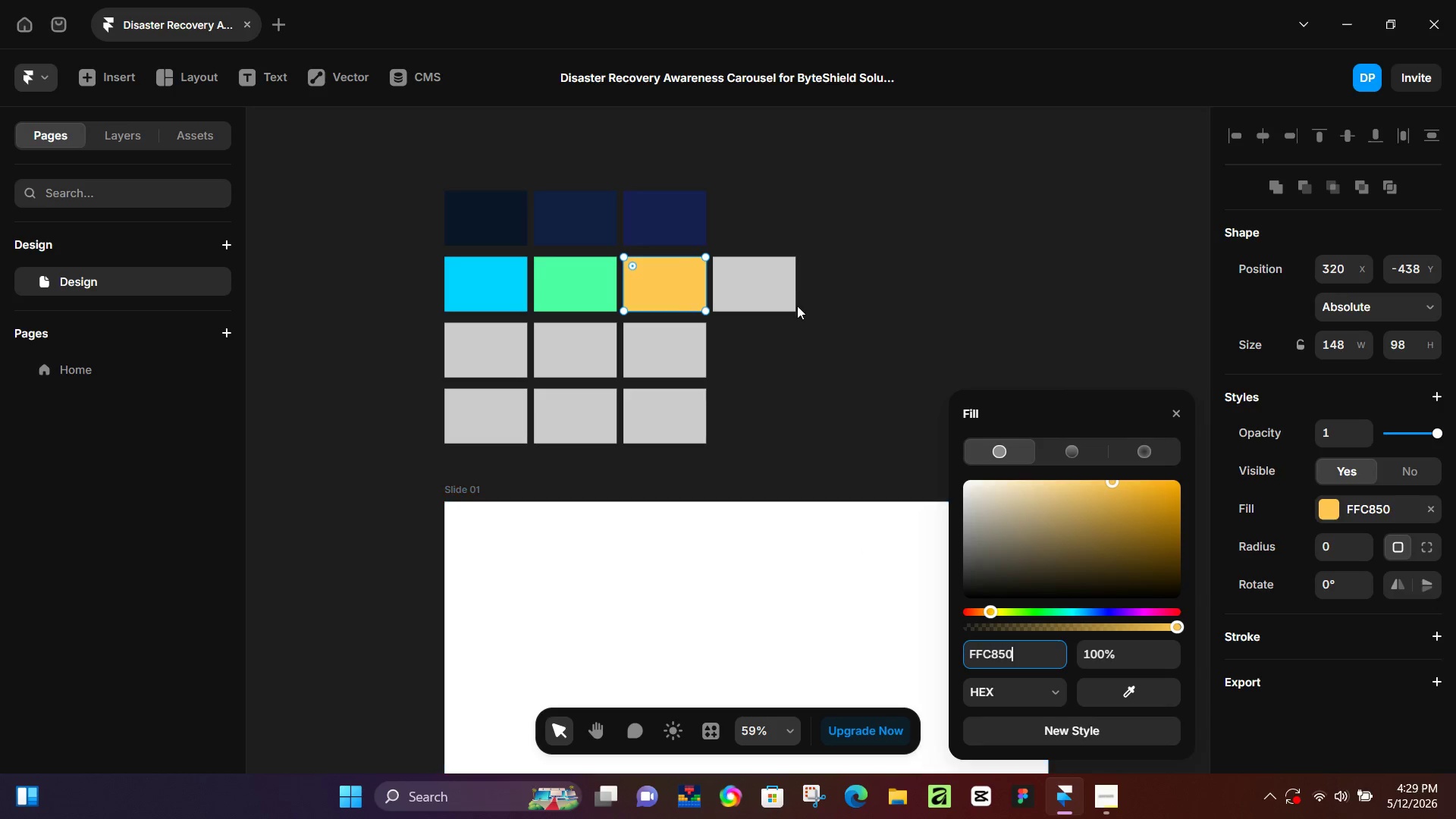 
left_click([780, 292])
 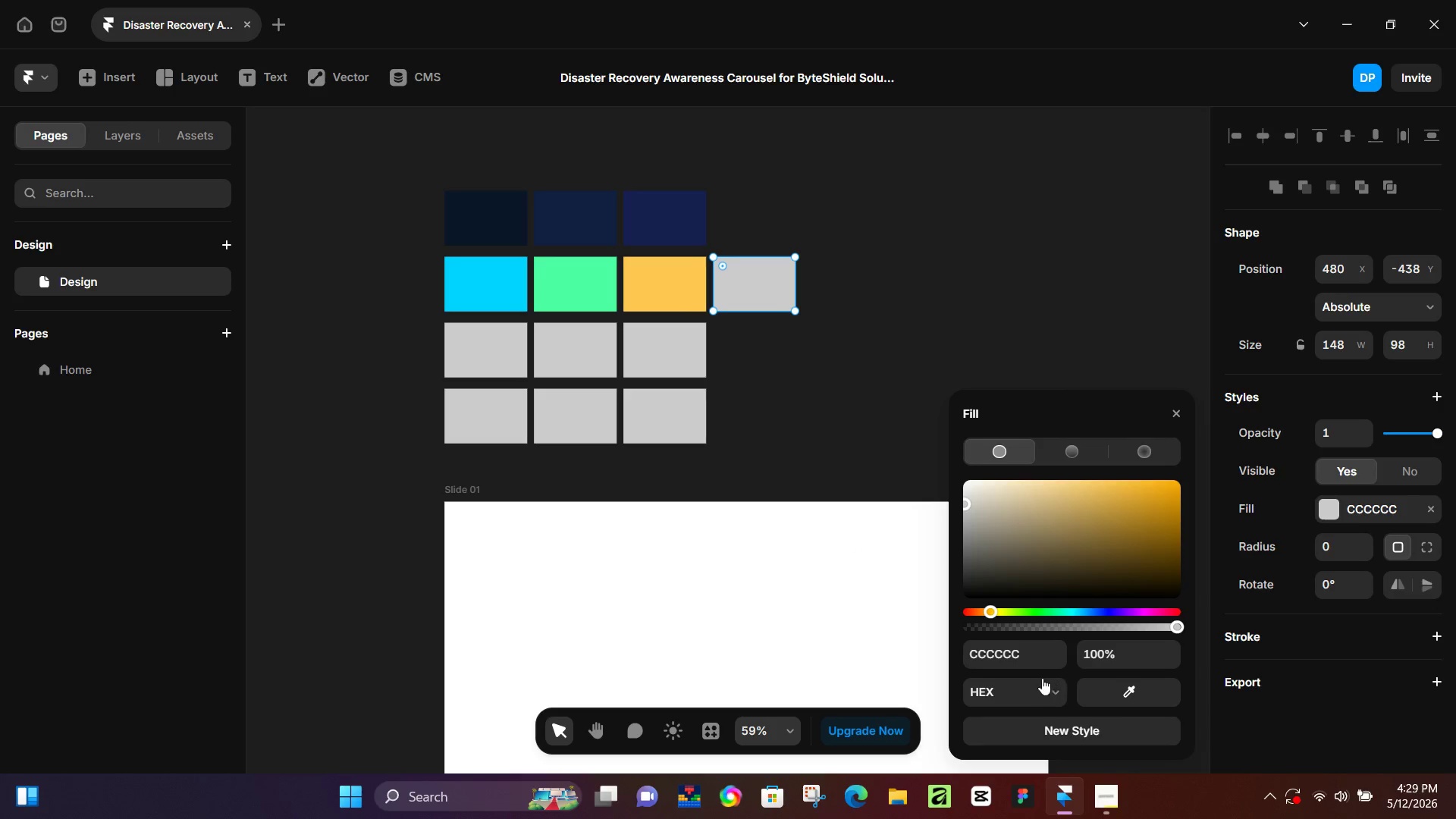 
left_click([1023, 654])
 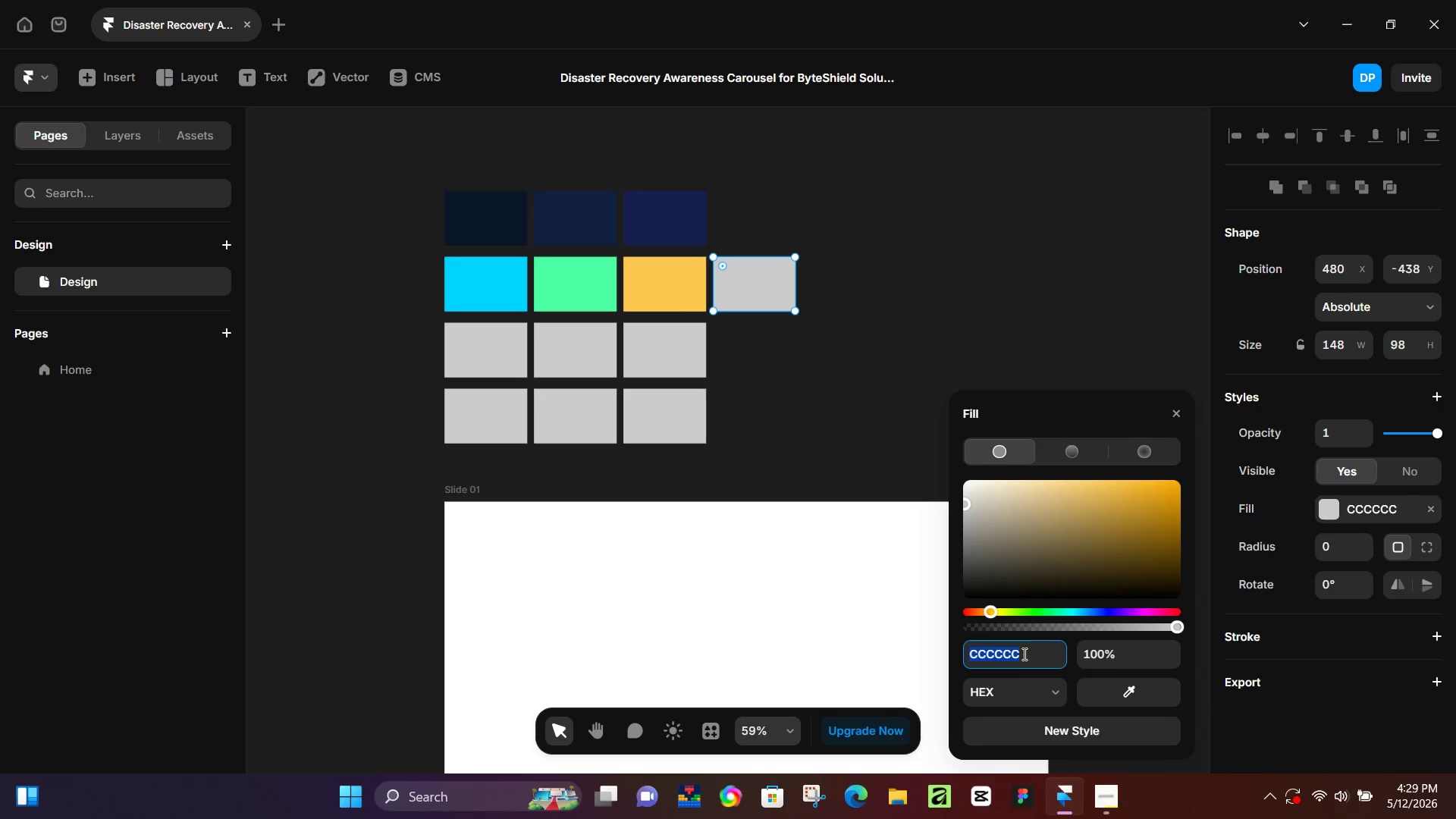 
type(ff6b6b)
key(NumpadEnter)
 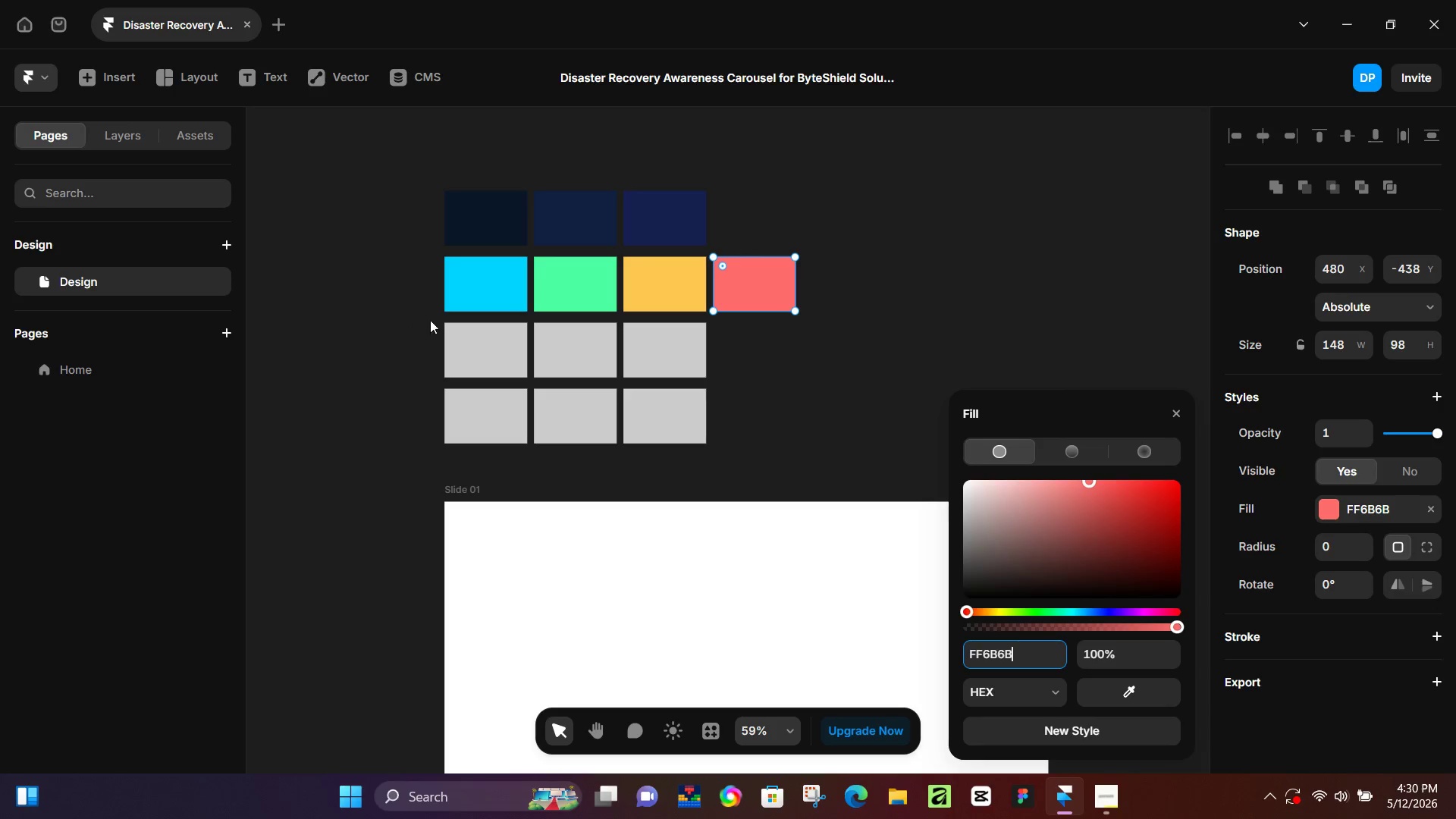 
left_click([453, 342])
 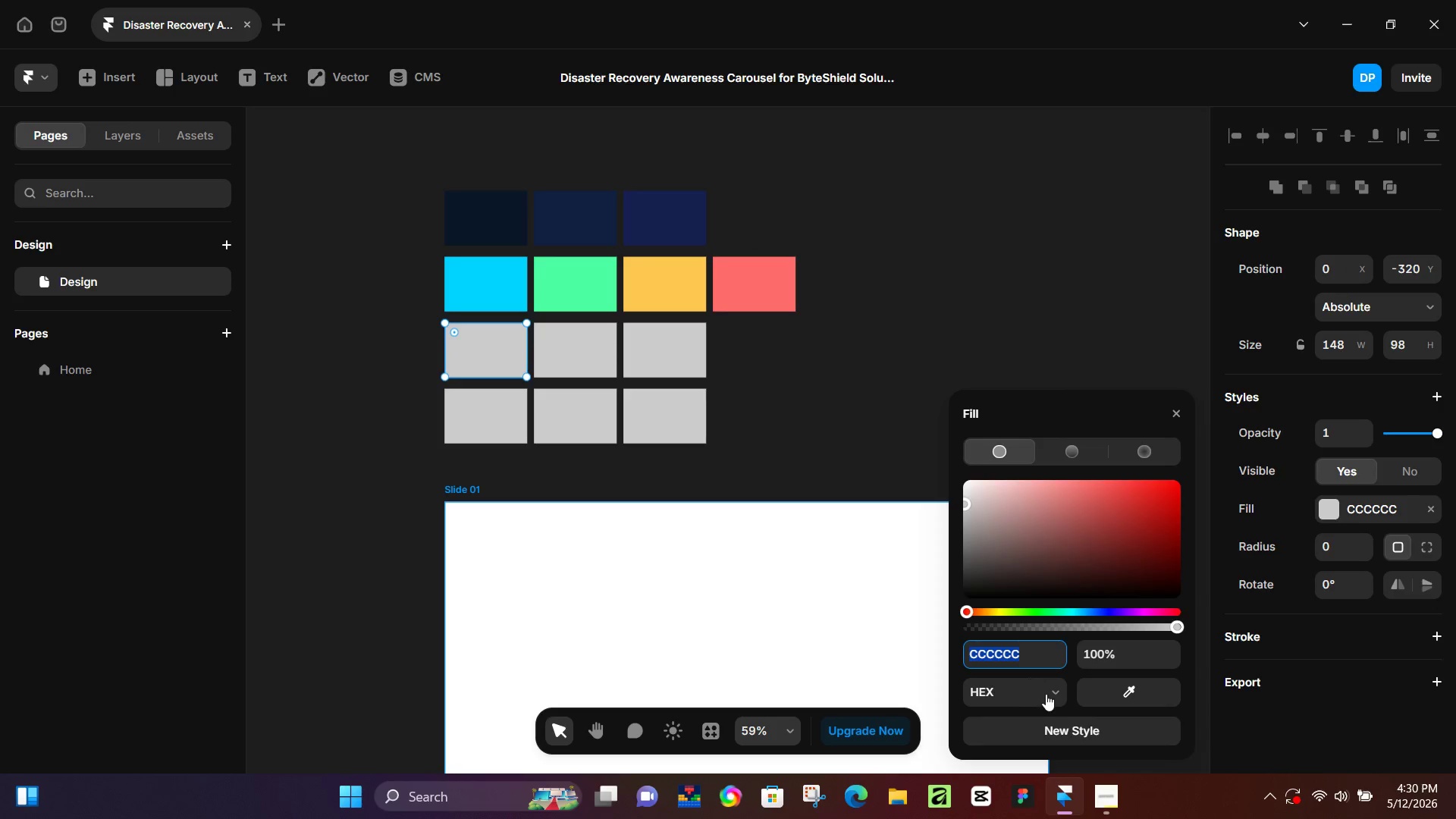 
wait(5.08)
 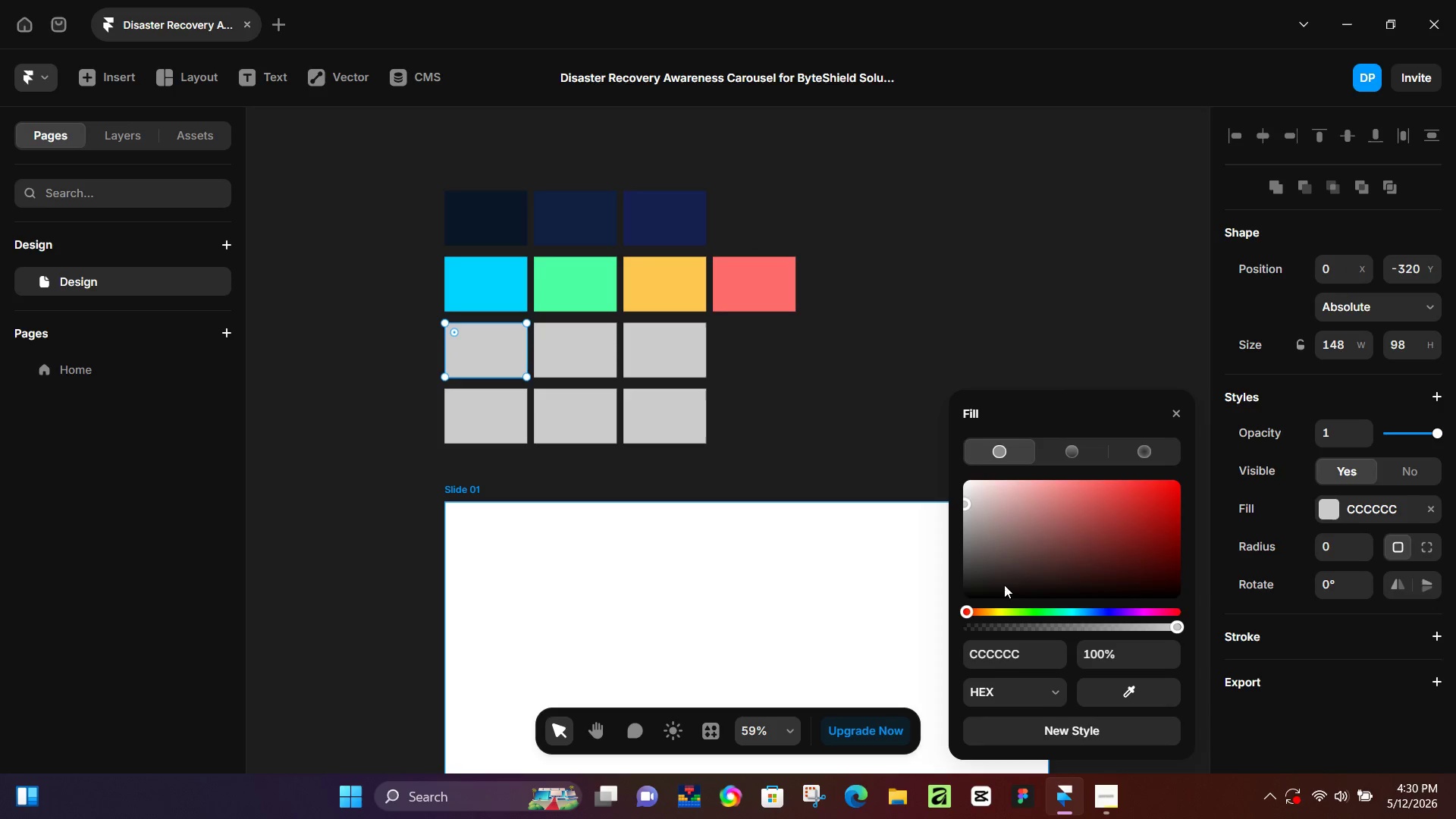 
left_click([1018, 592])
 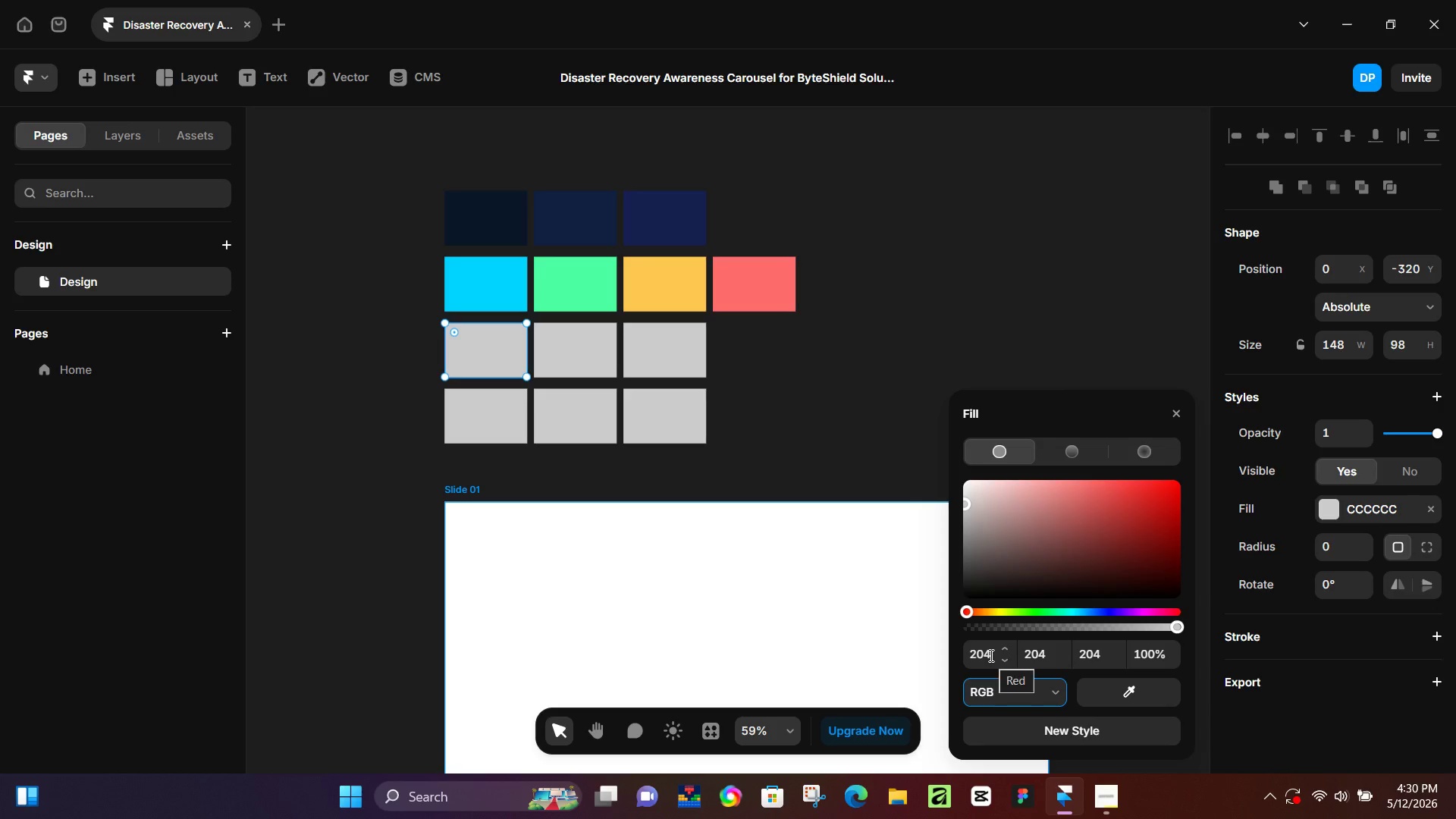 
left_click([990, 655])
 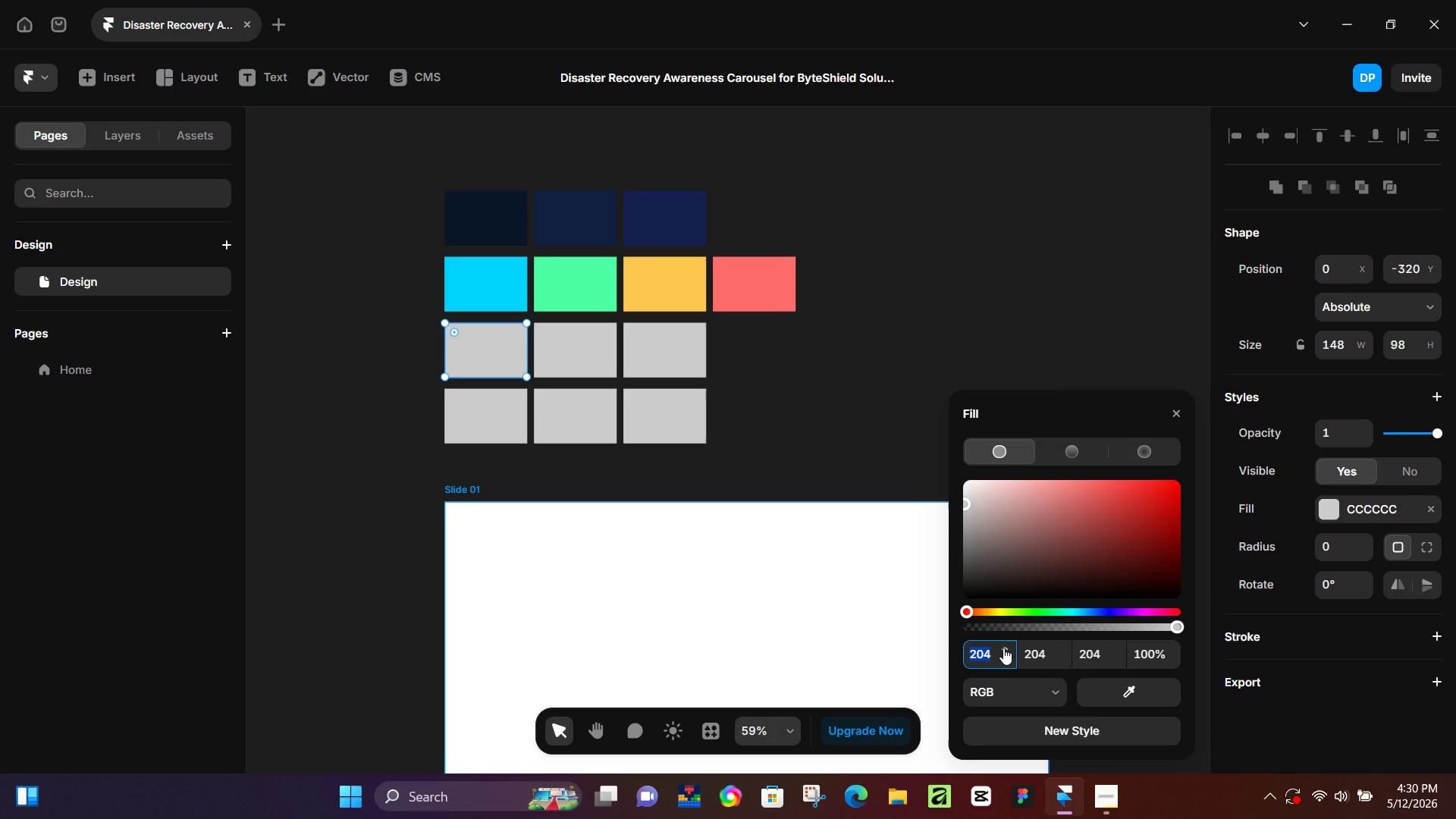 
key(Numpad2)
 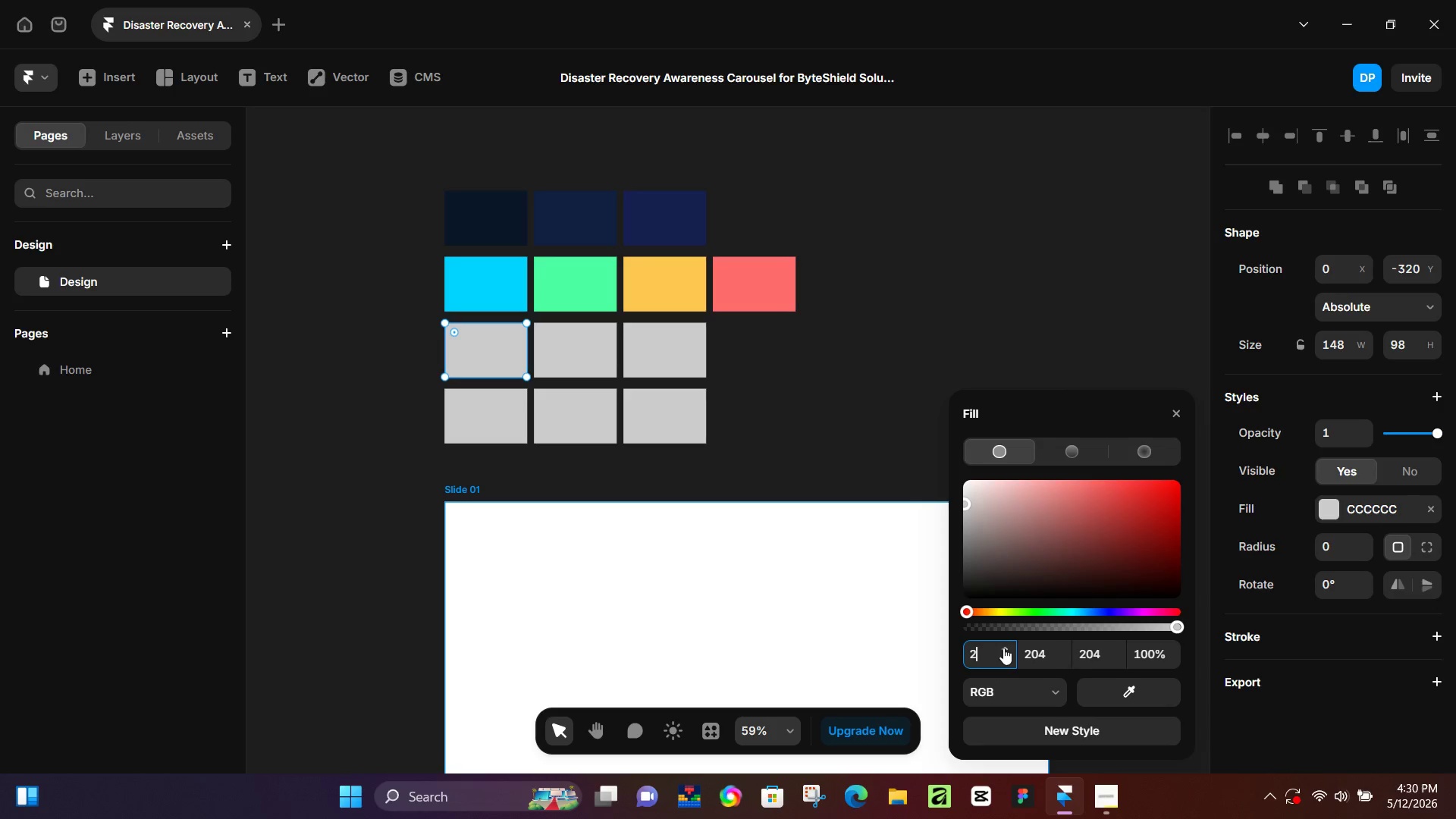 
key(Numpad5)
 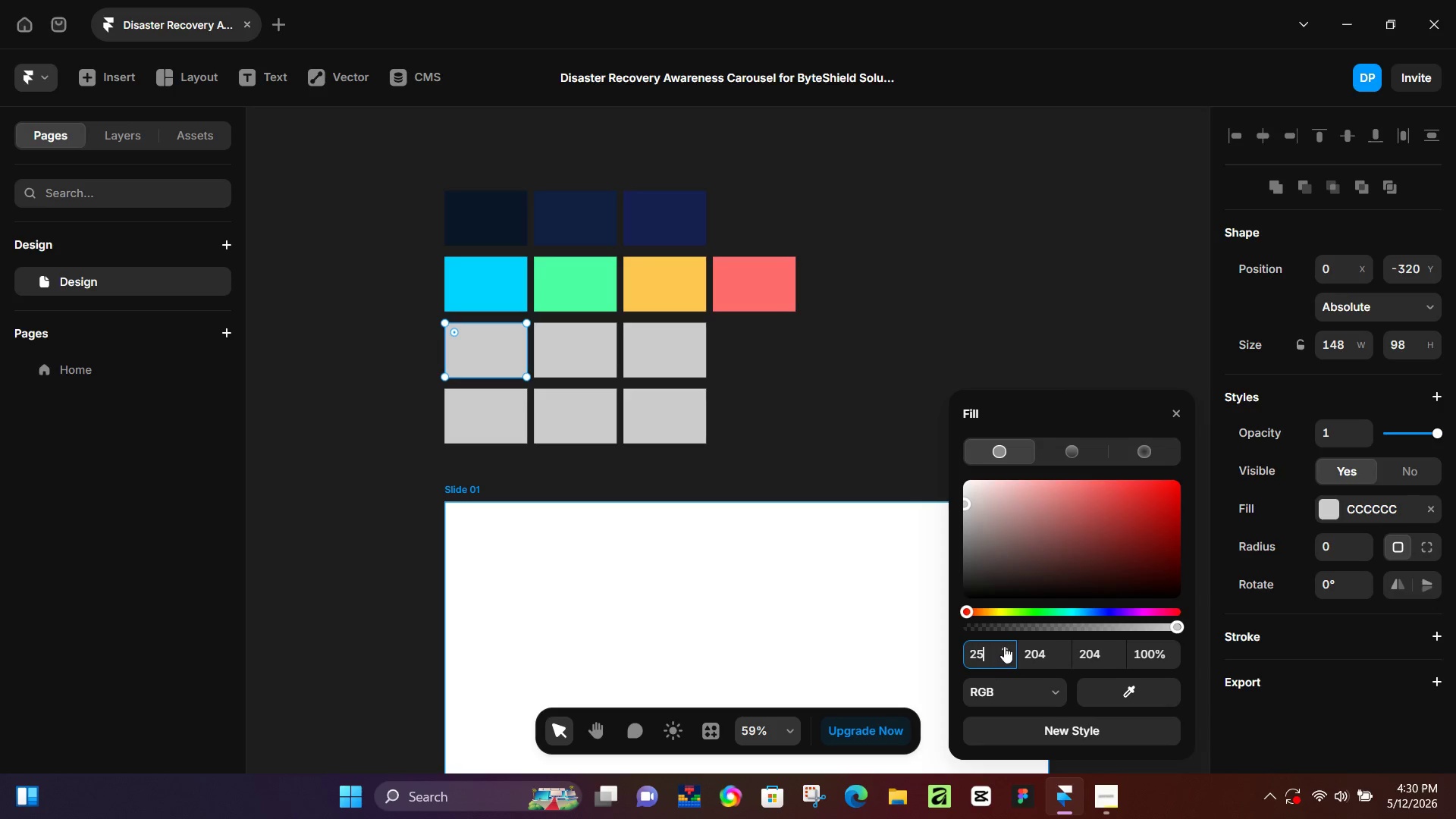 
key(Numpad5)
 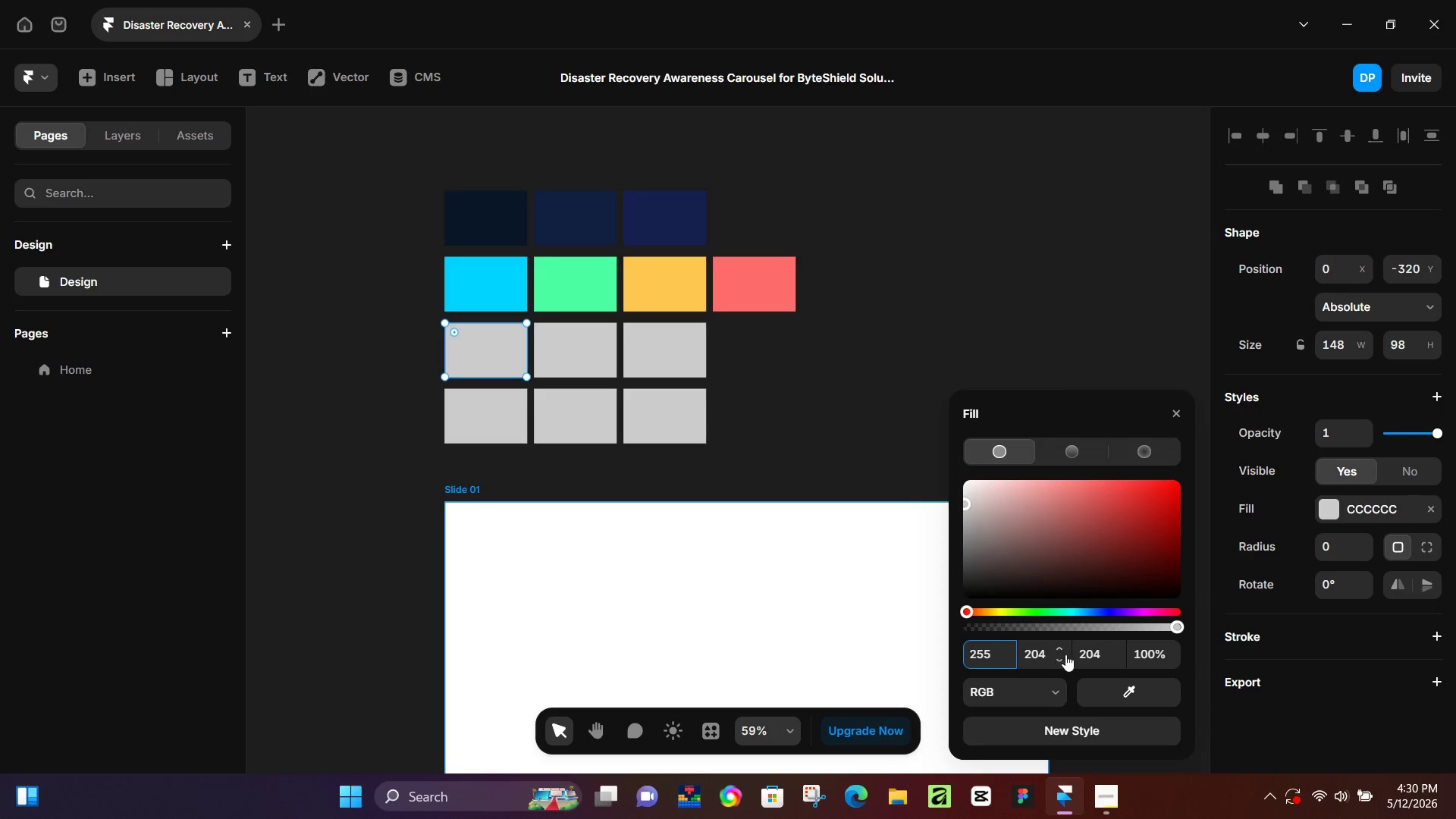 
left_click([1042, 655])
 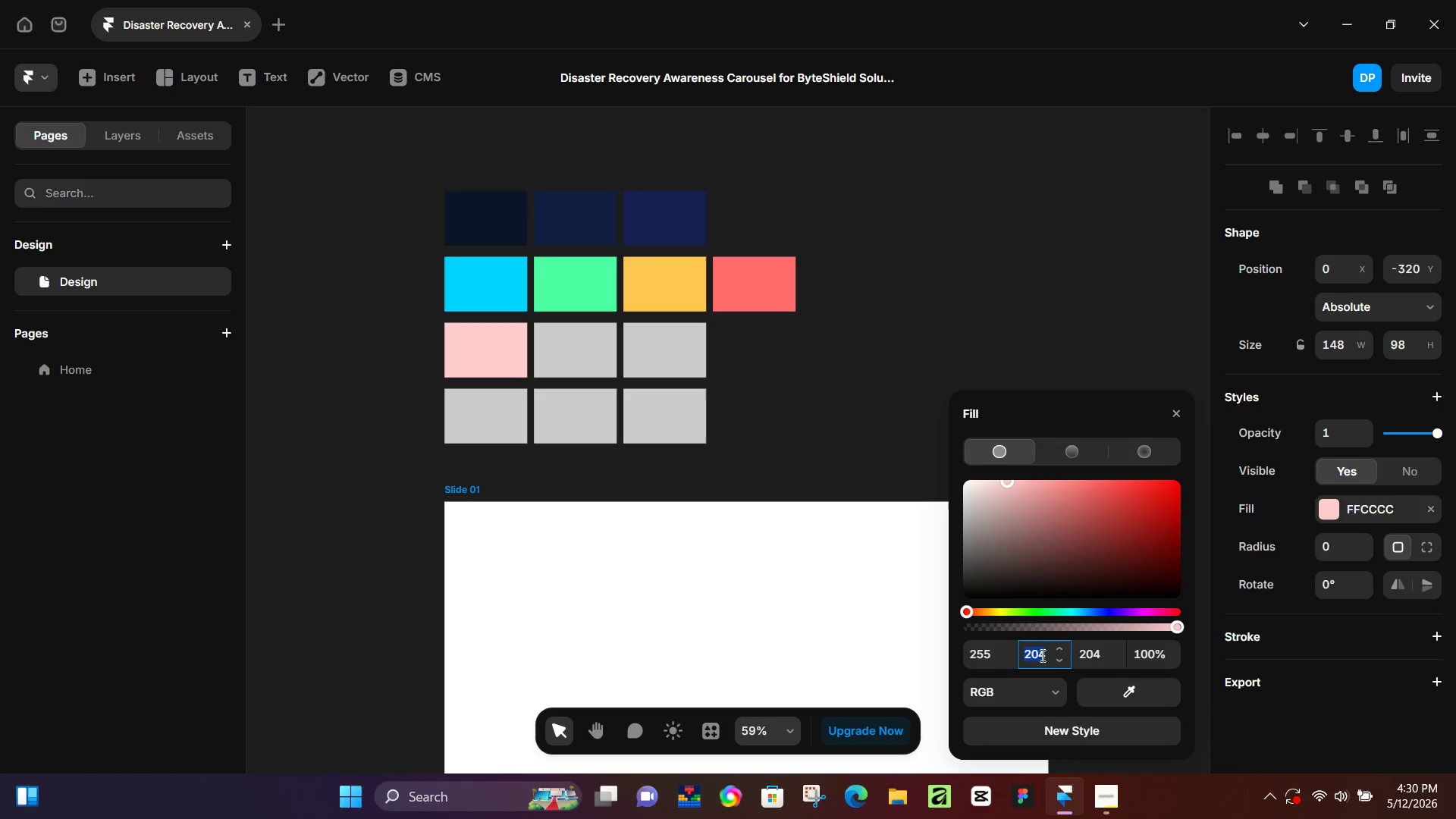 
key(Numpad2)
 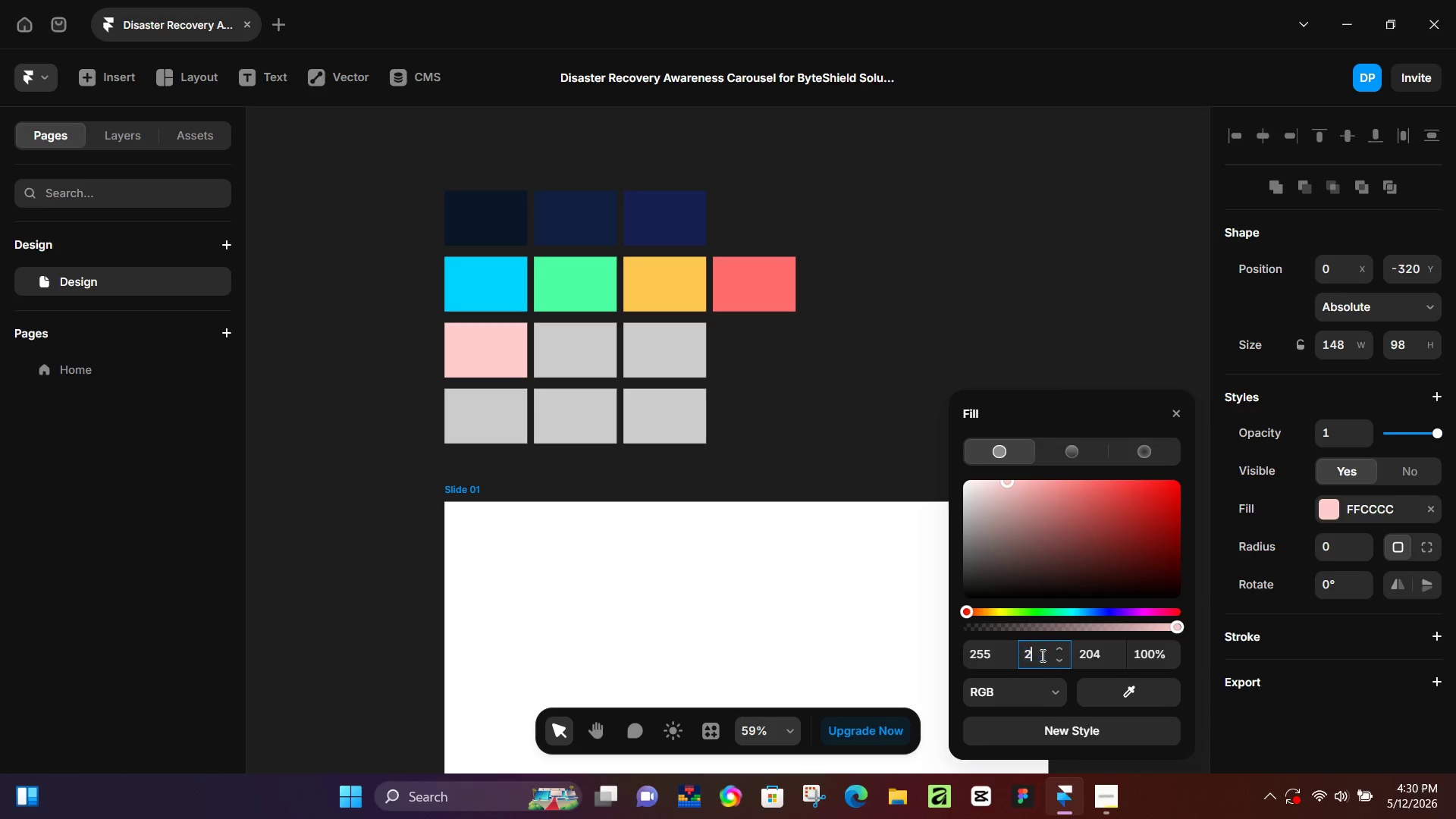 
key(Numpad5)
 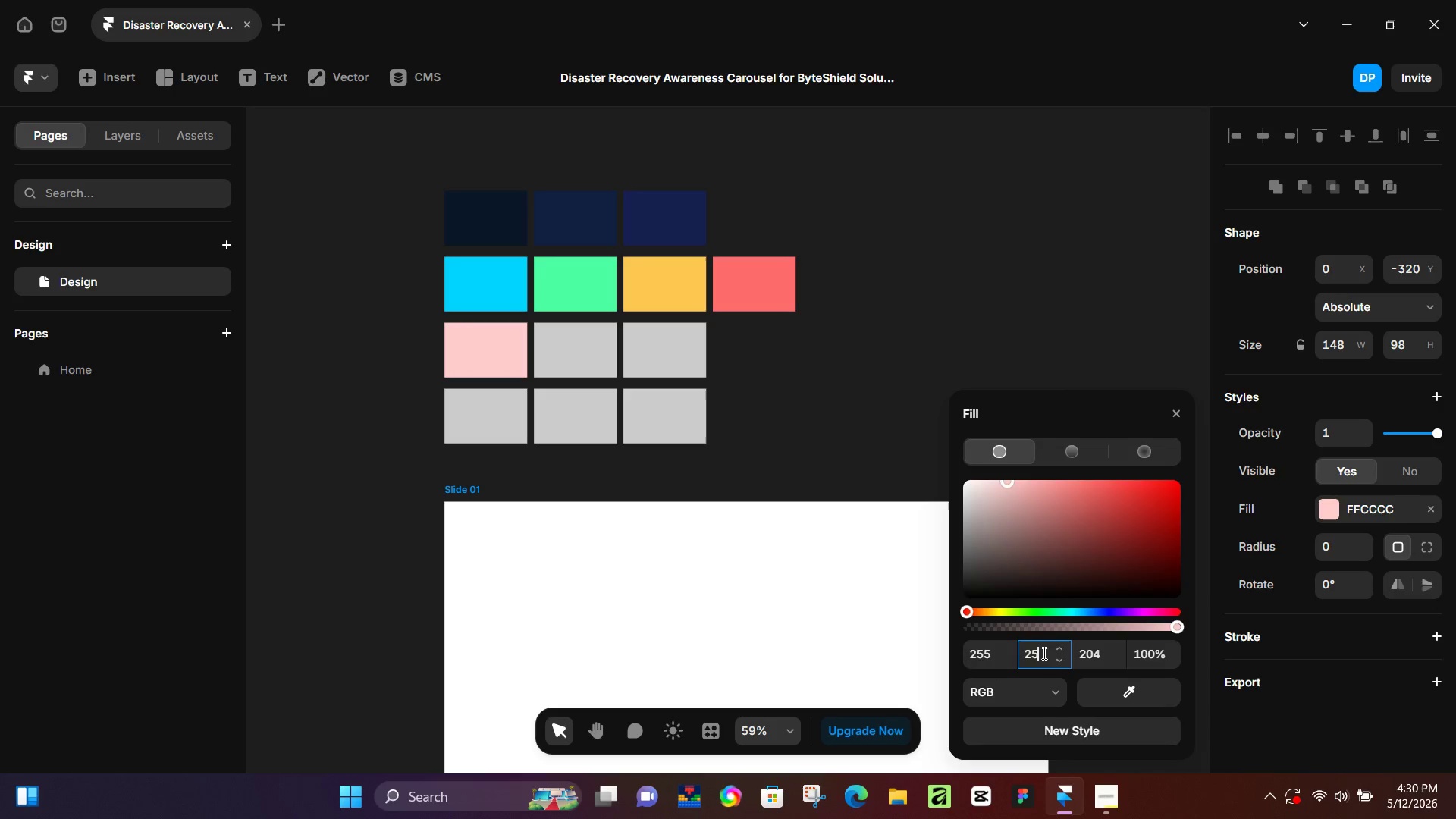 
key(Numpad5)
 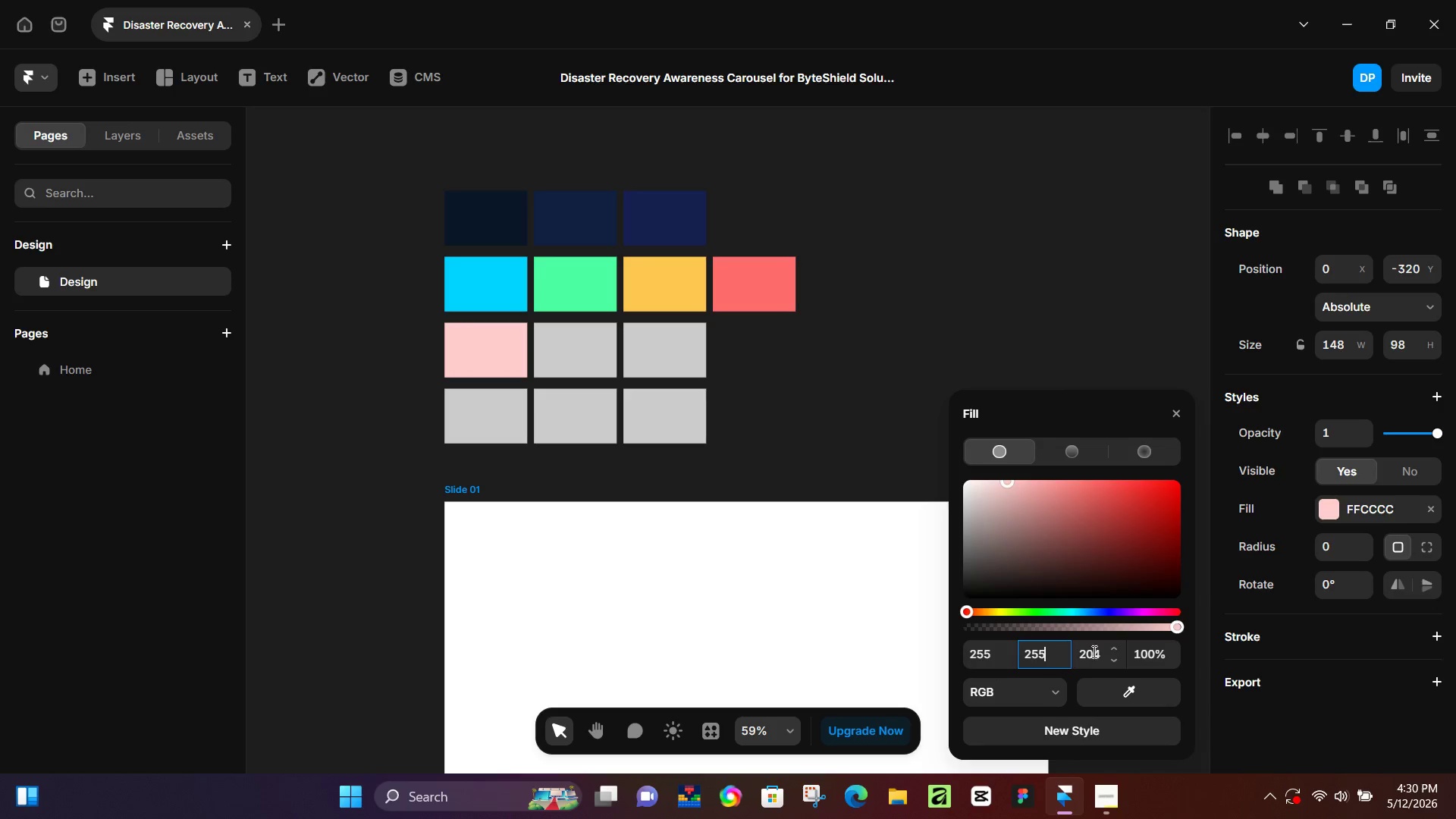 
left_click([1097, 651])
 